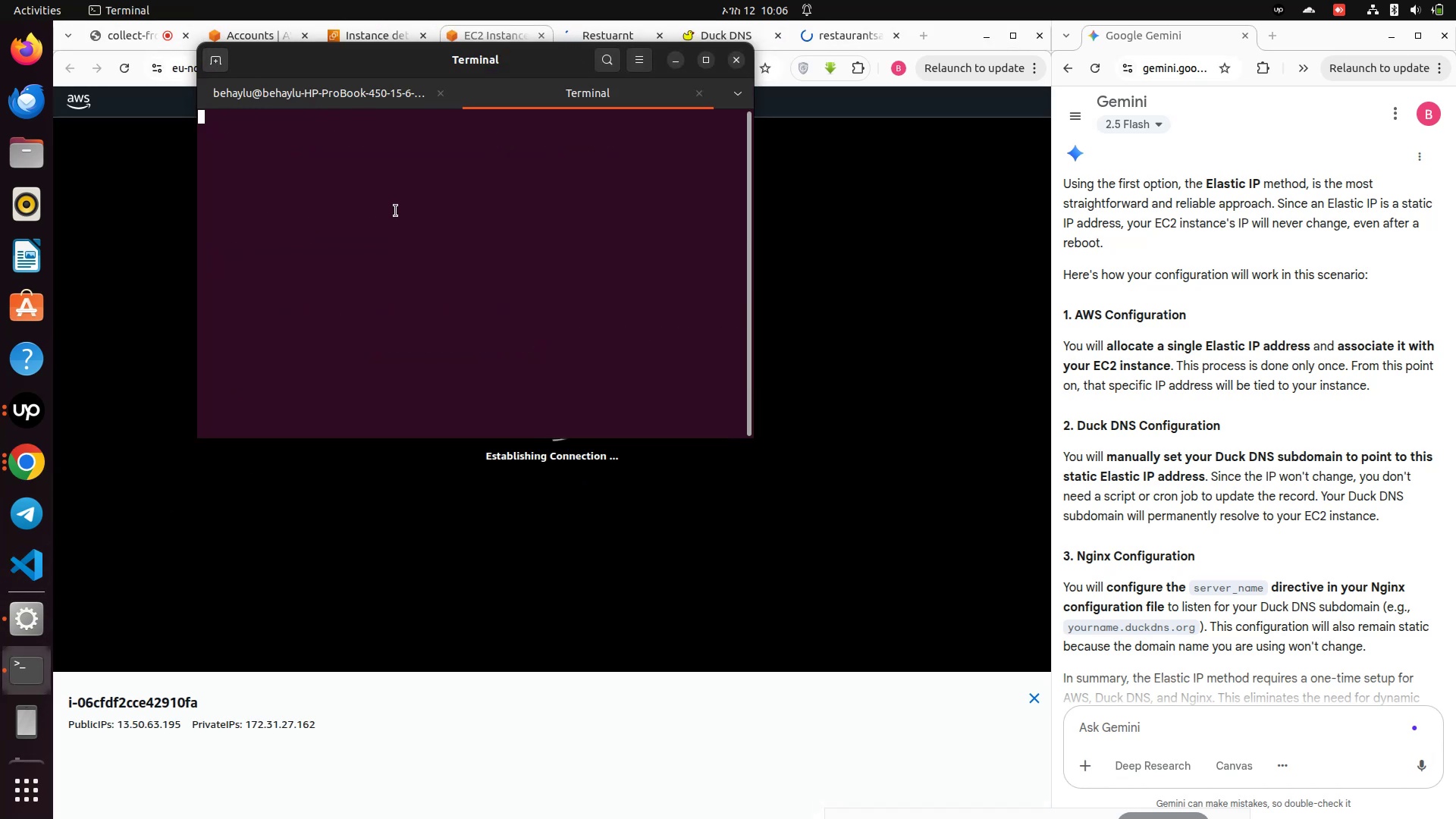 
left_click([395, 215])
 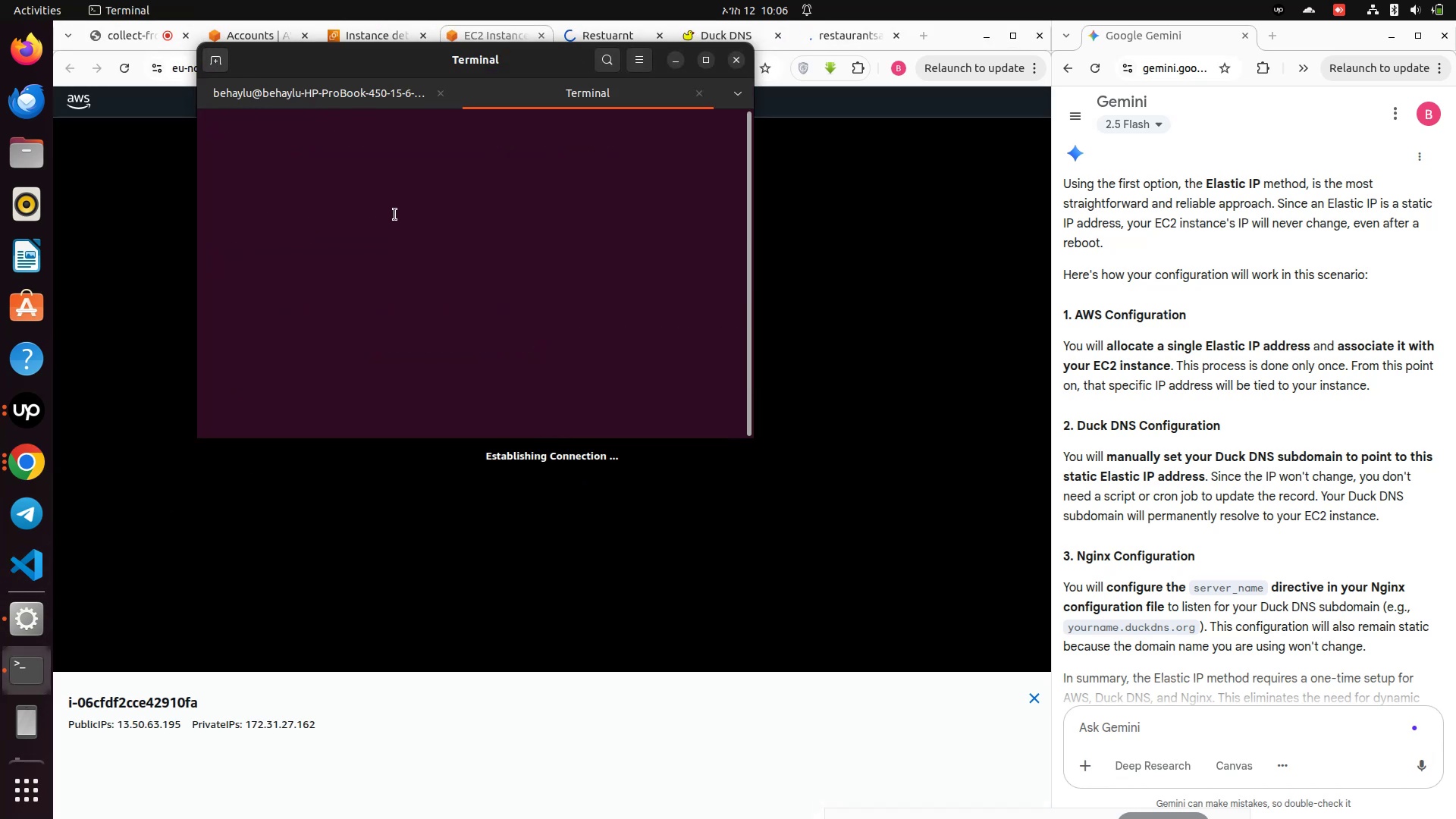 
key(Enter)
 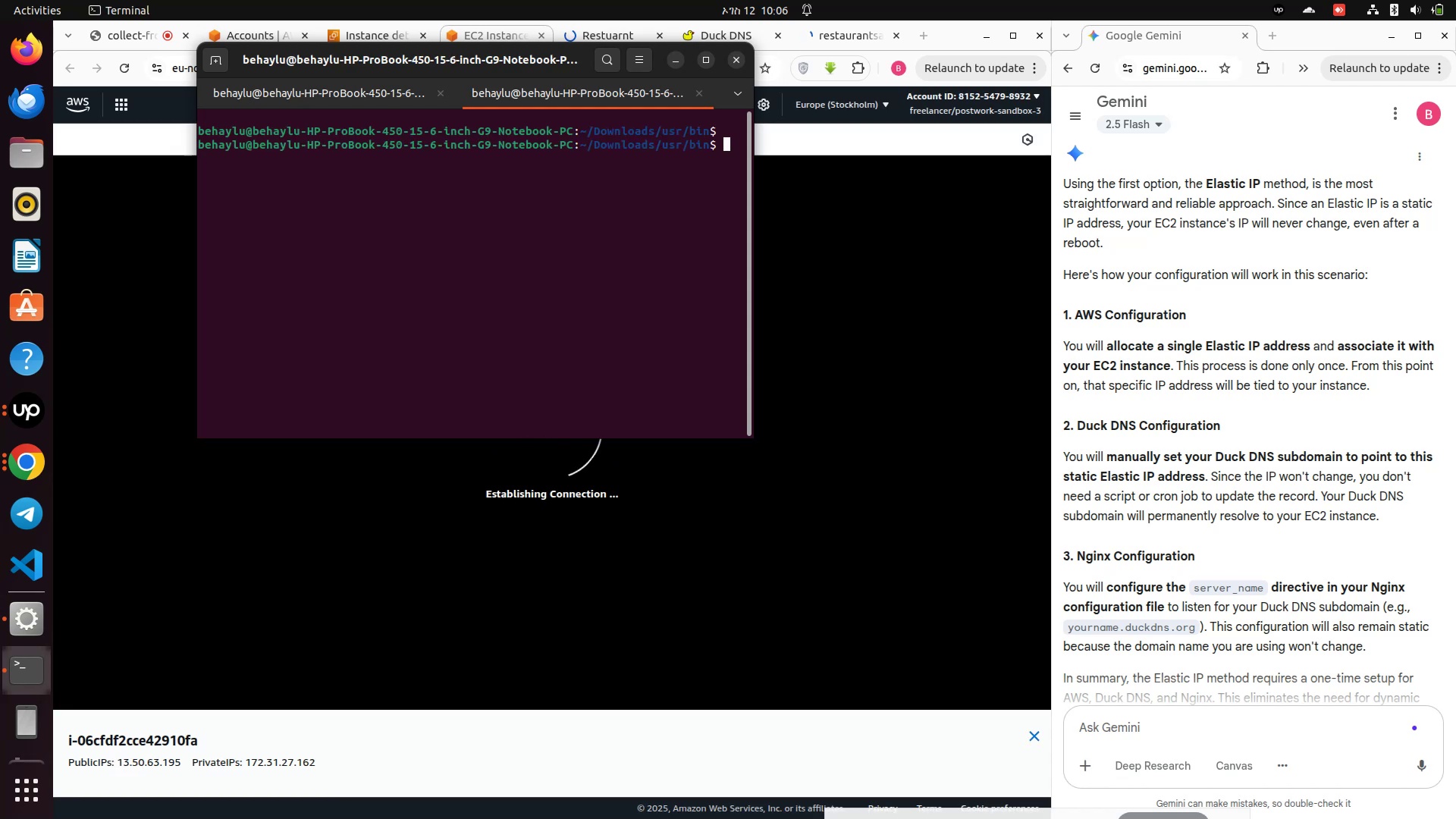 
type(cd )
 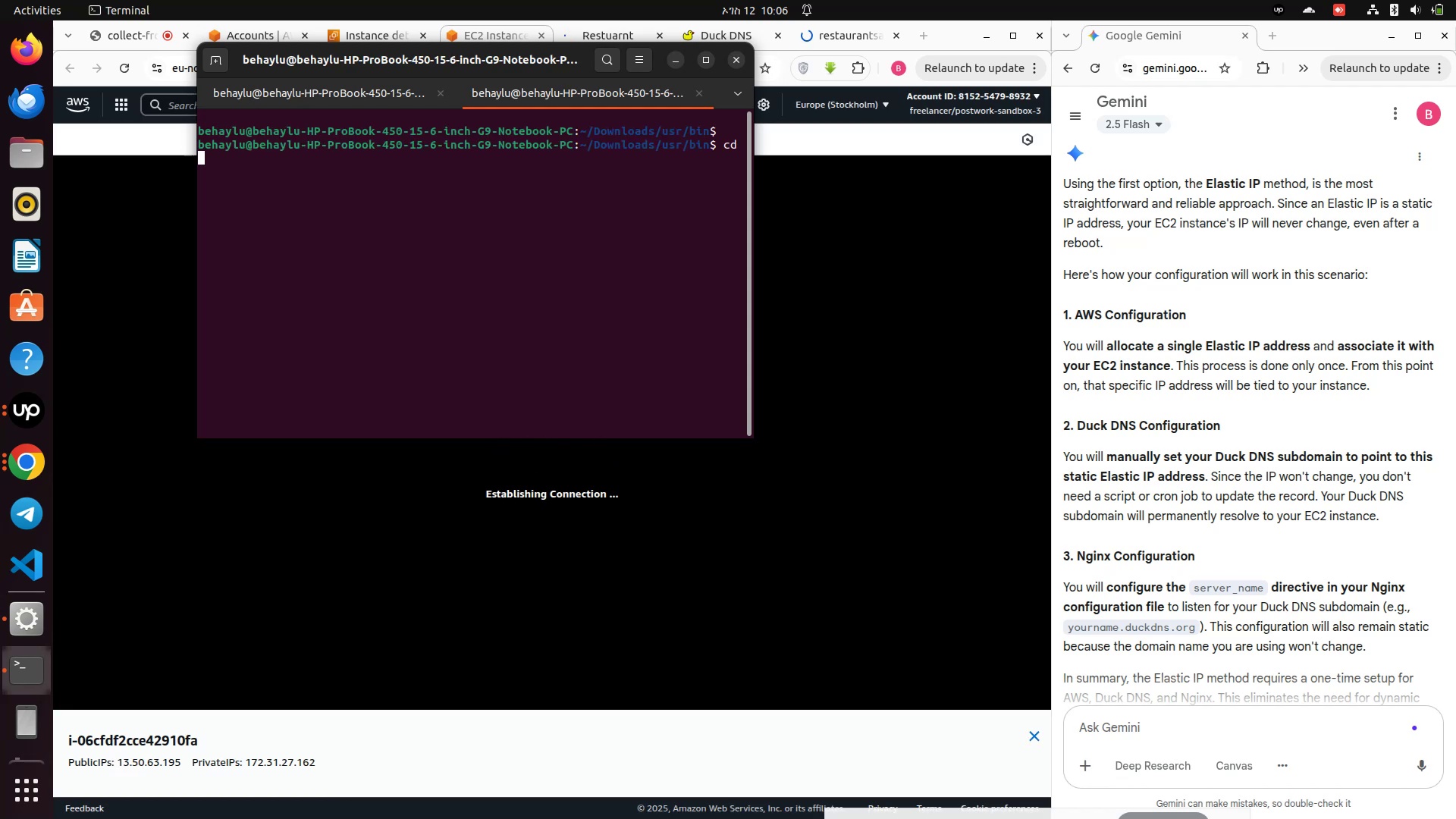 
key(Enter)
 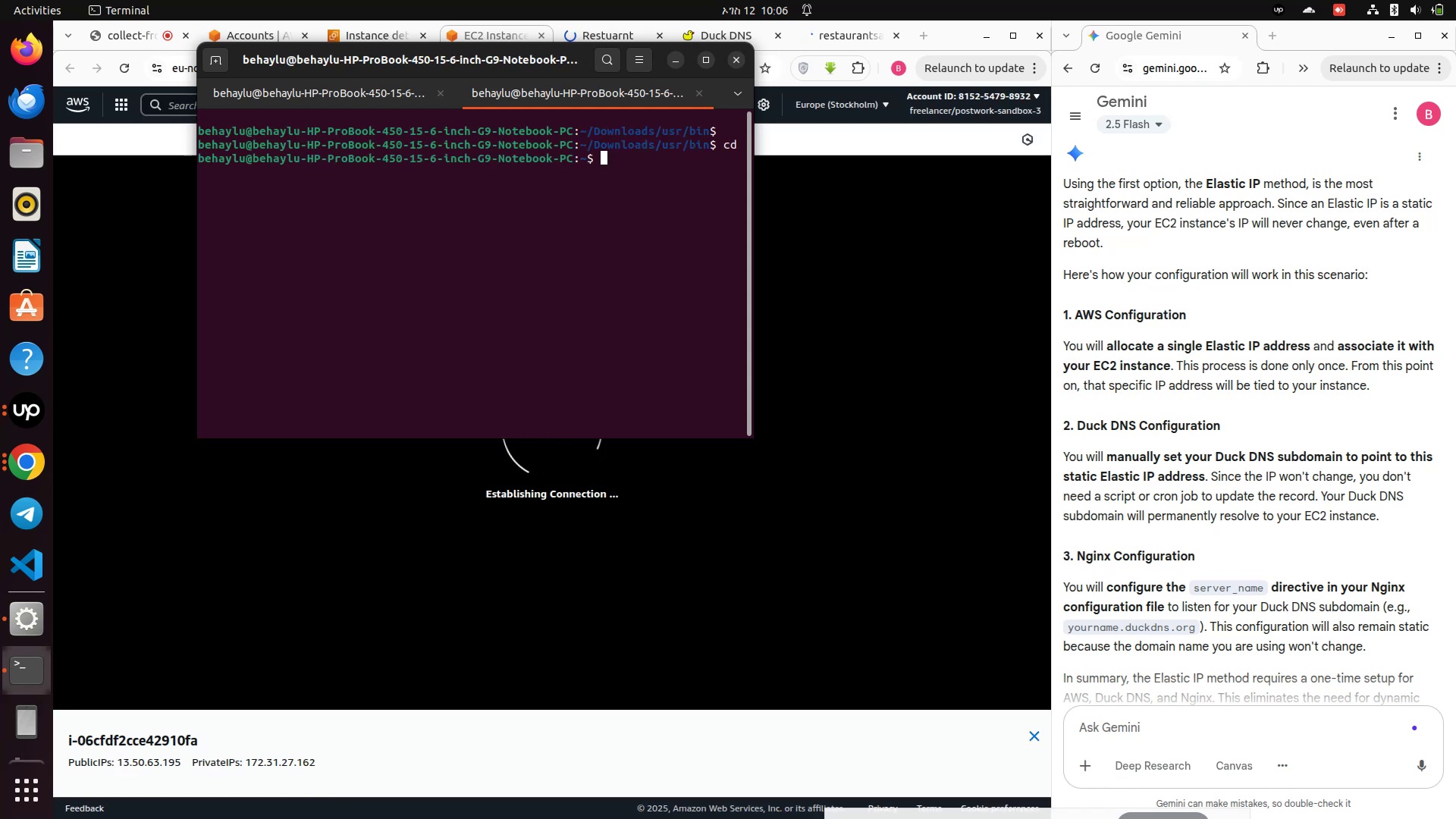 
type(cd Docum)
key(Tab)
 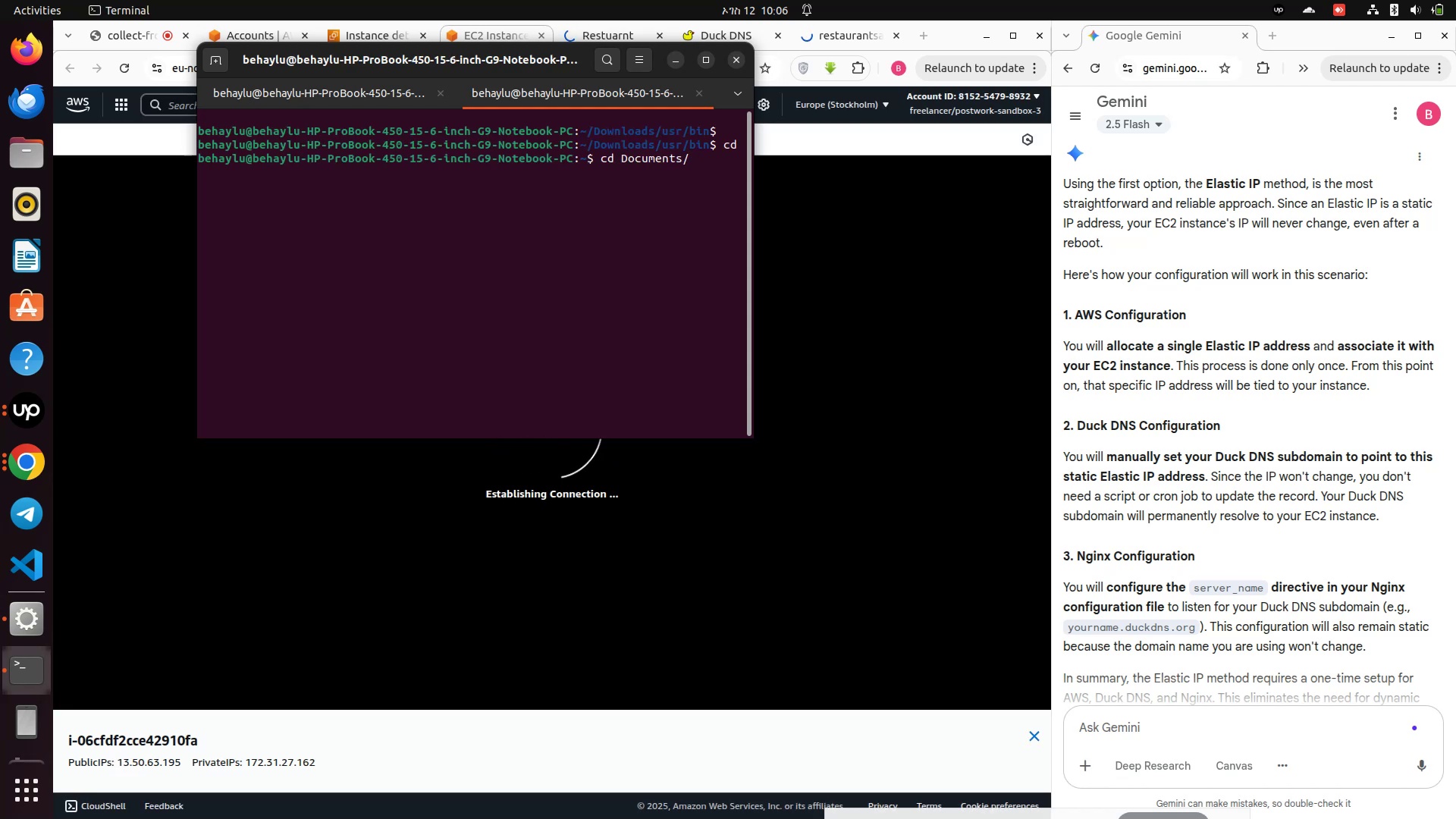 
key(Enter)
 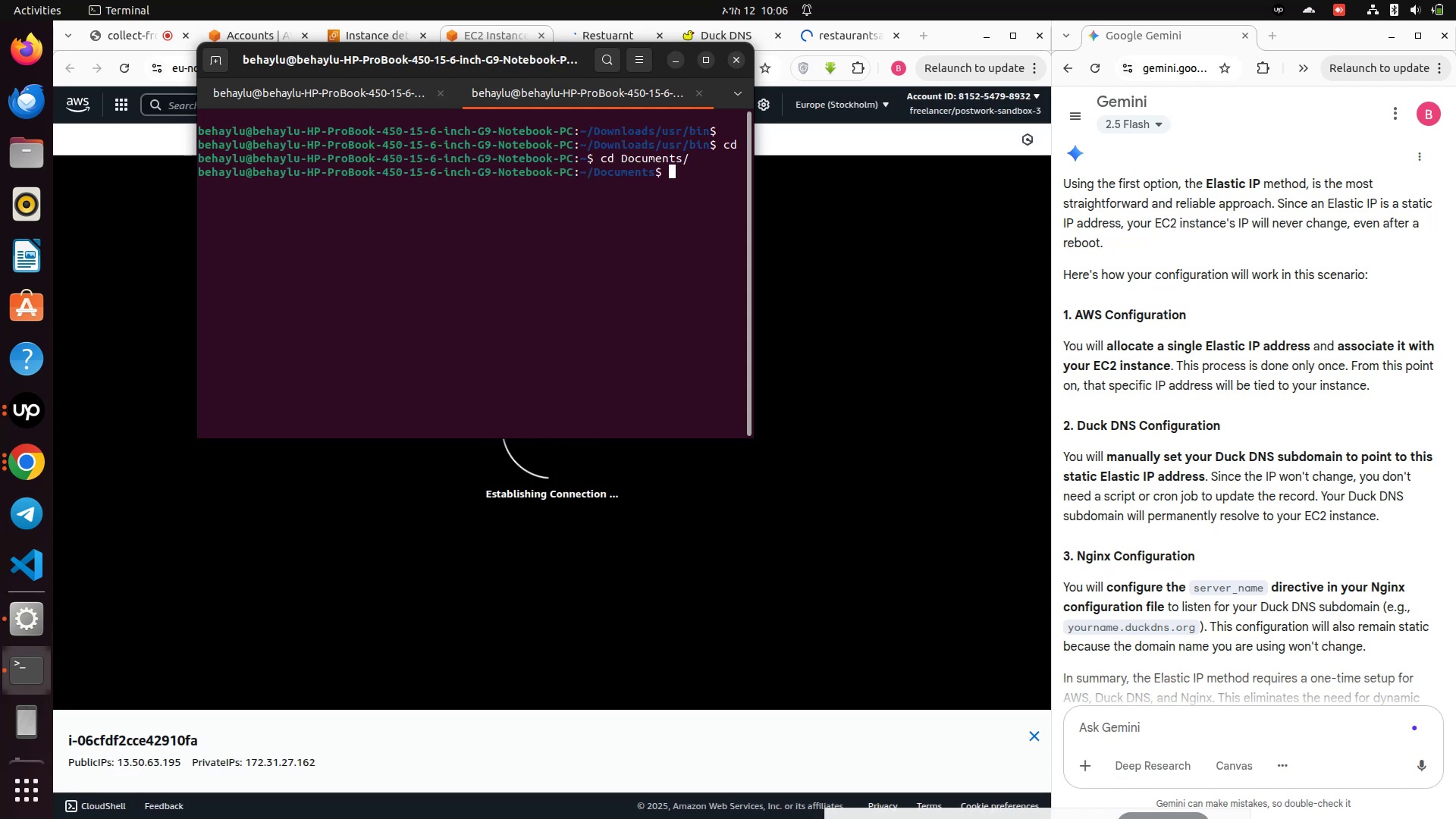 
type(ls)
 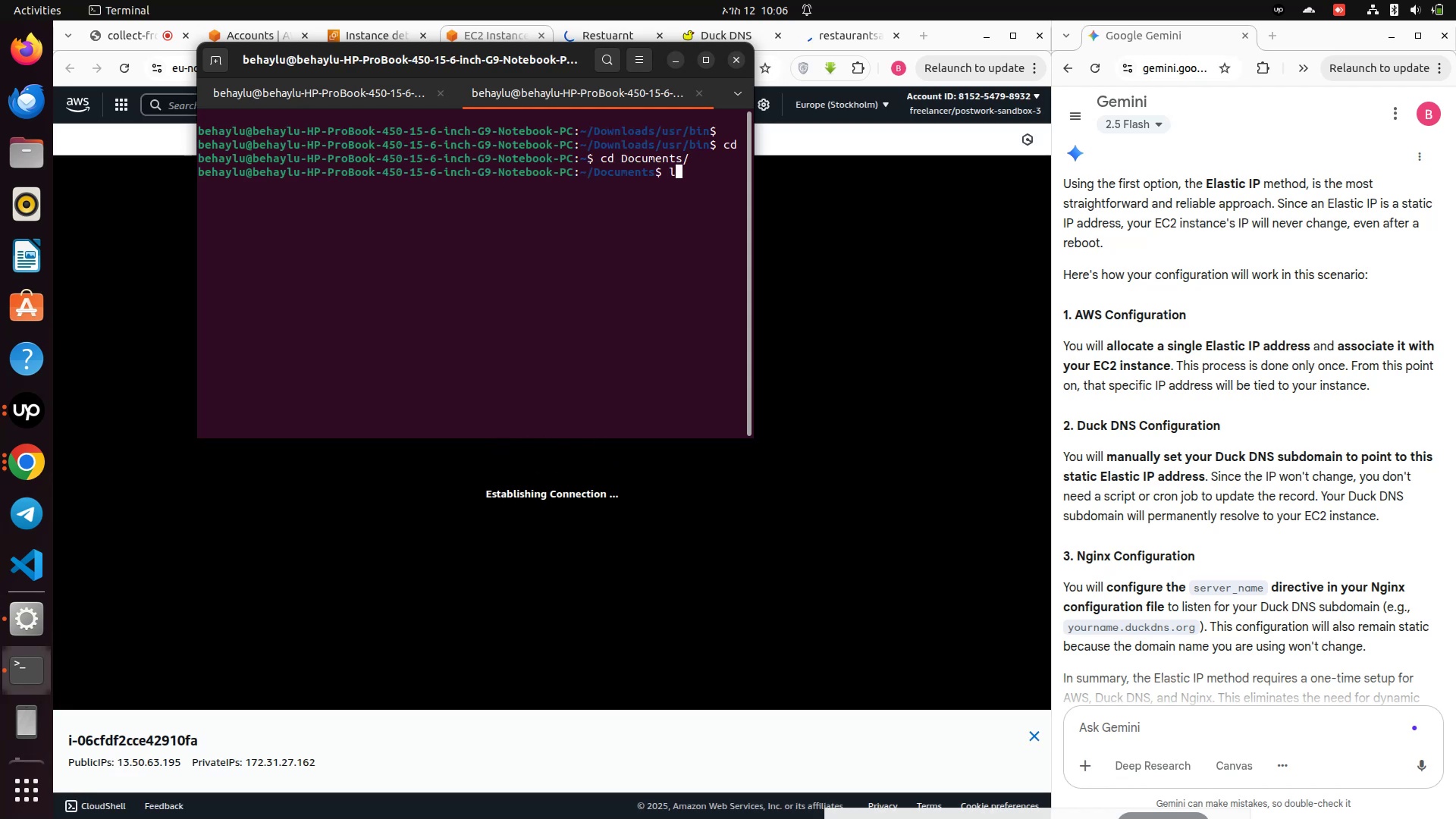 
key(Enter)
 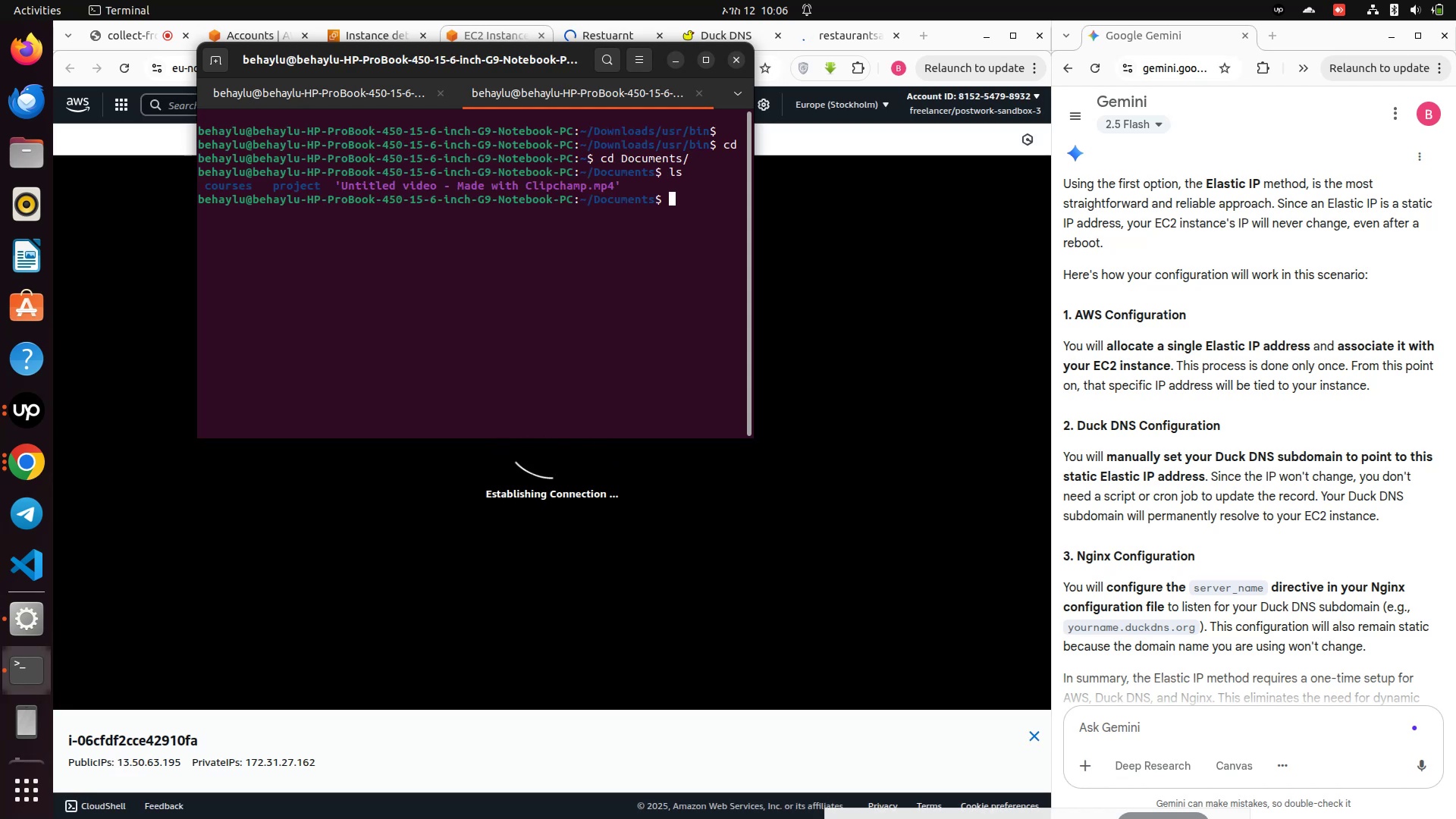 
type(cd pro)
key(Tab)
type(j)
 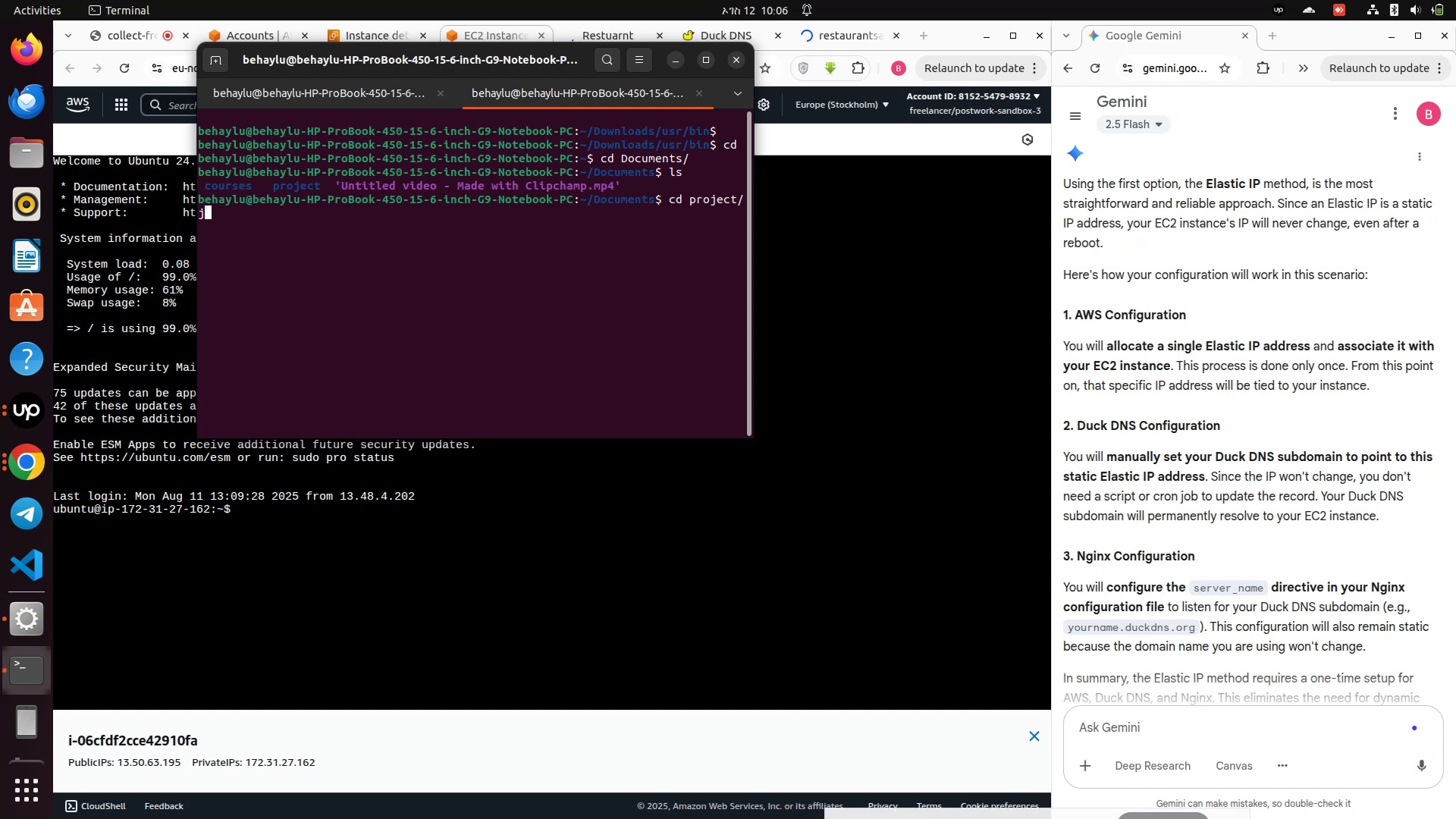 
key(Enter)
 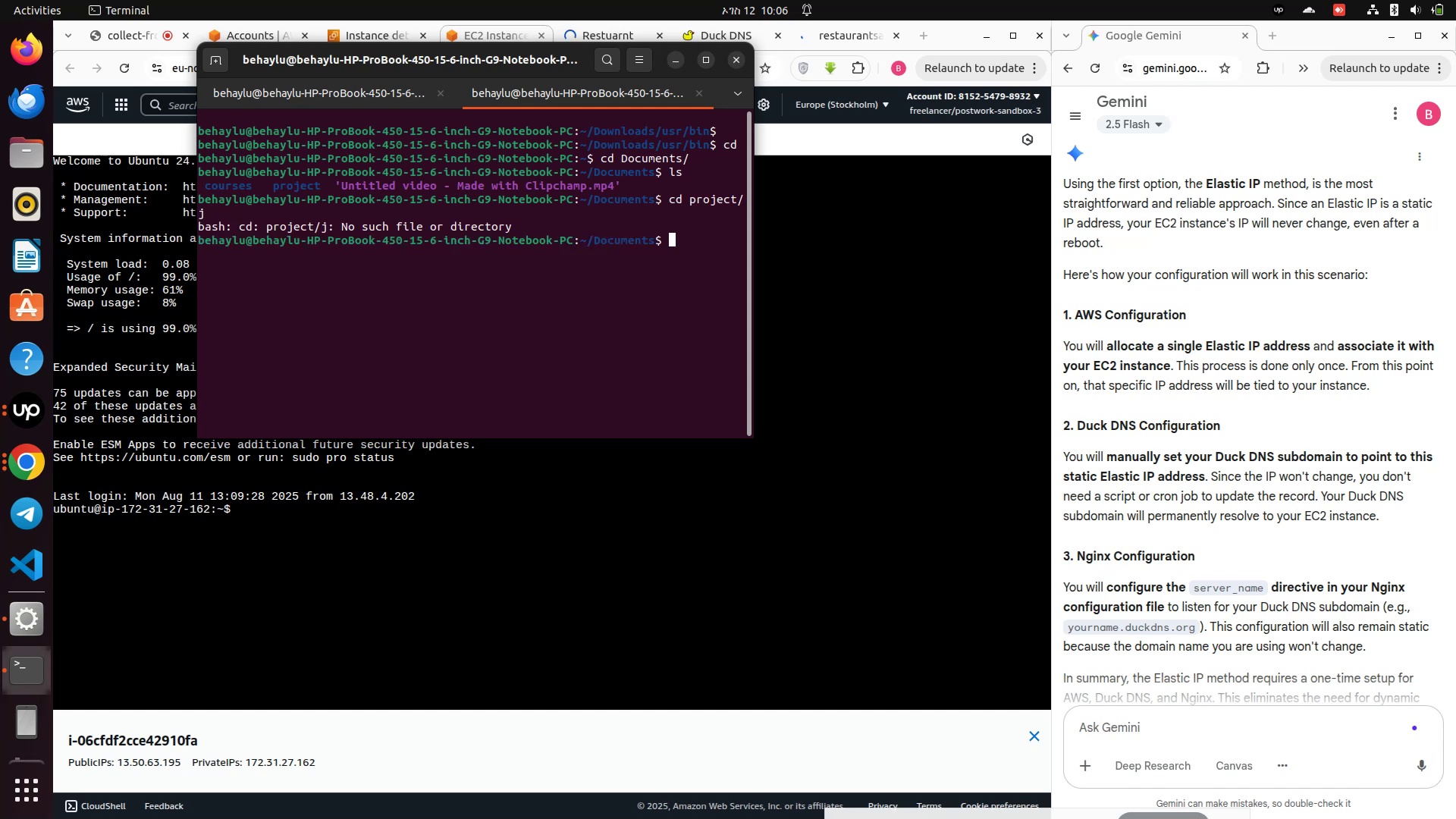 
type(ls)
 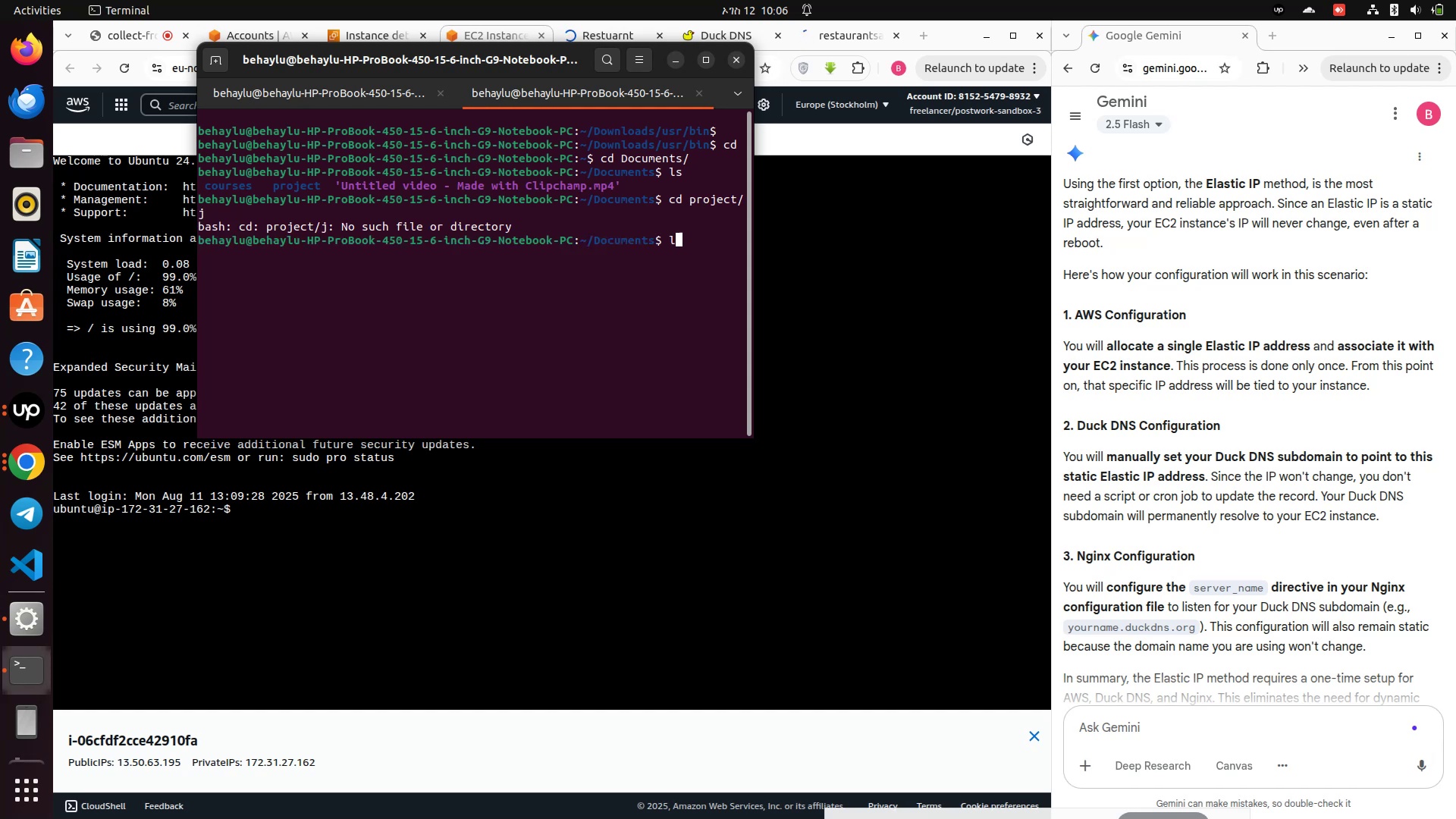 
key(Enter)
 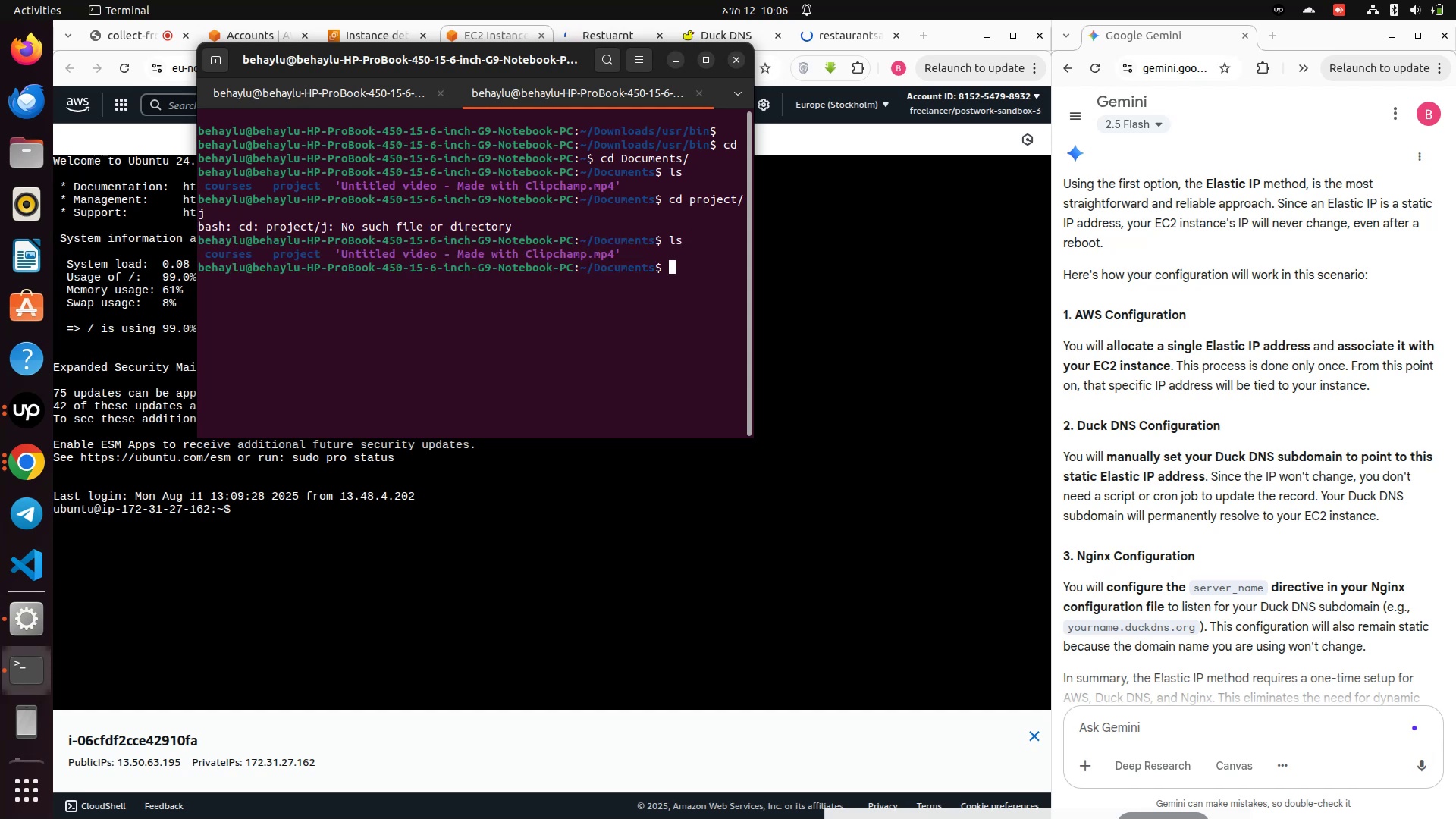 
type(cd co)
key(Backspace)
key(Backspace)
type(proj)
key(Tab)
 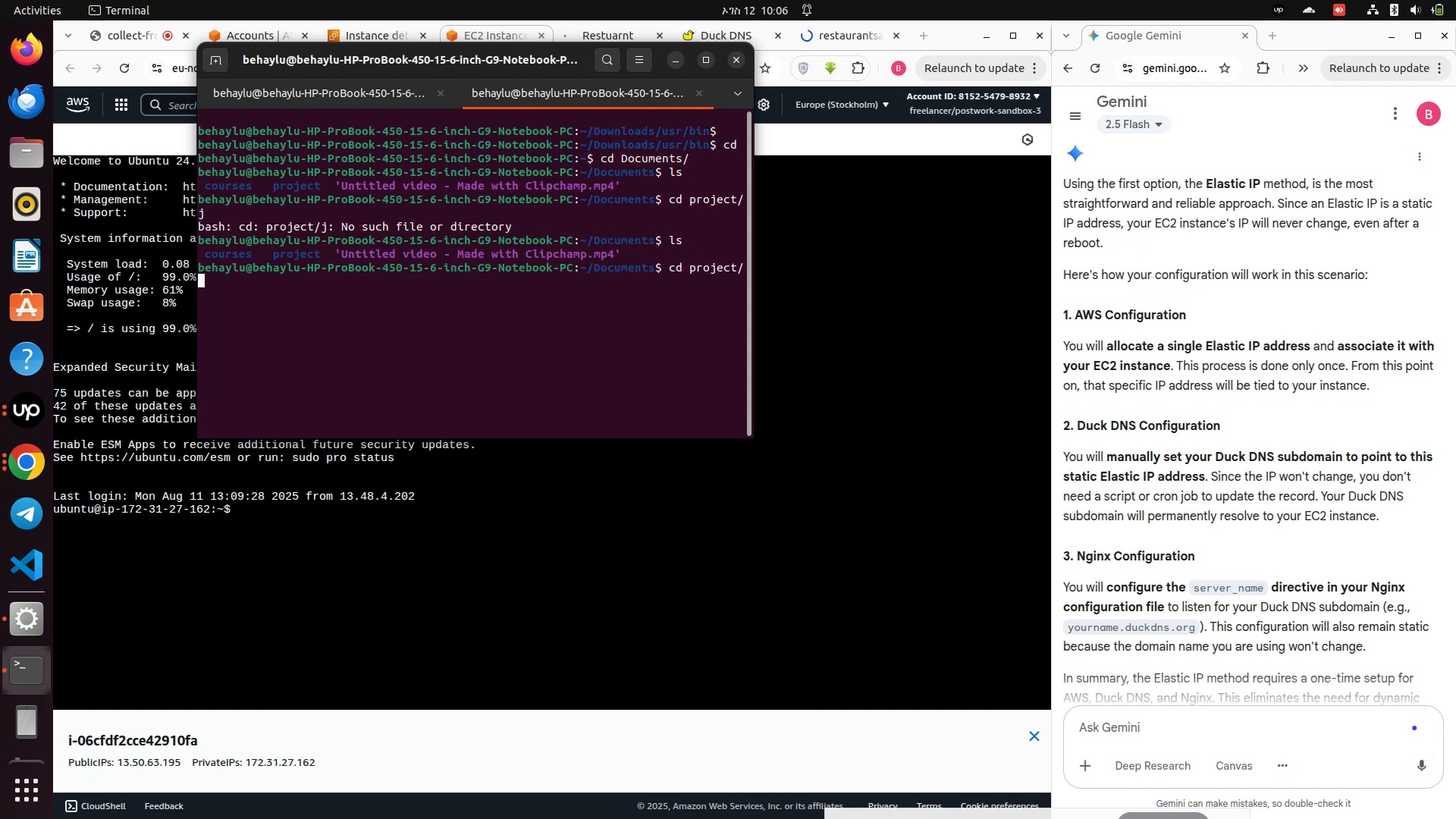 
key(Enter)
 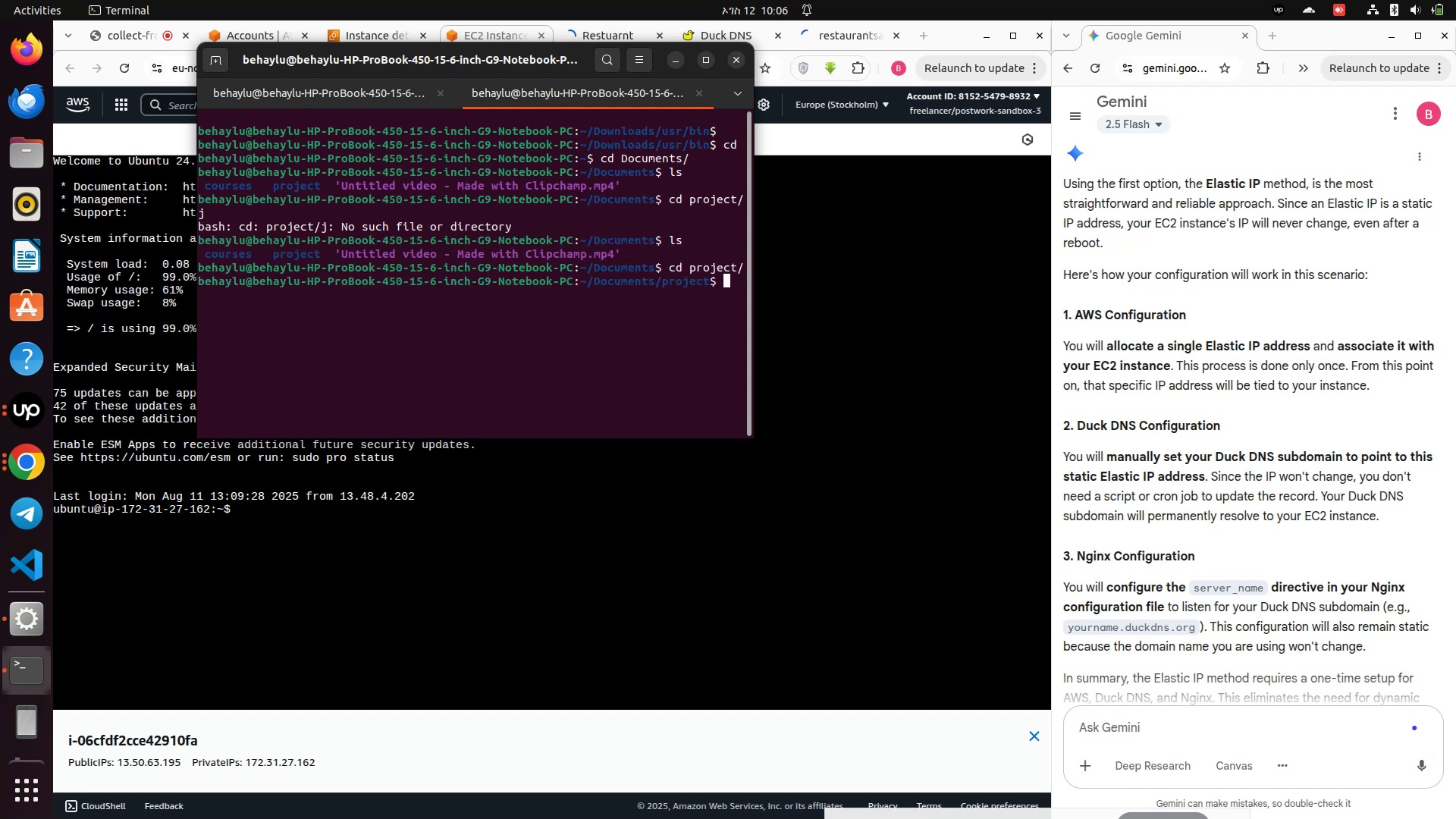 
type(ls)
 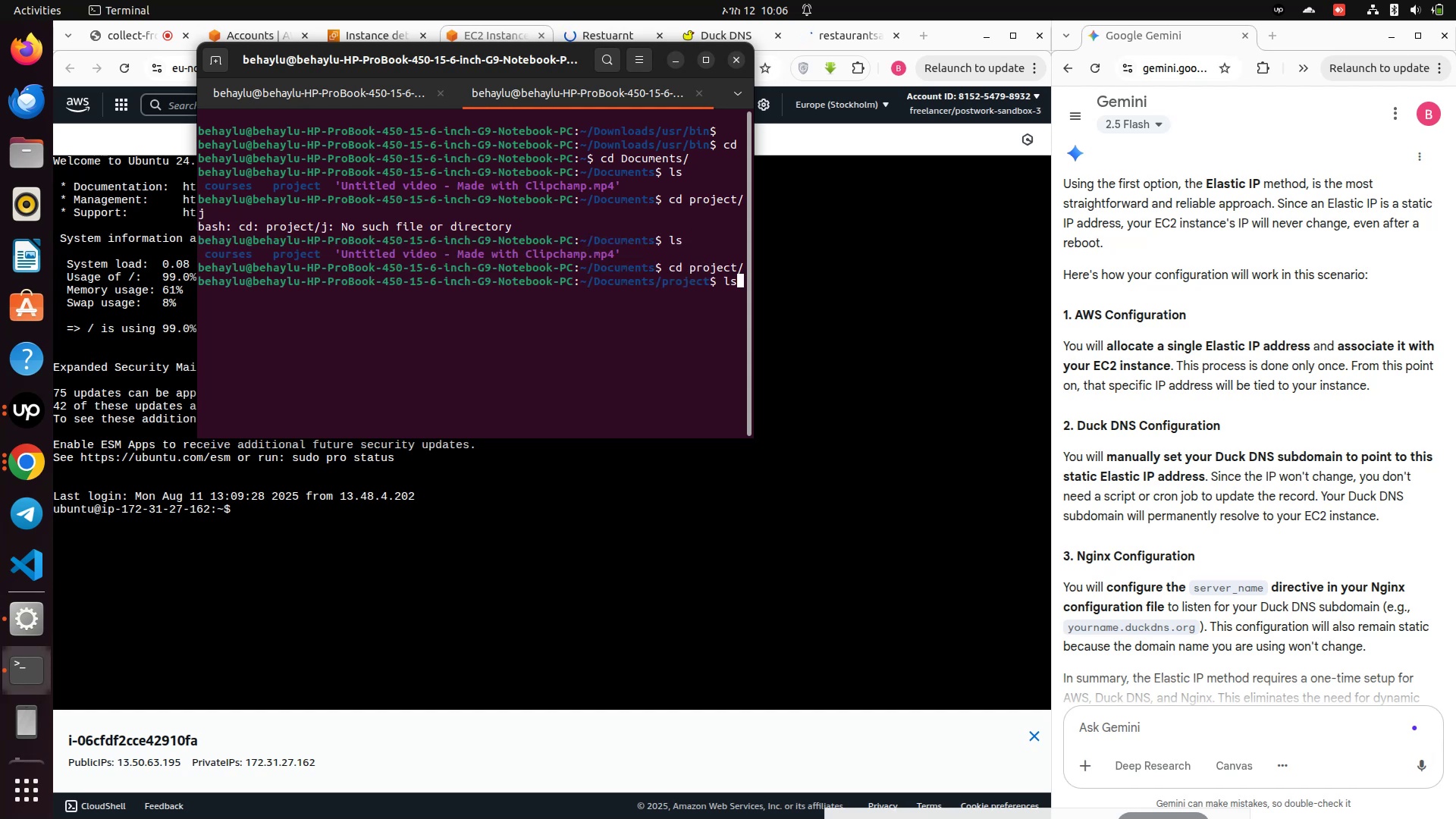 
key(Enter)
 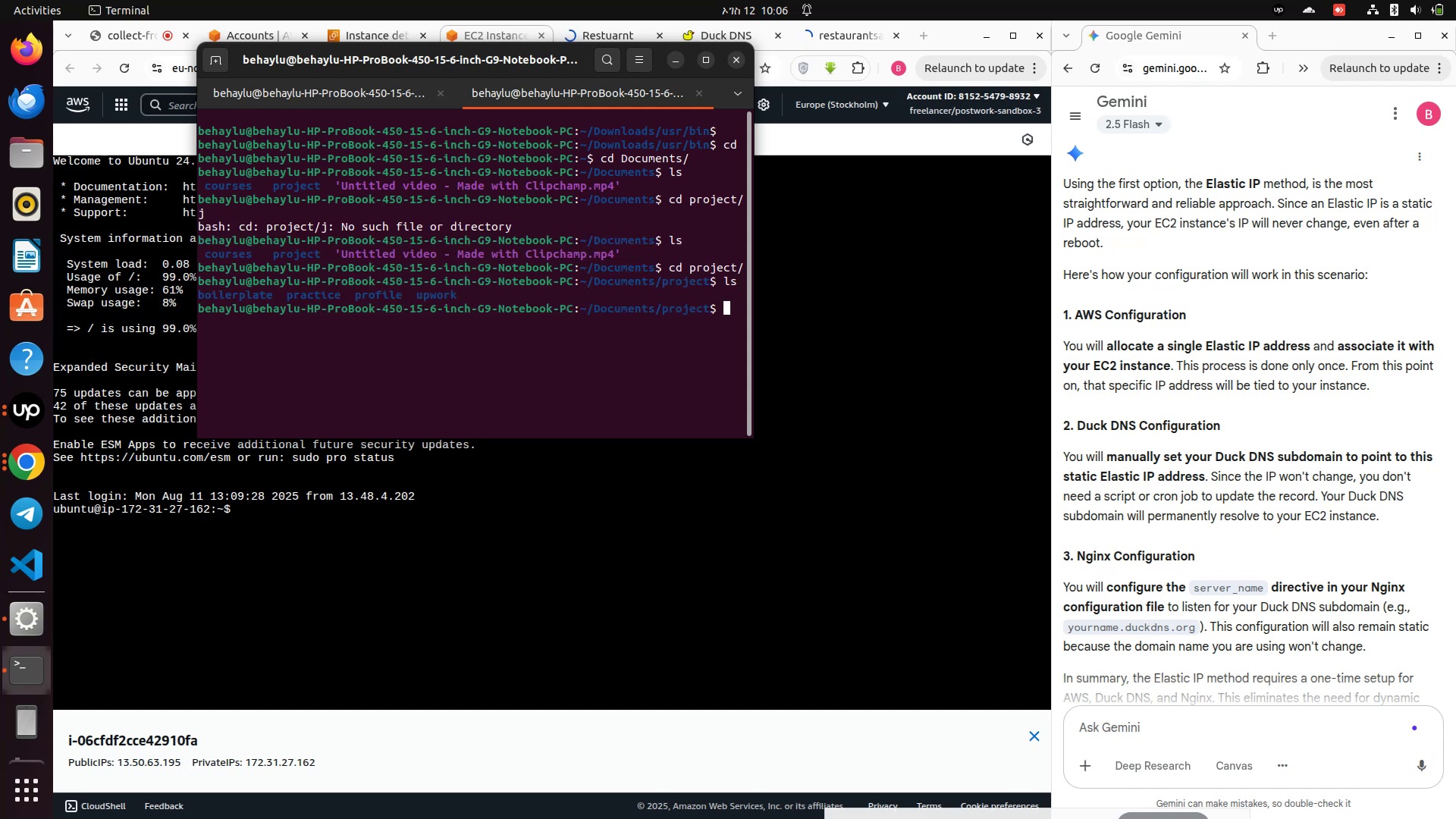 
type(cd )
 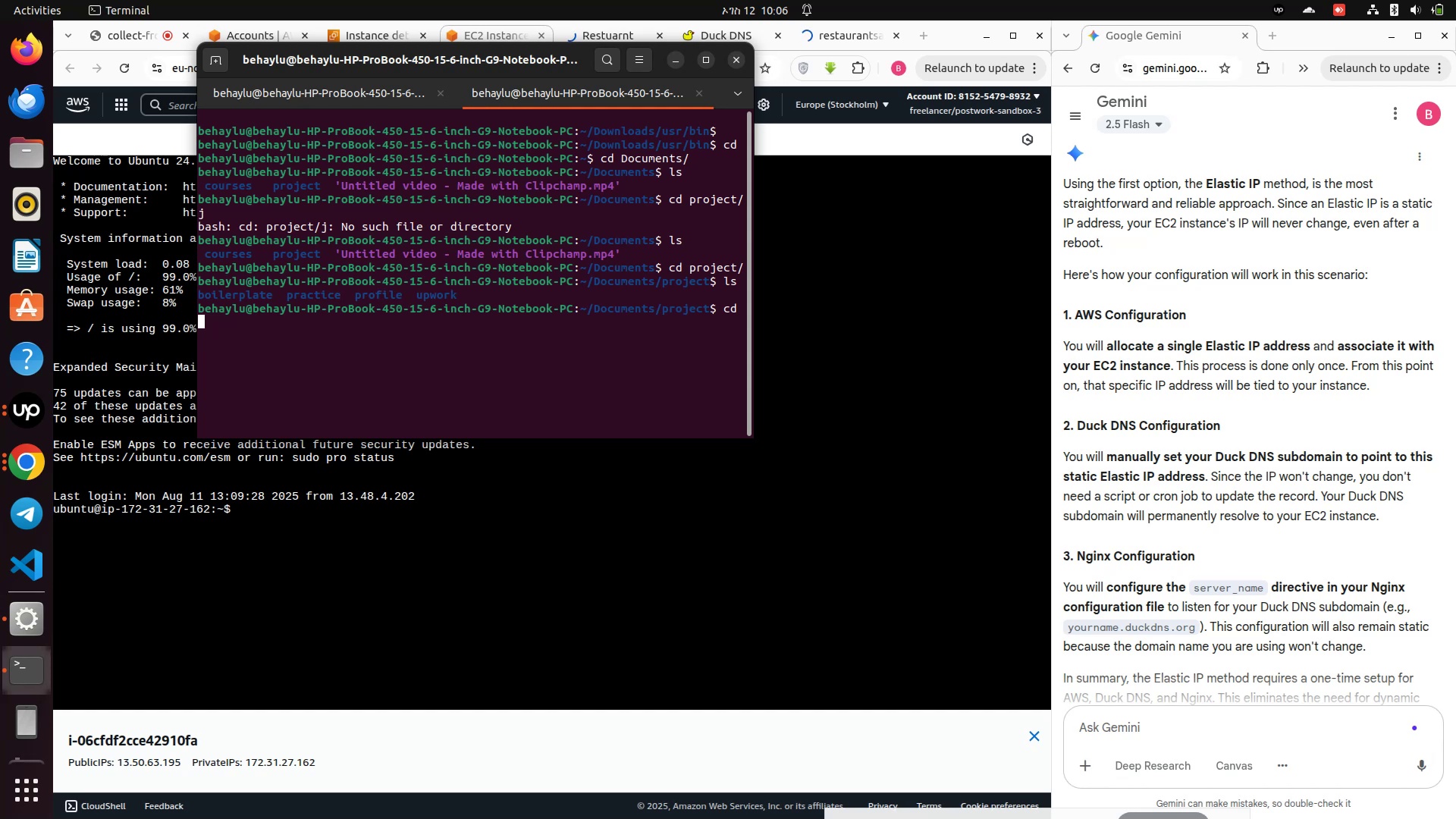 
key(U)
 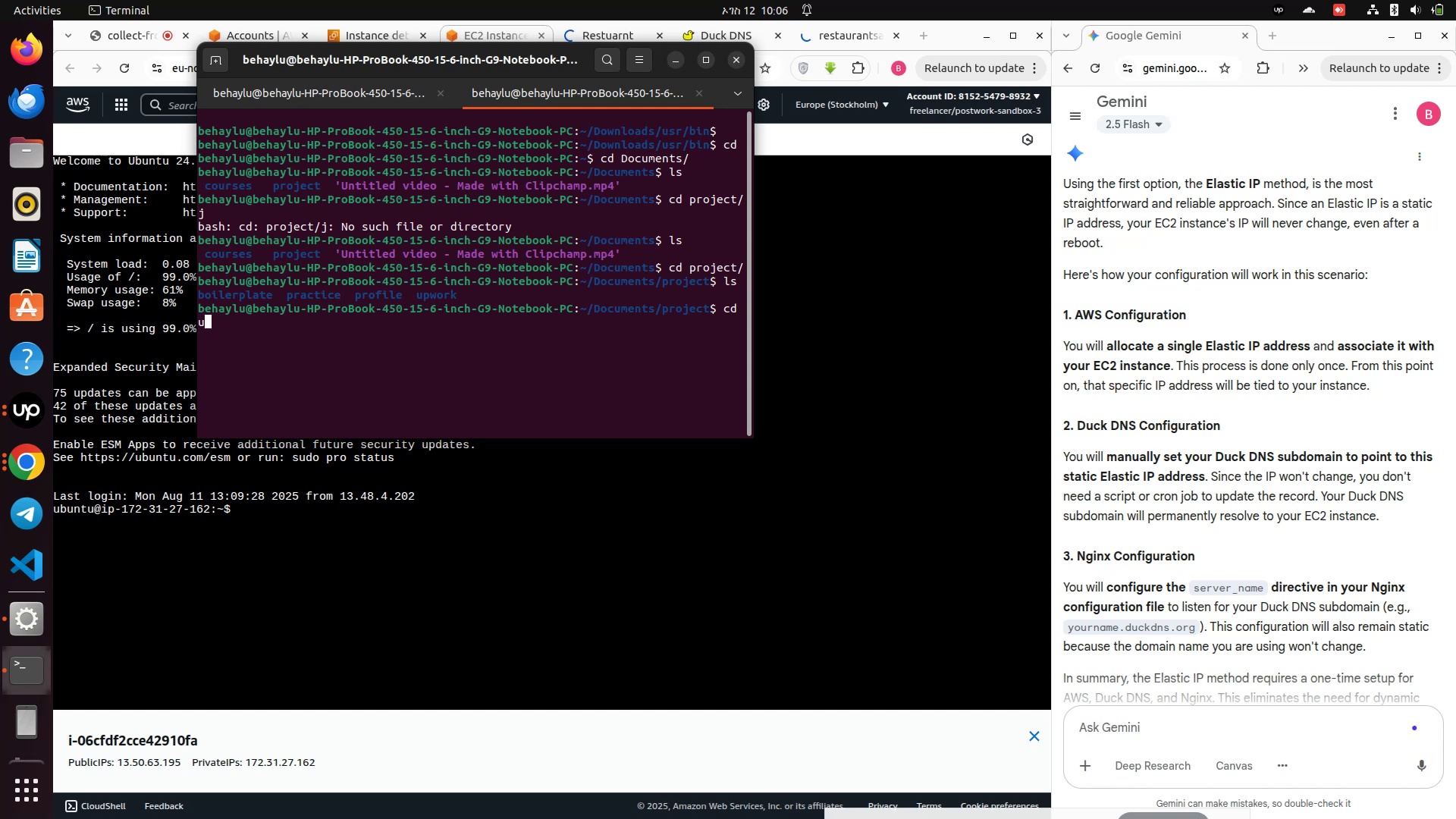 
key(Tab)
 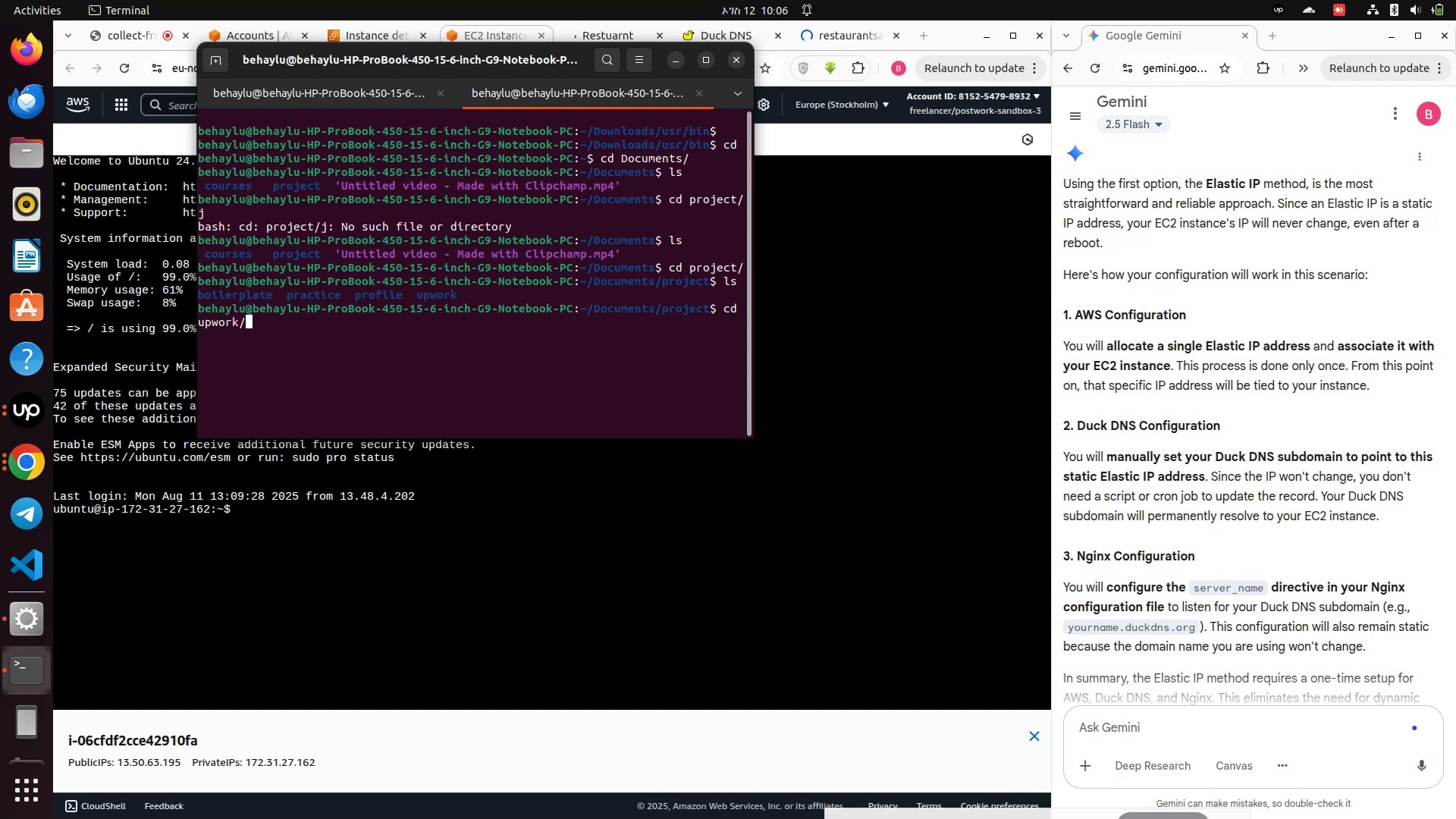 
key(Enter)
 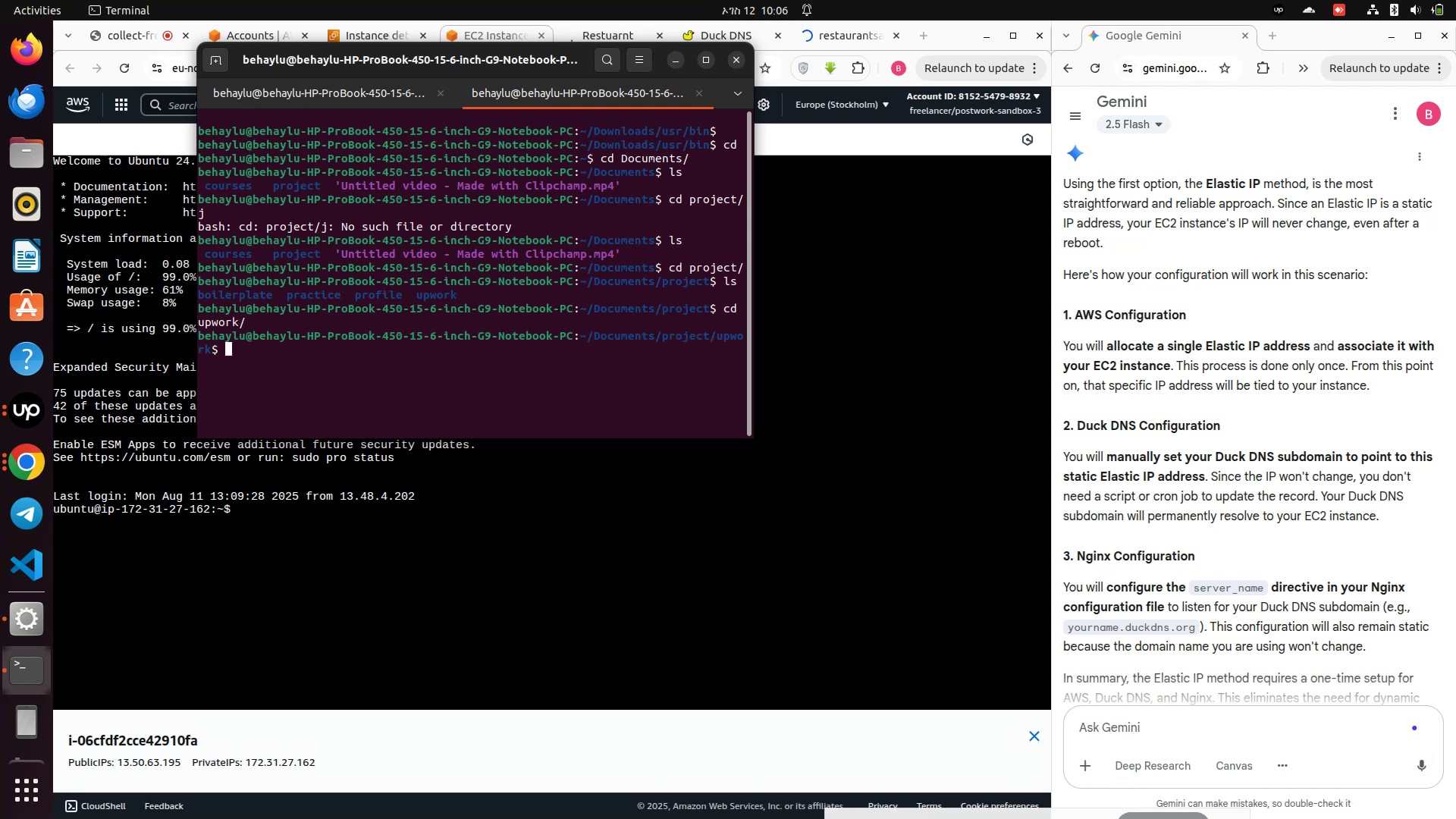 
type(ls)
 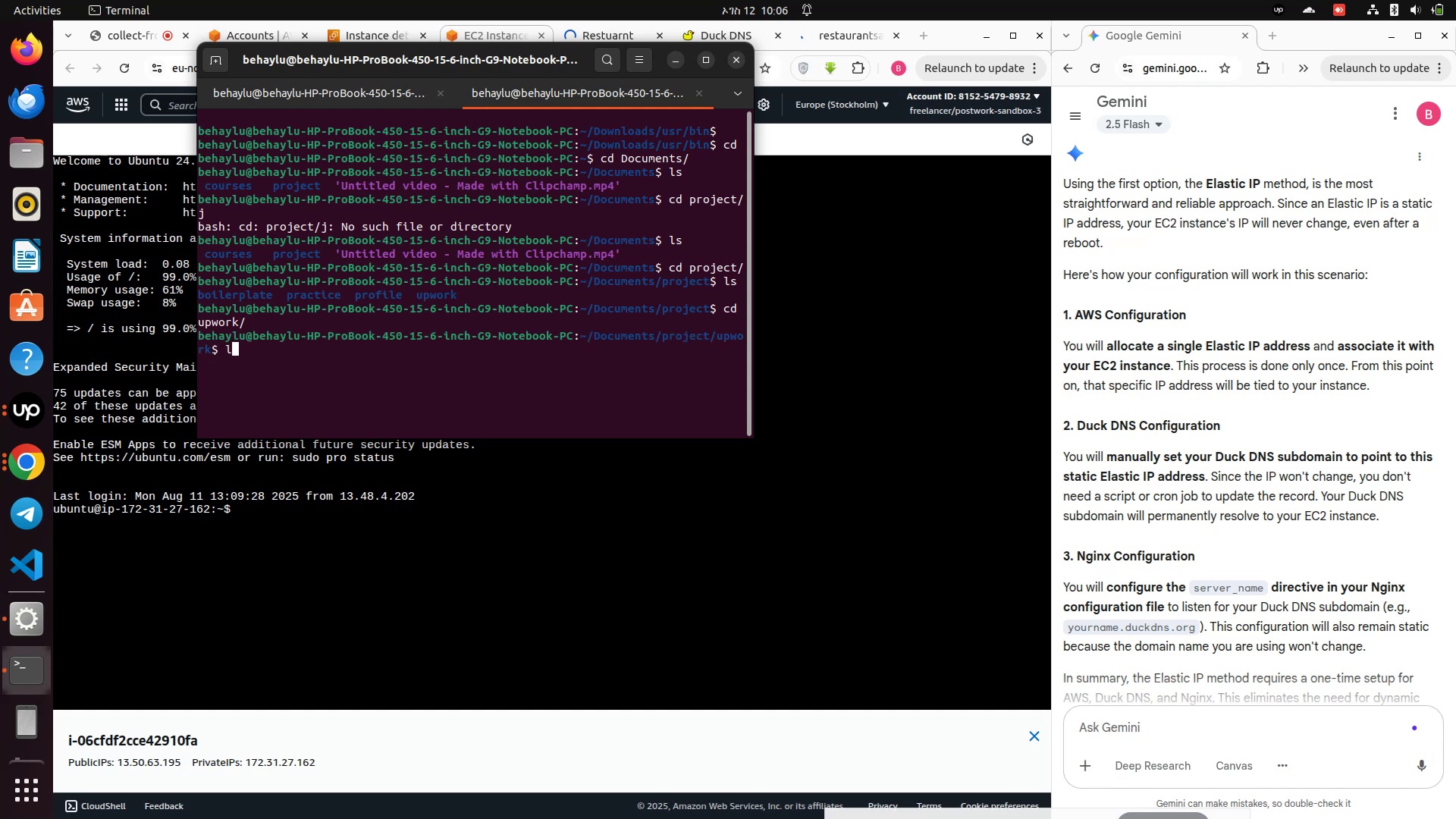 
key(Enter)
 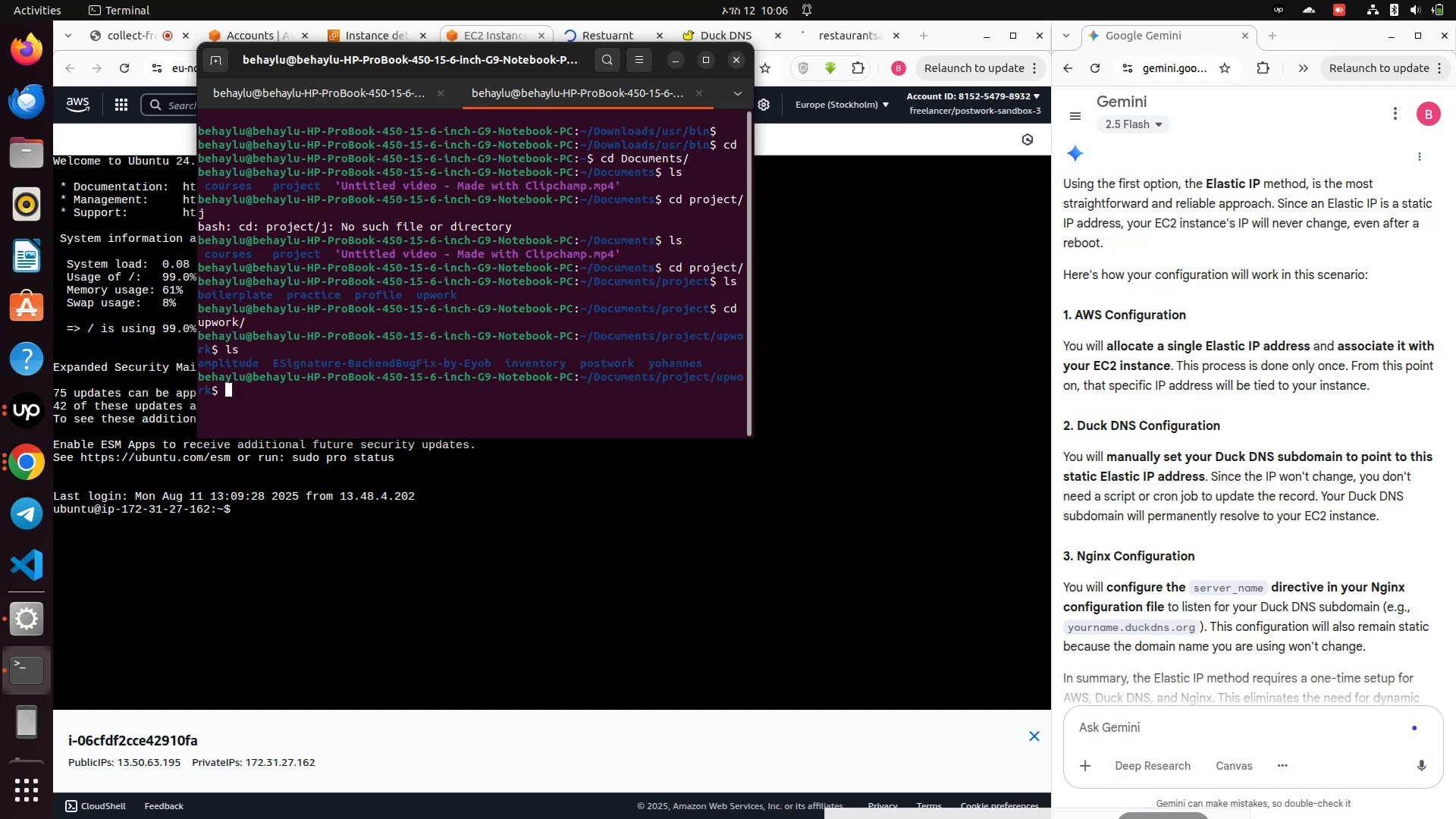 
type(cd po)
key(Tab)
 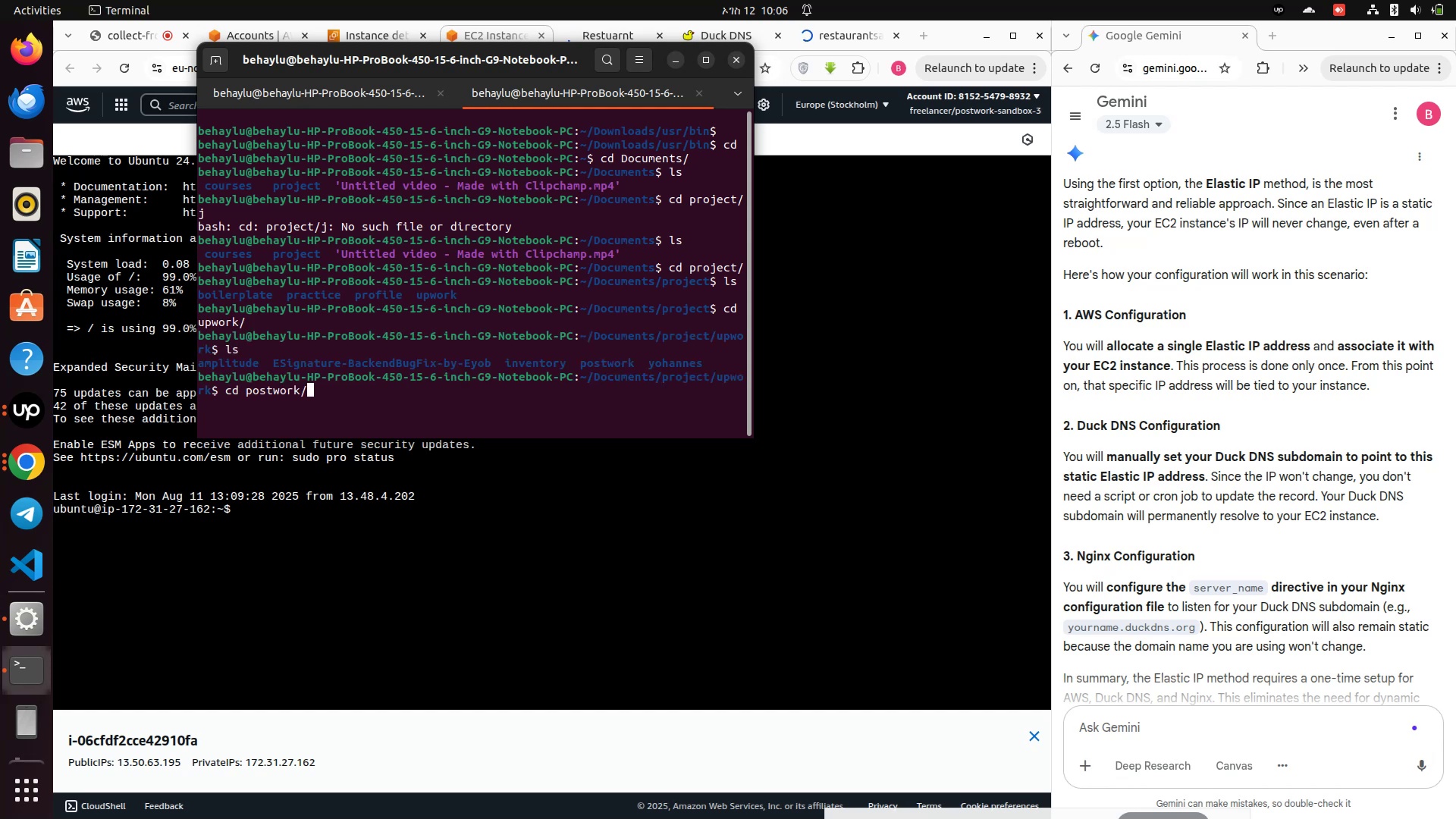 
key(Enter)
 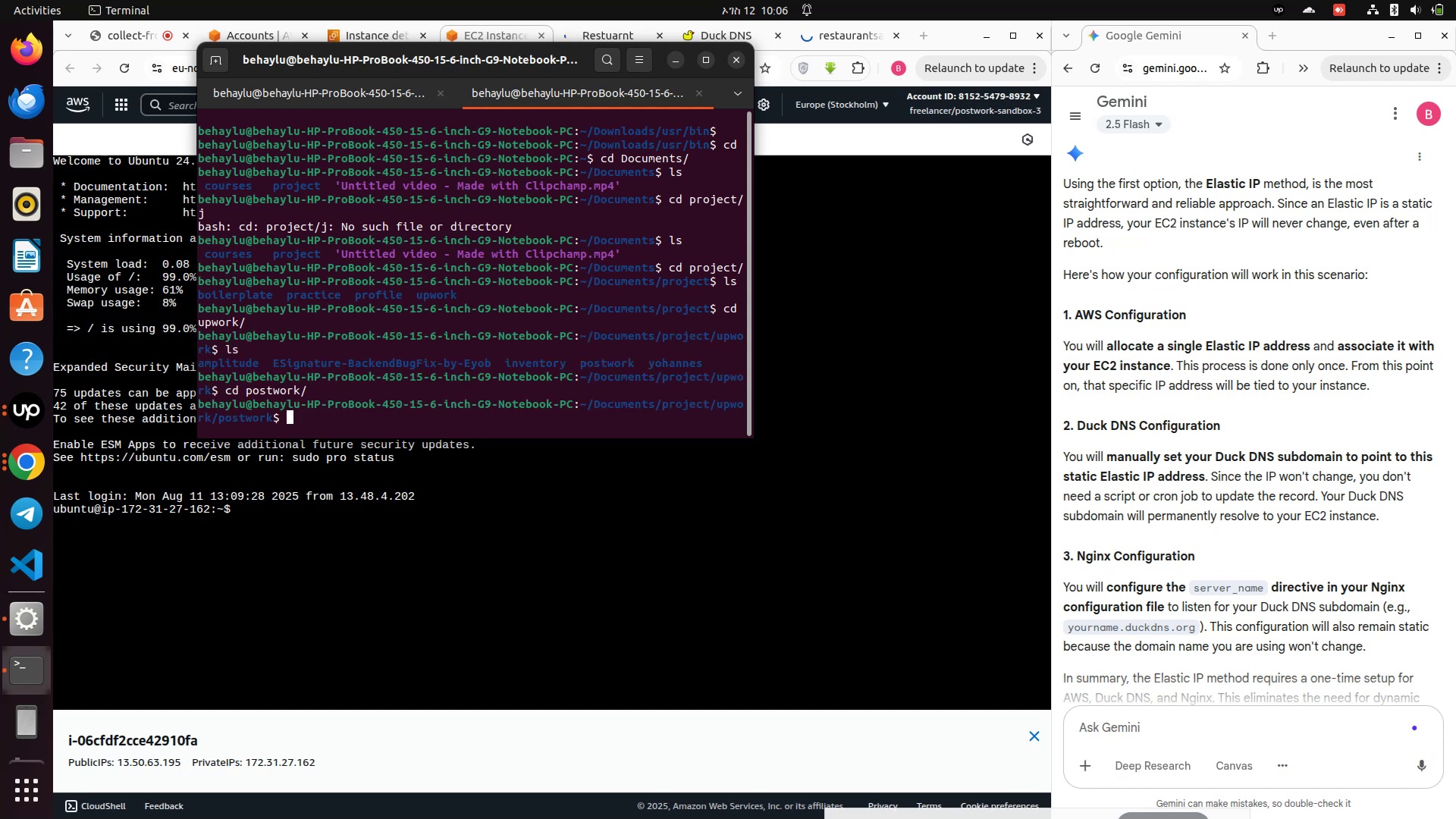 
type(ls)
 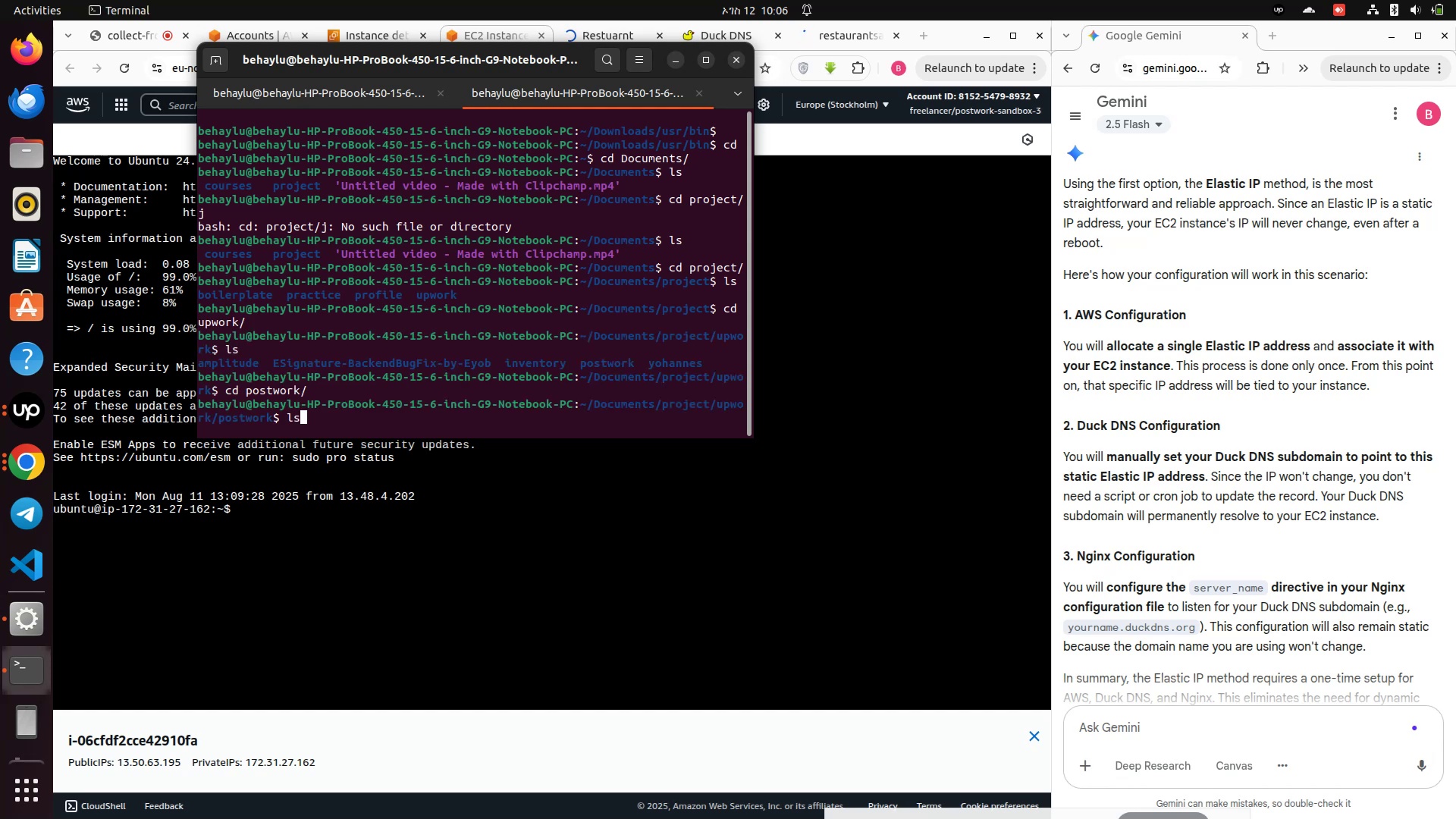 
key(Enter)
 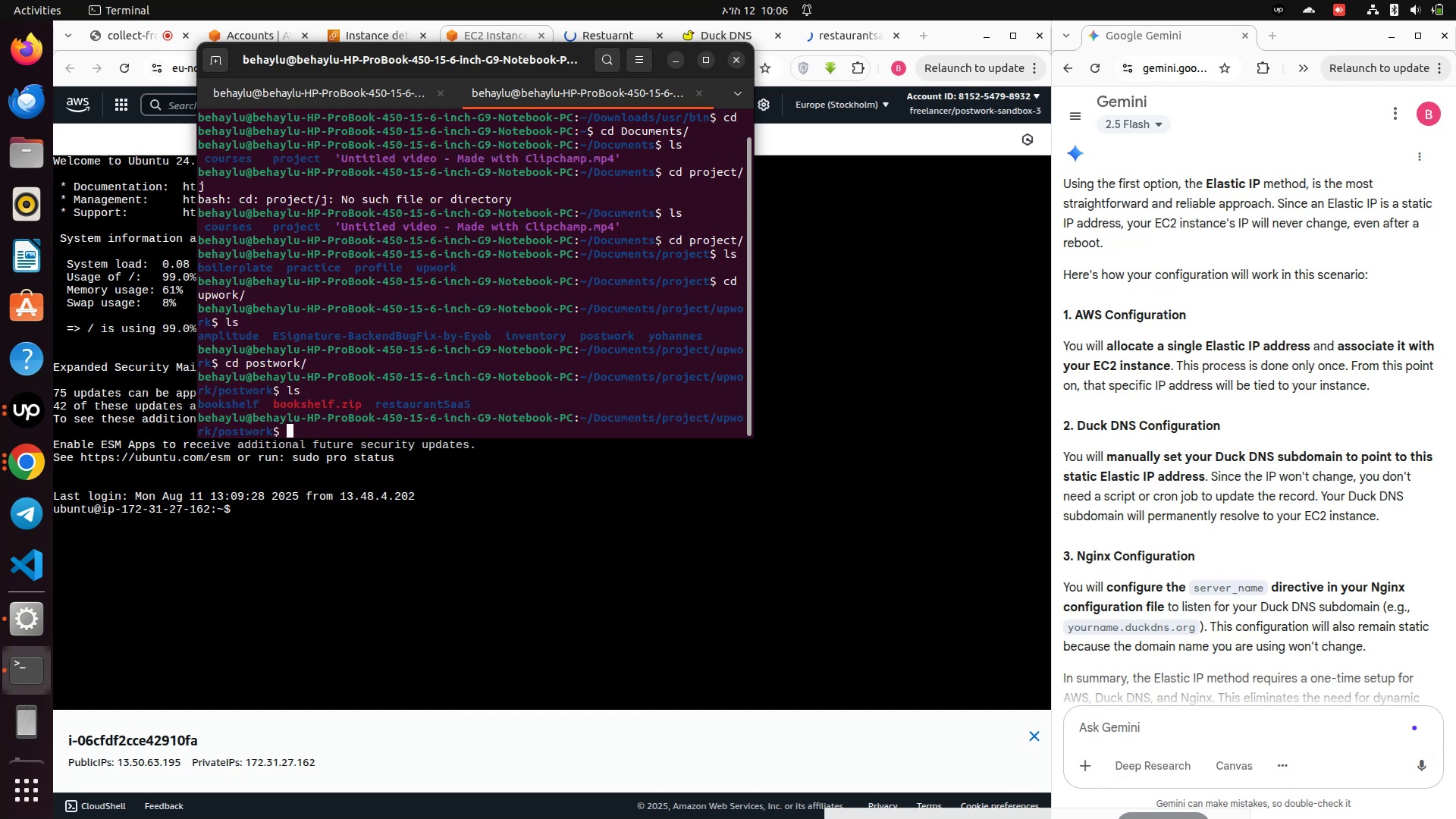 
type(clear)
 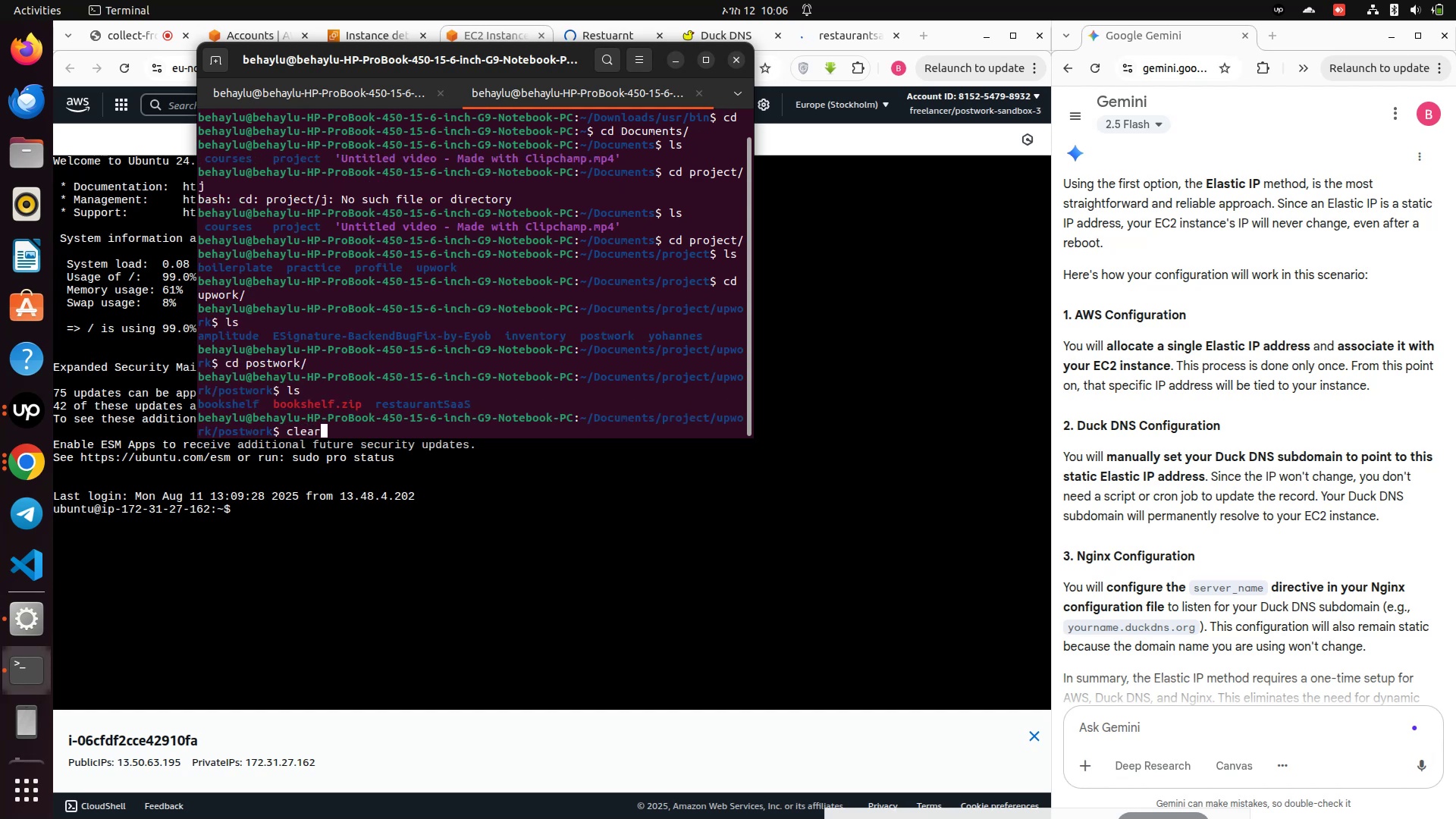 
key(Enter)
 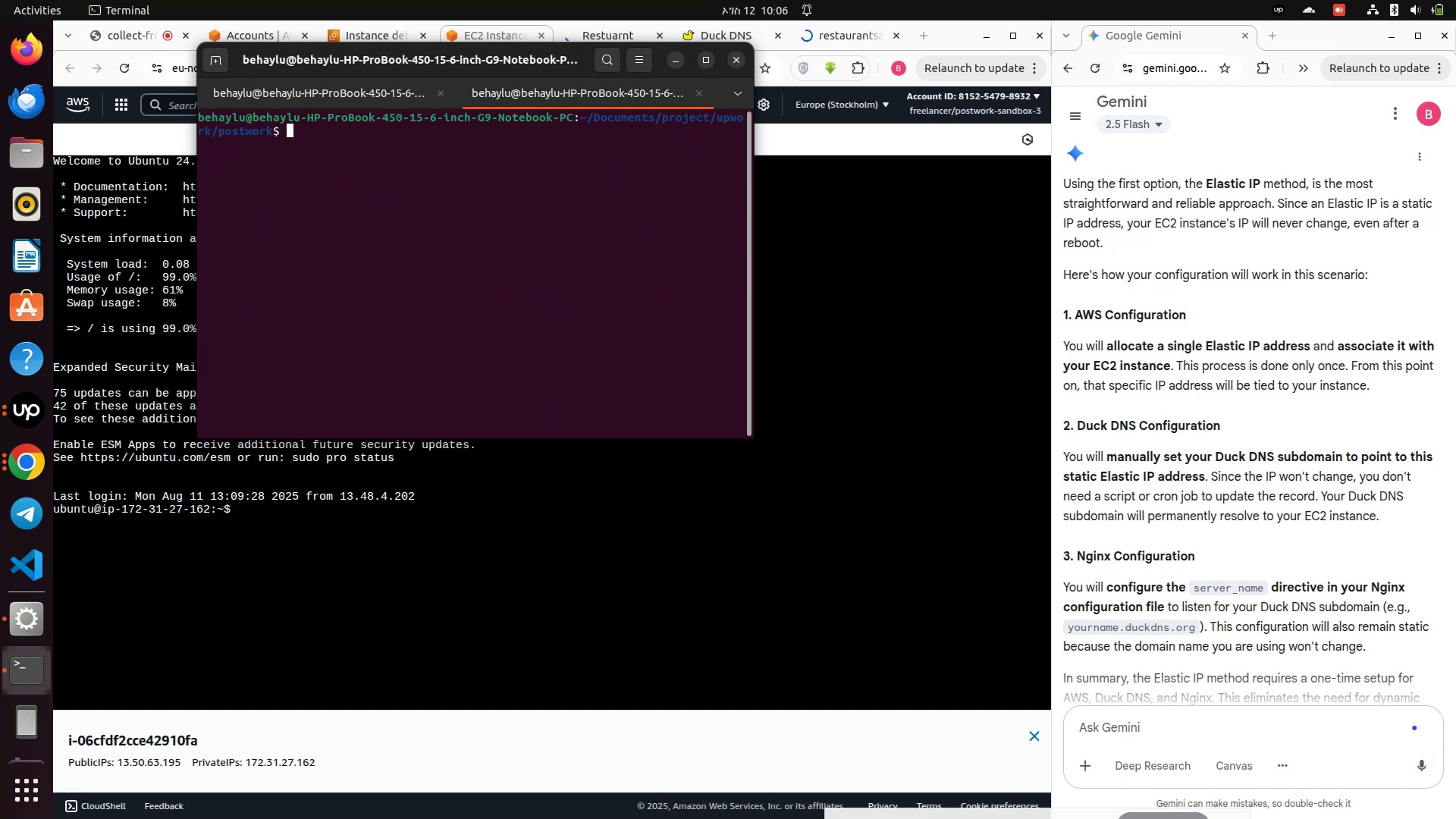 
type(ls)
 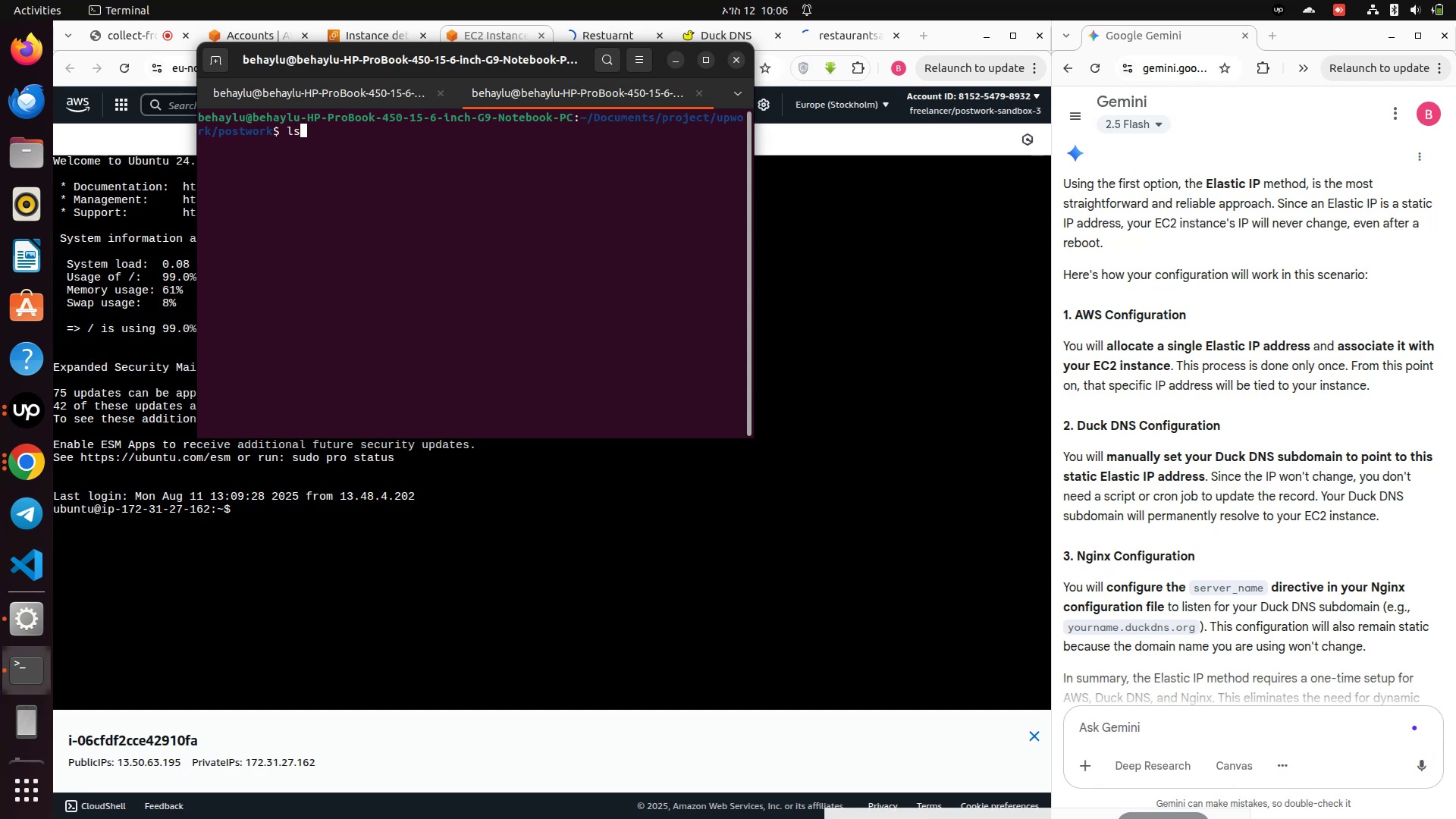 
key(Enter)
 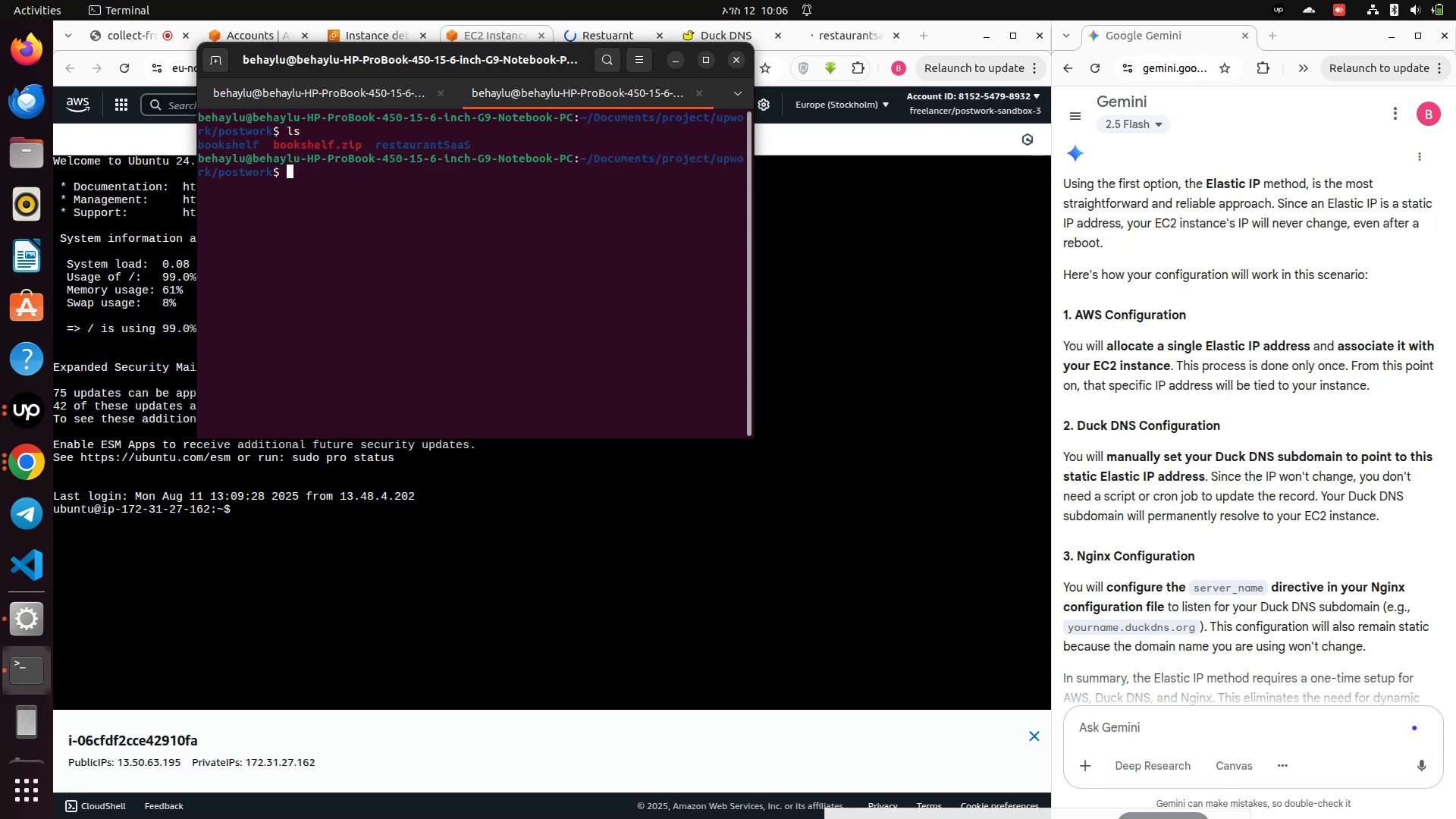 
type(cd restaur)
key(Tab)
 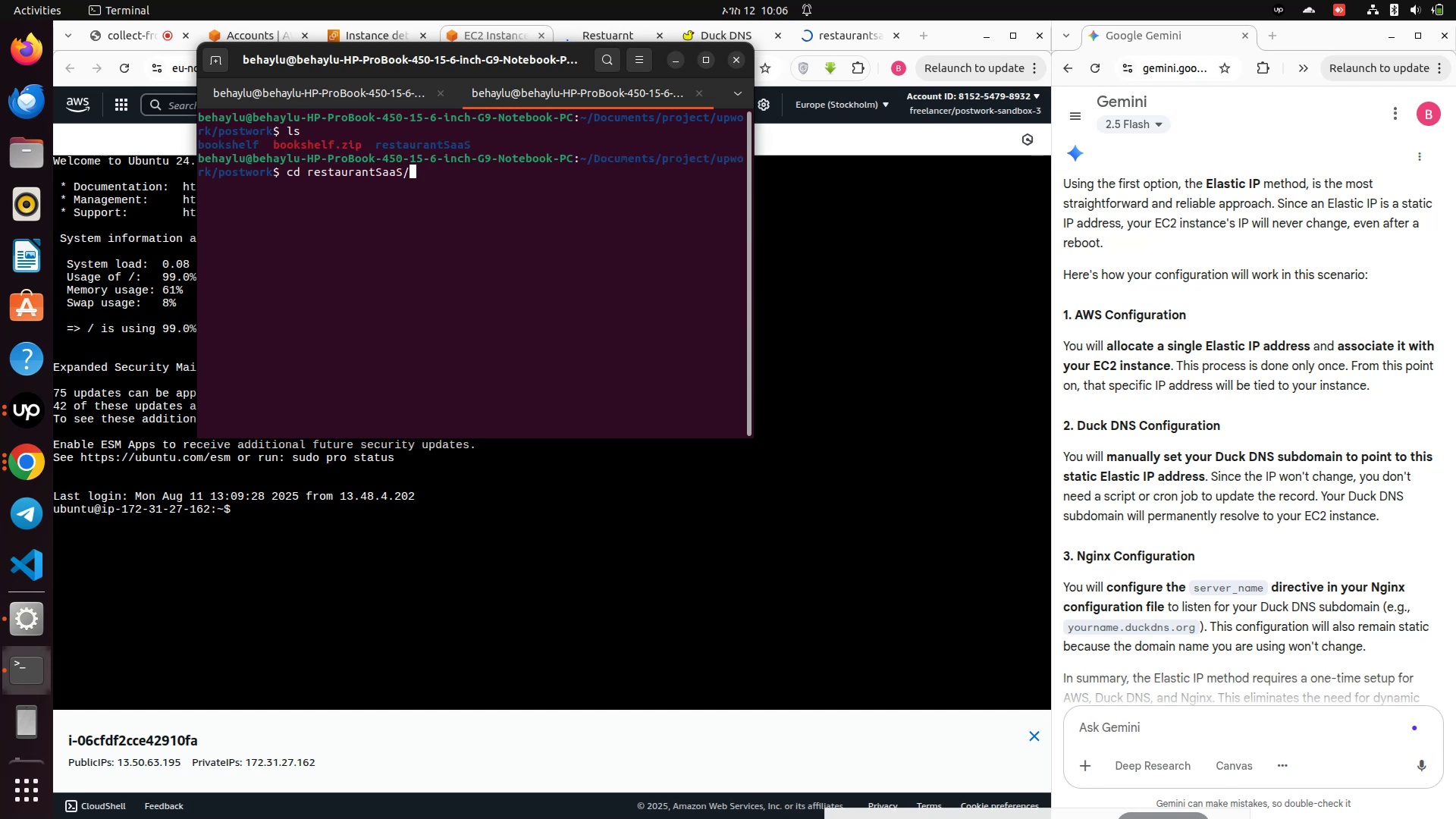 
key(Enter)
 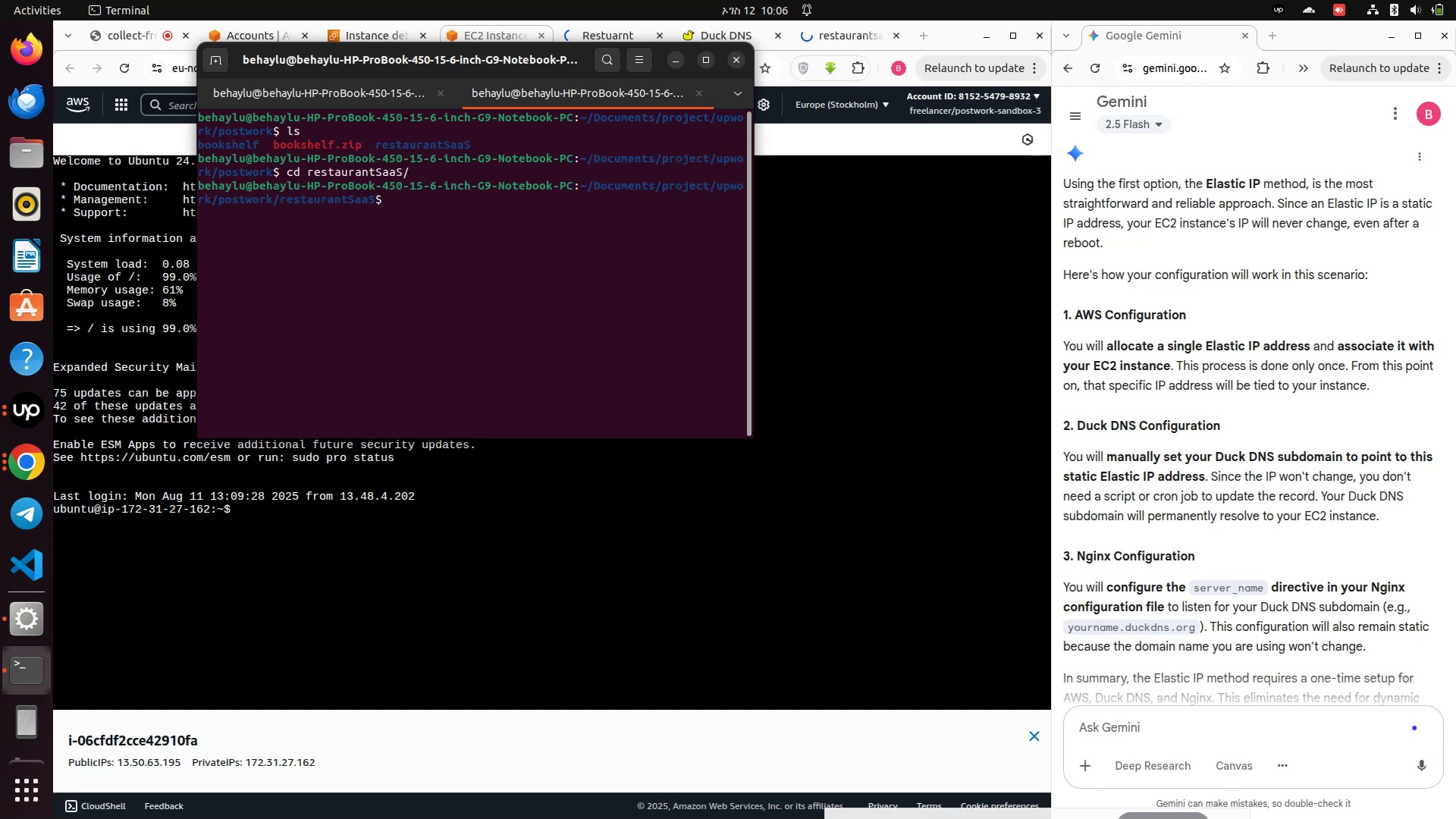 
type(cd ba)
key(Tab)
 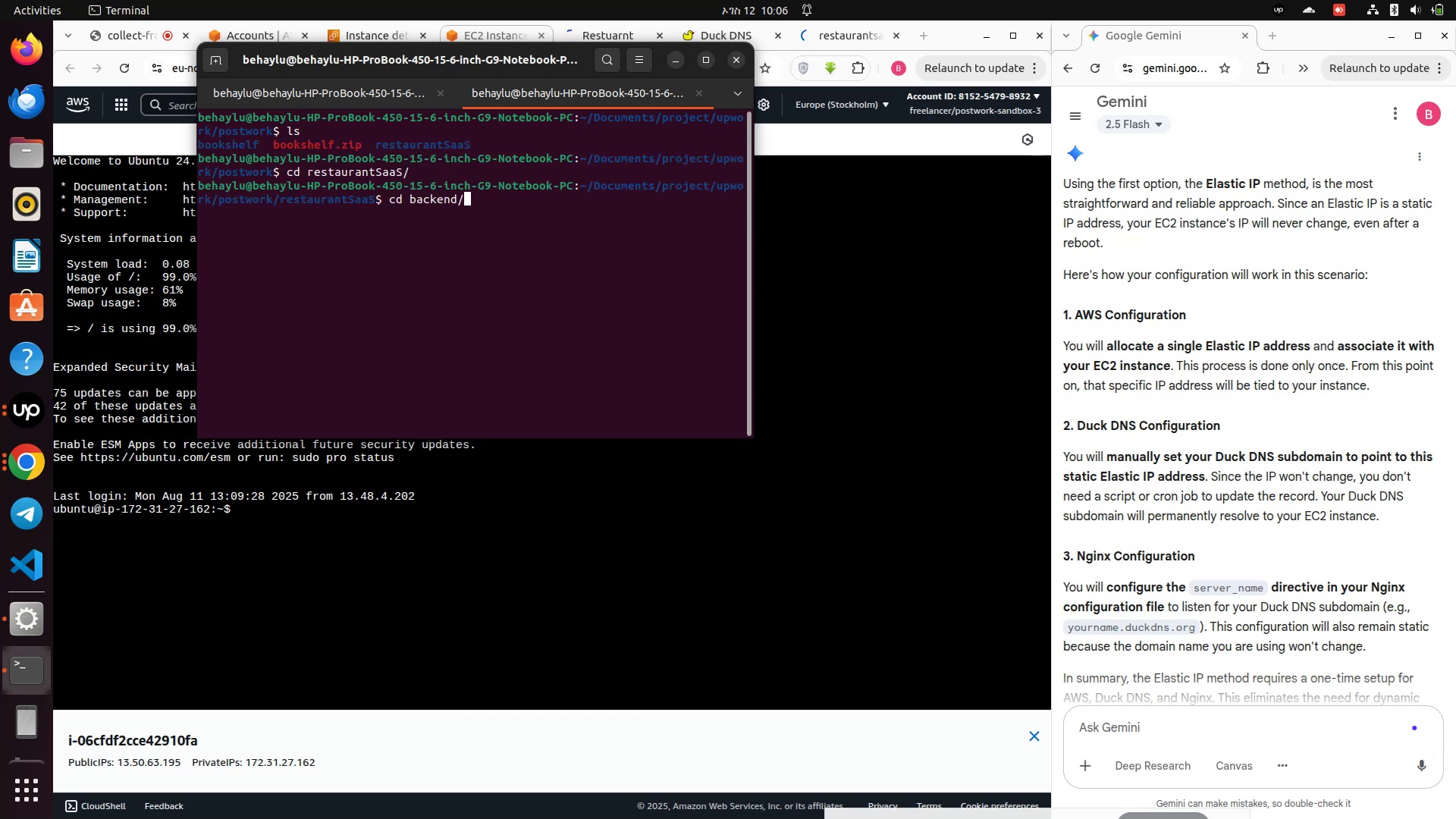 
key(Enter)
 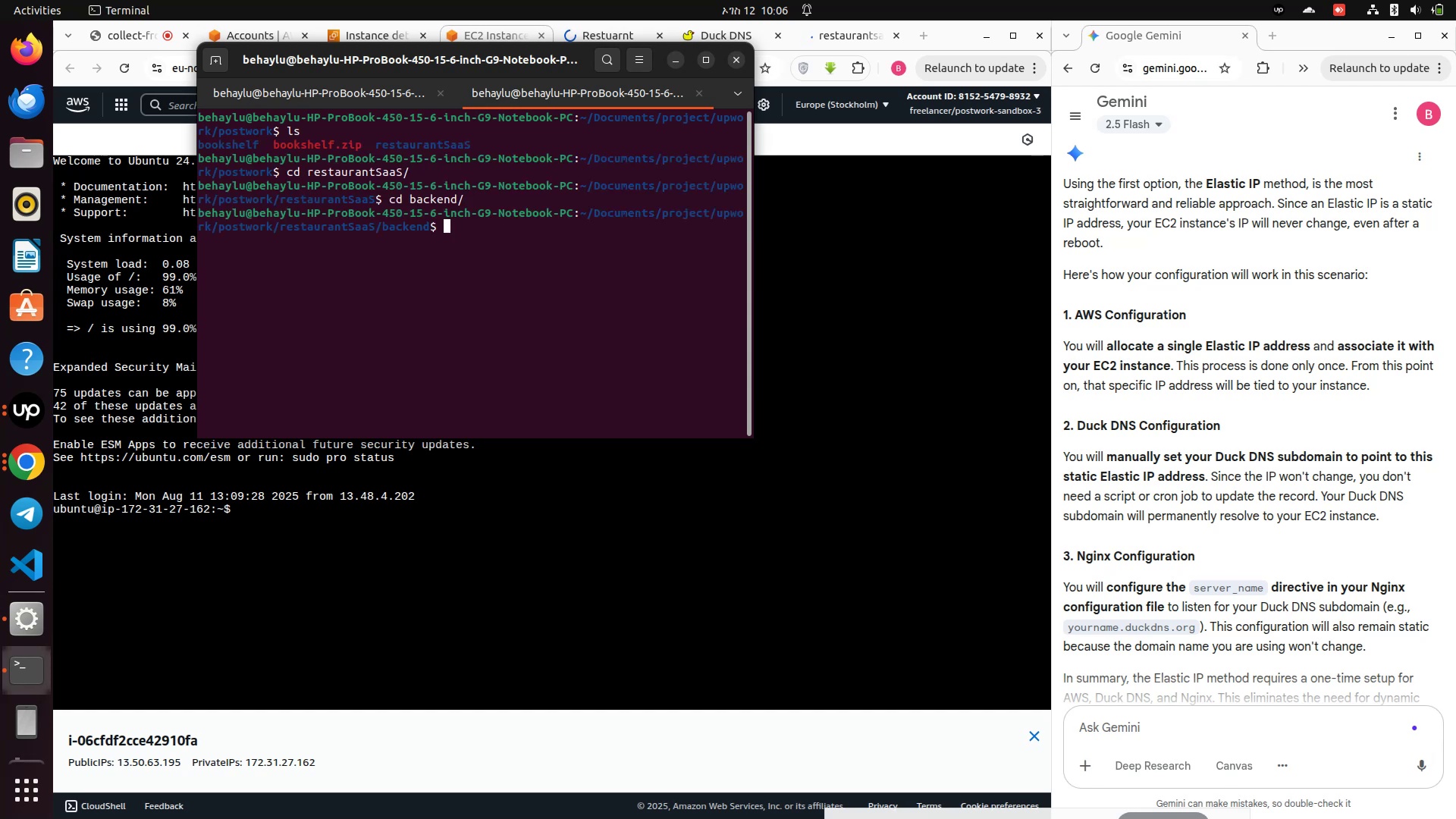 
type(con)
key(Backspace)
key(Backspace)
key(Backspace)
key(Backspace)
type(code .)
 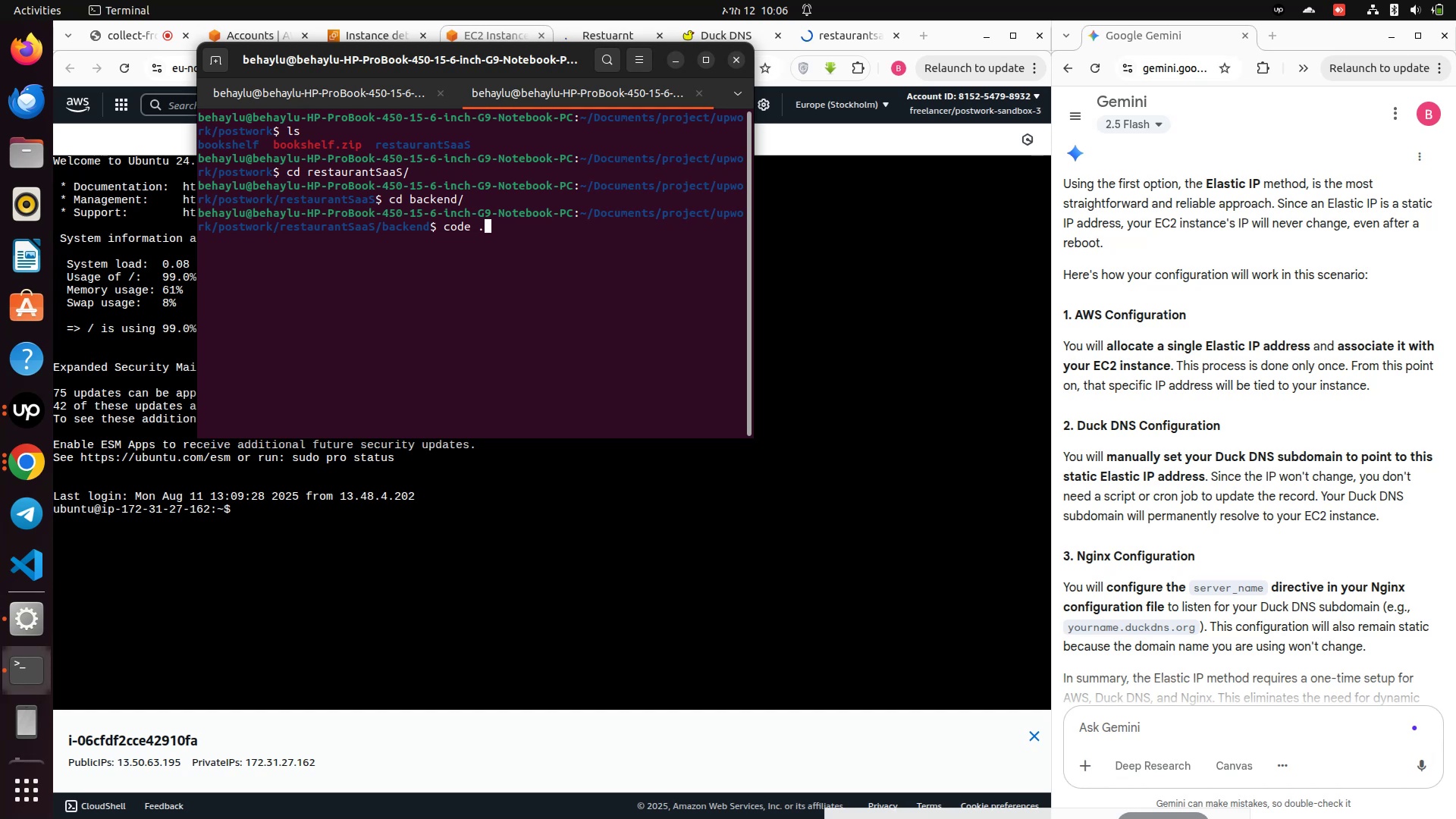 
key(Enter)
 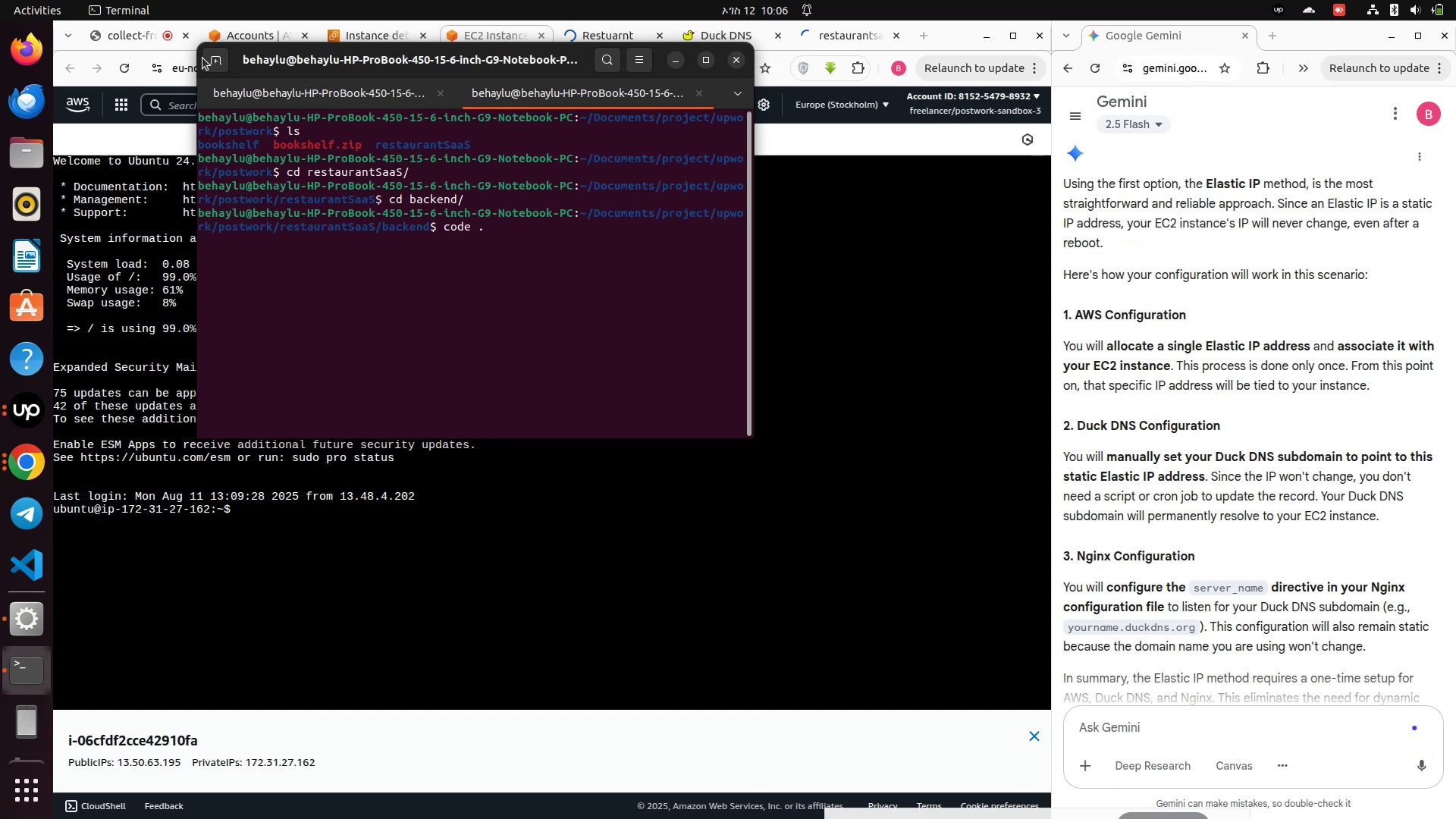 
left_click([212, 64])
 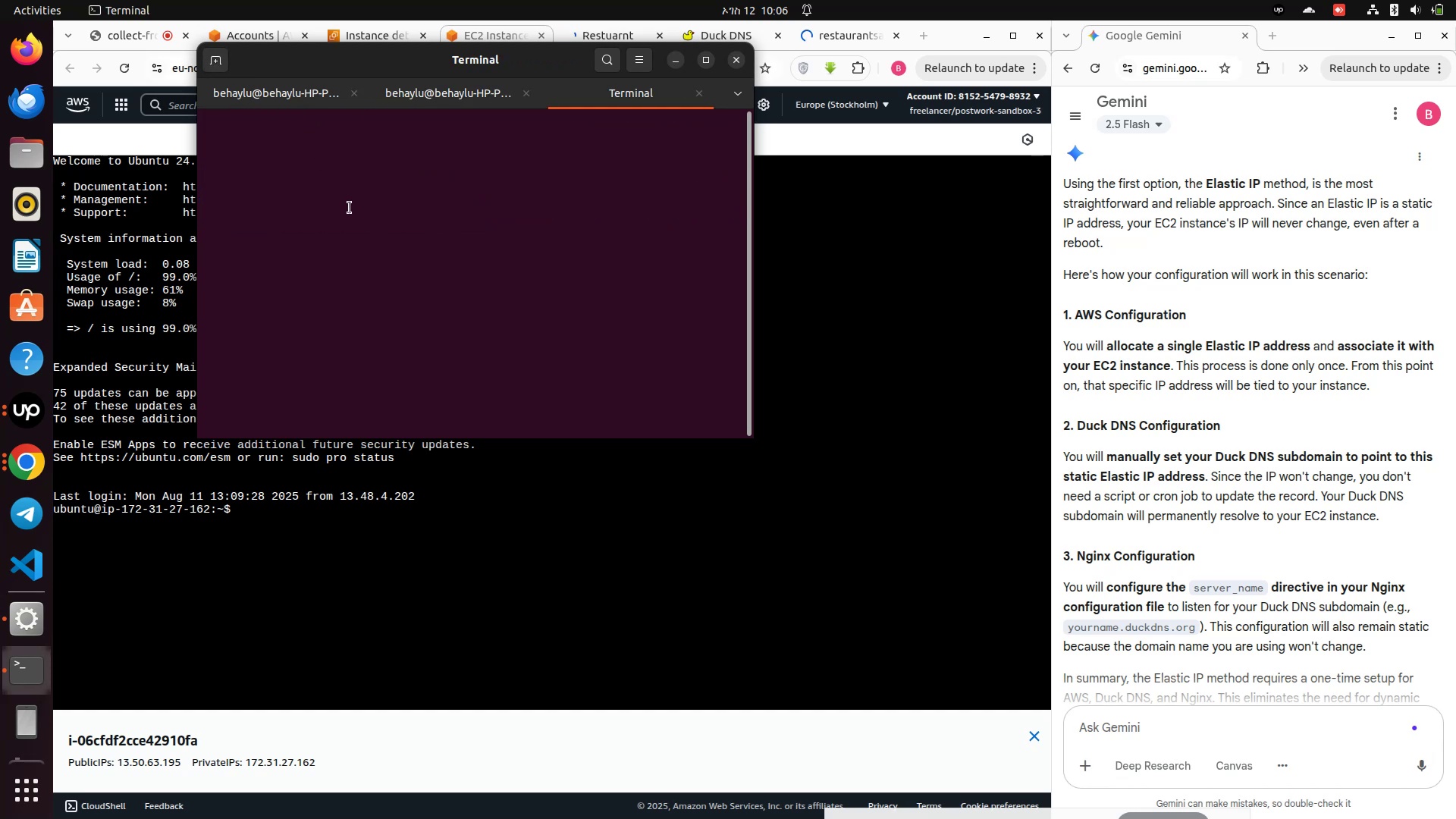 
key(Enter)
 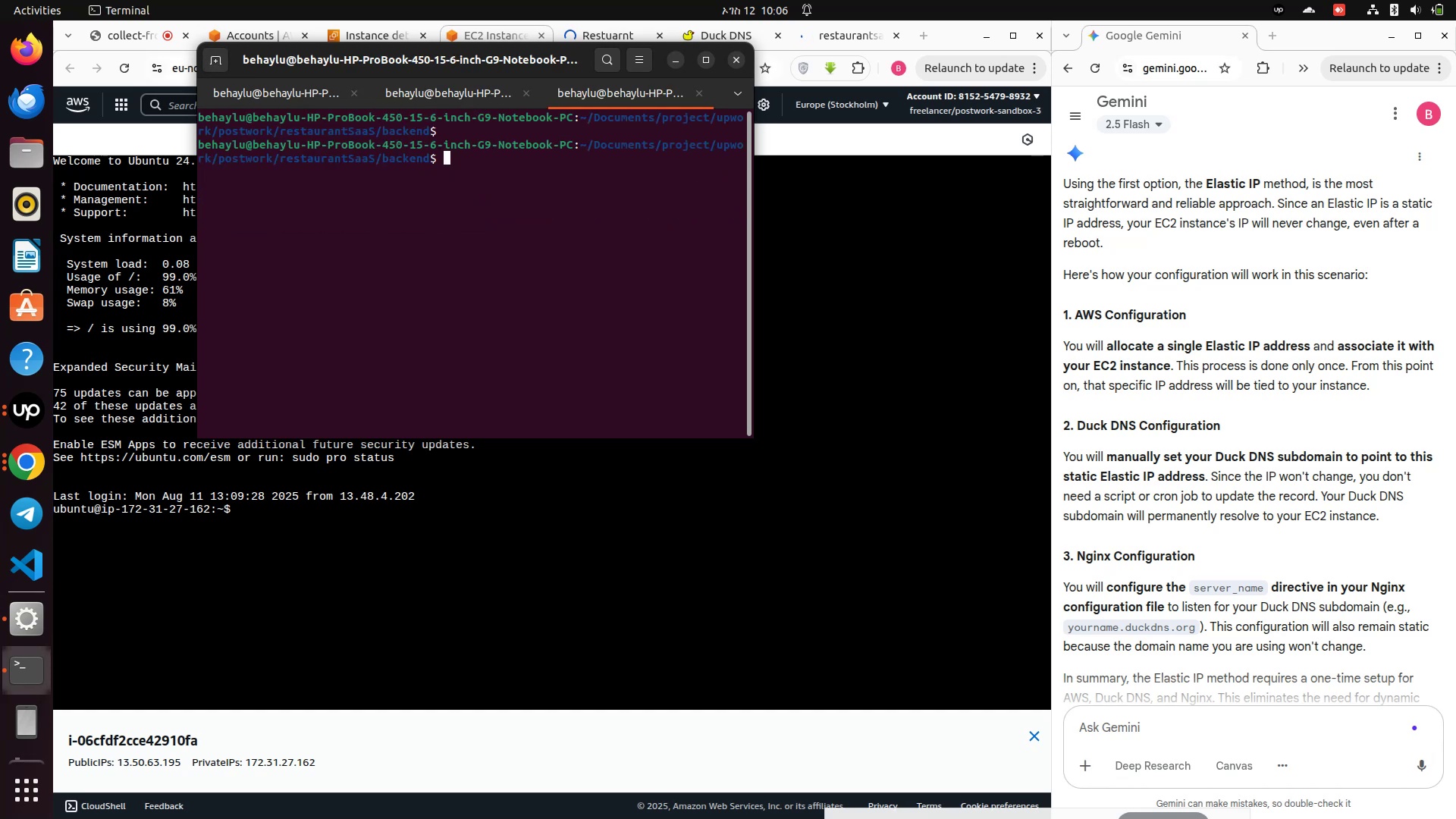 
type(cd )
 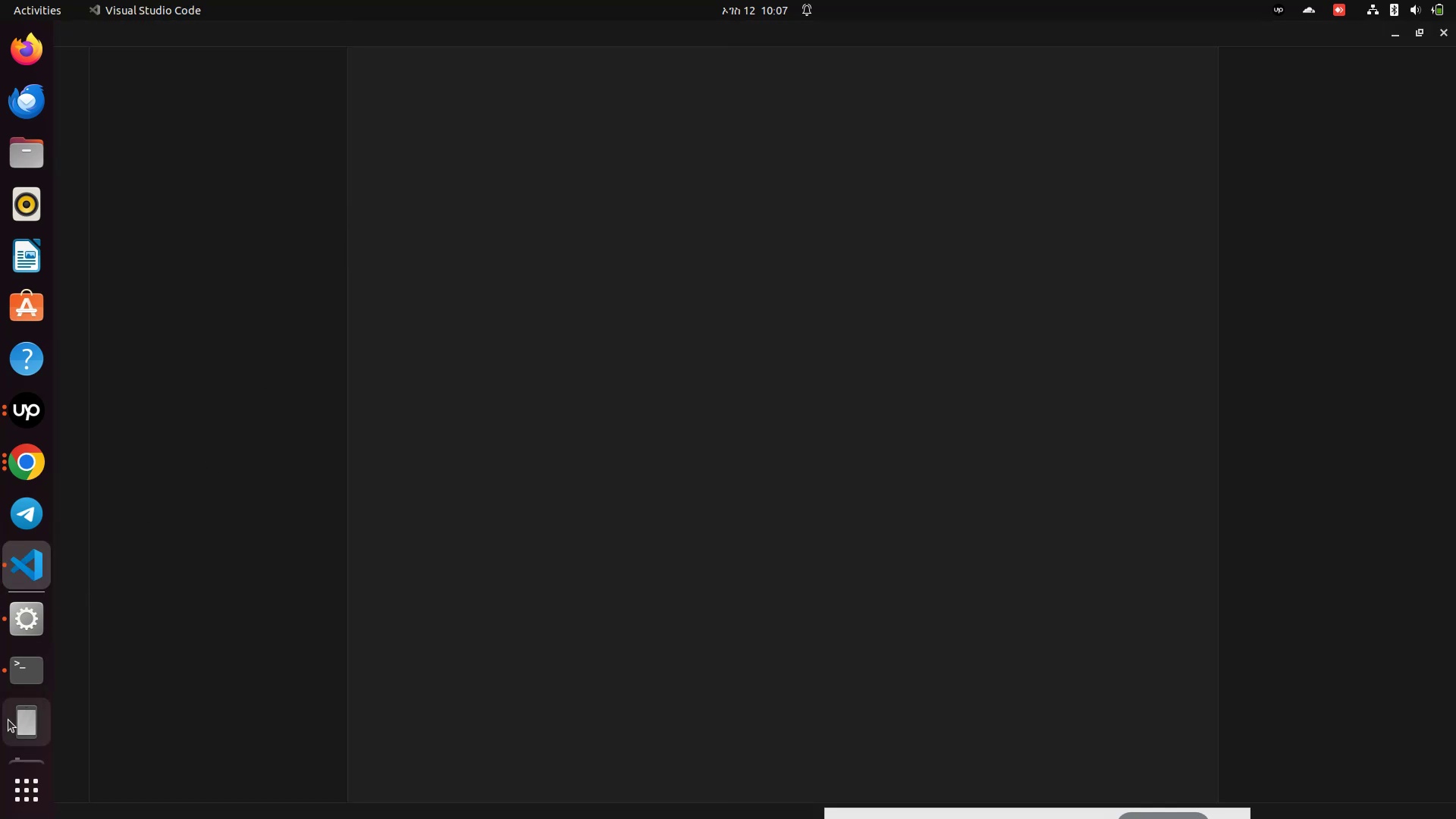 
left_click([32, 672])
 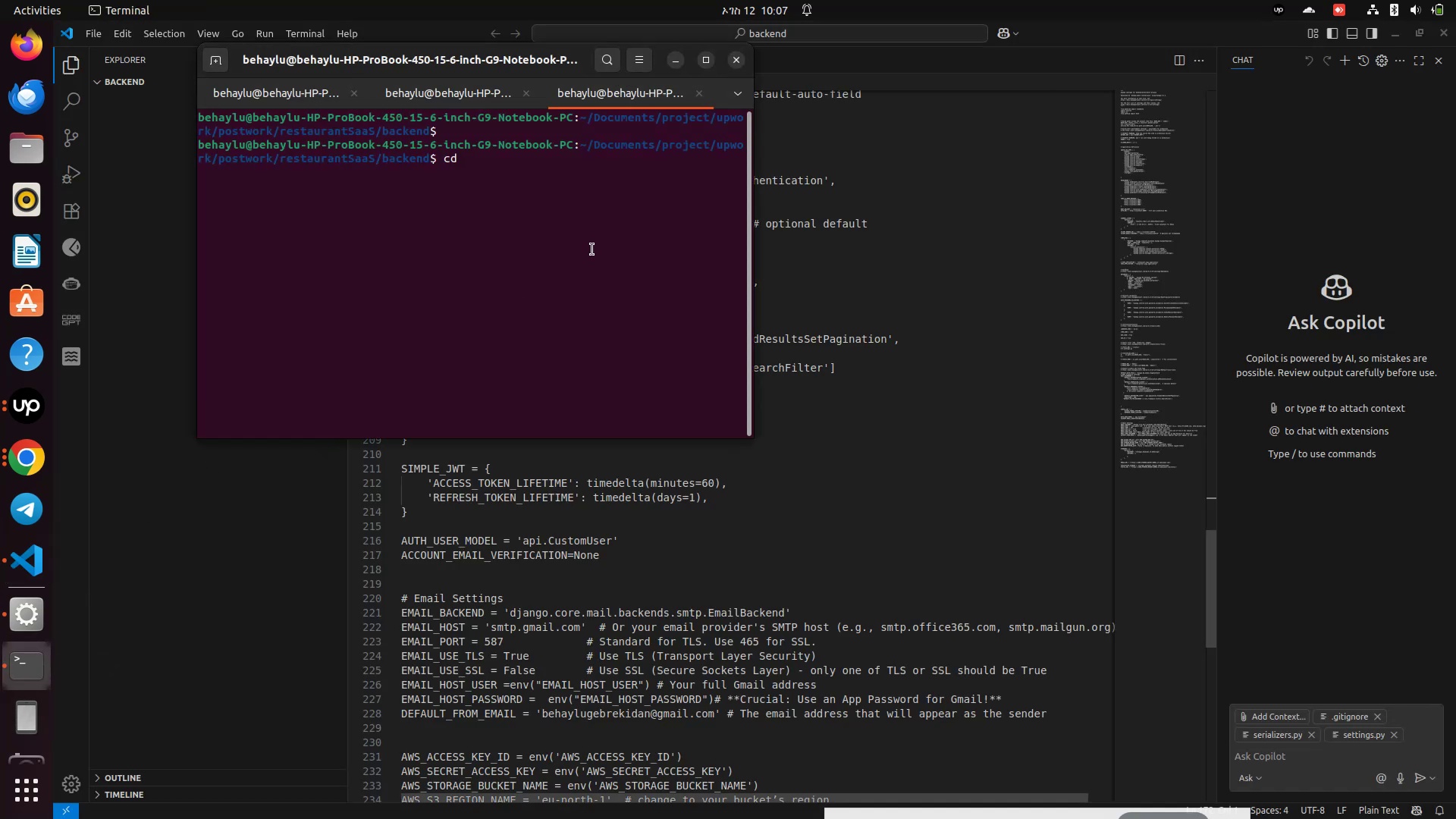 
type( frontend)
 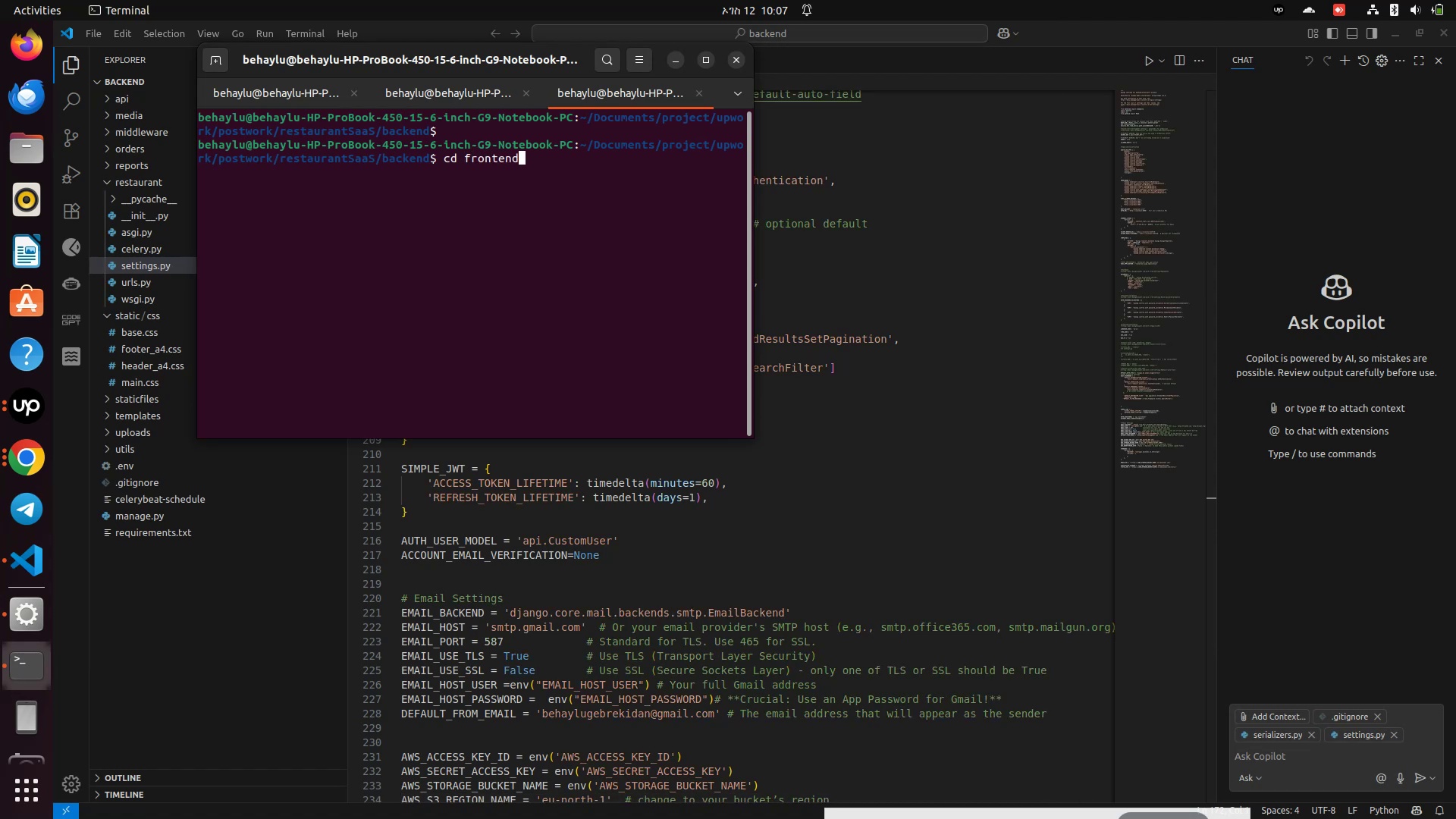 
key(Enter)
 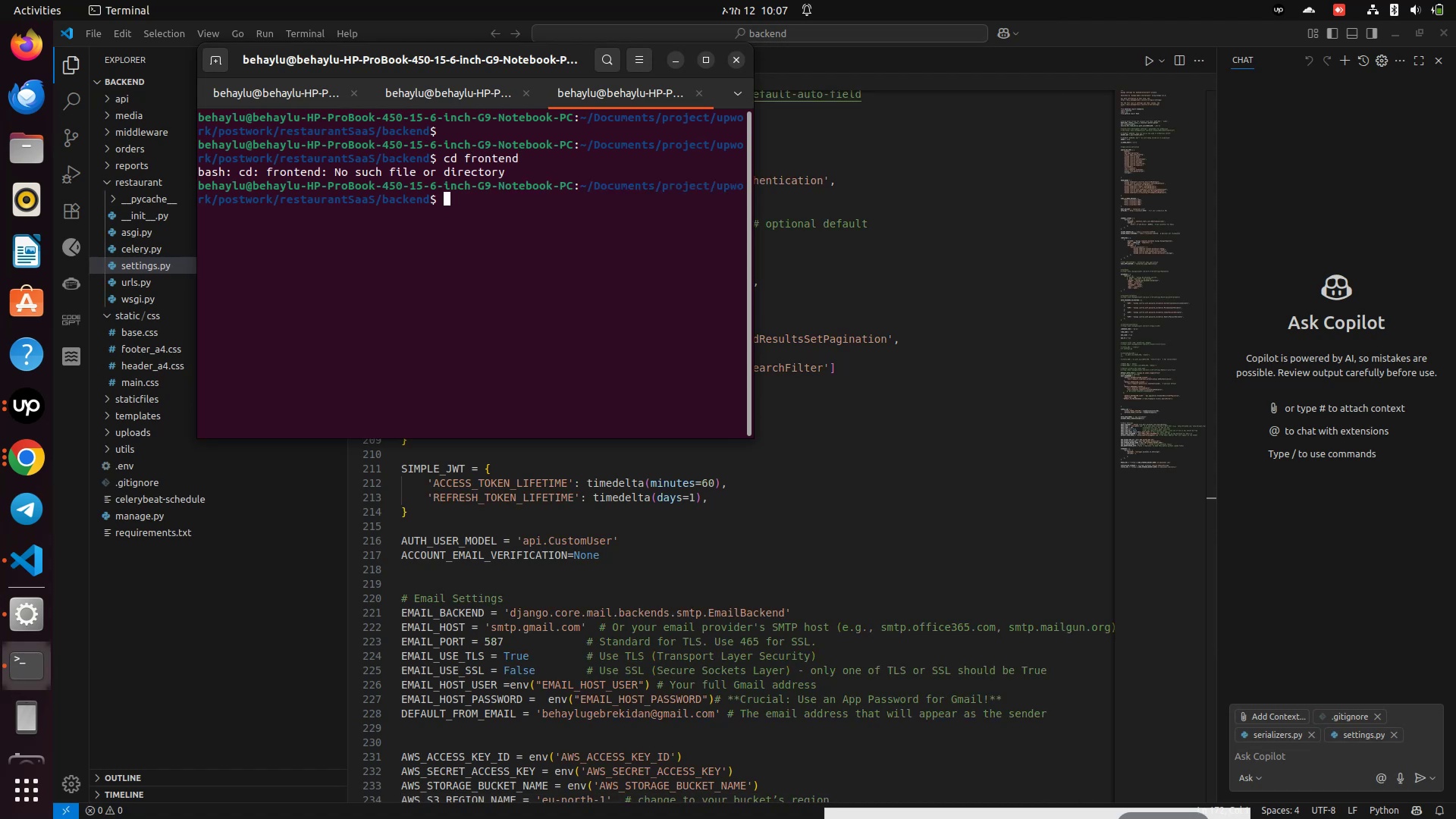 
type(cd ../fronten)
key(Tab)
 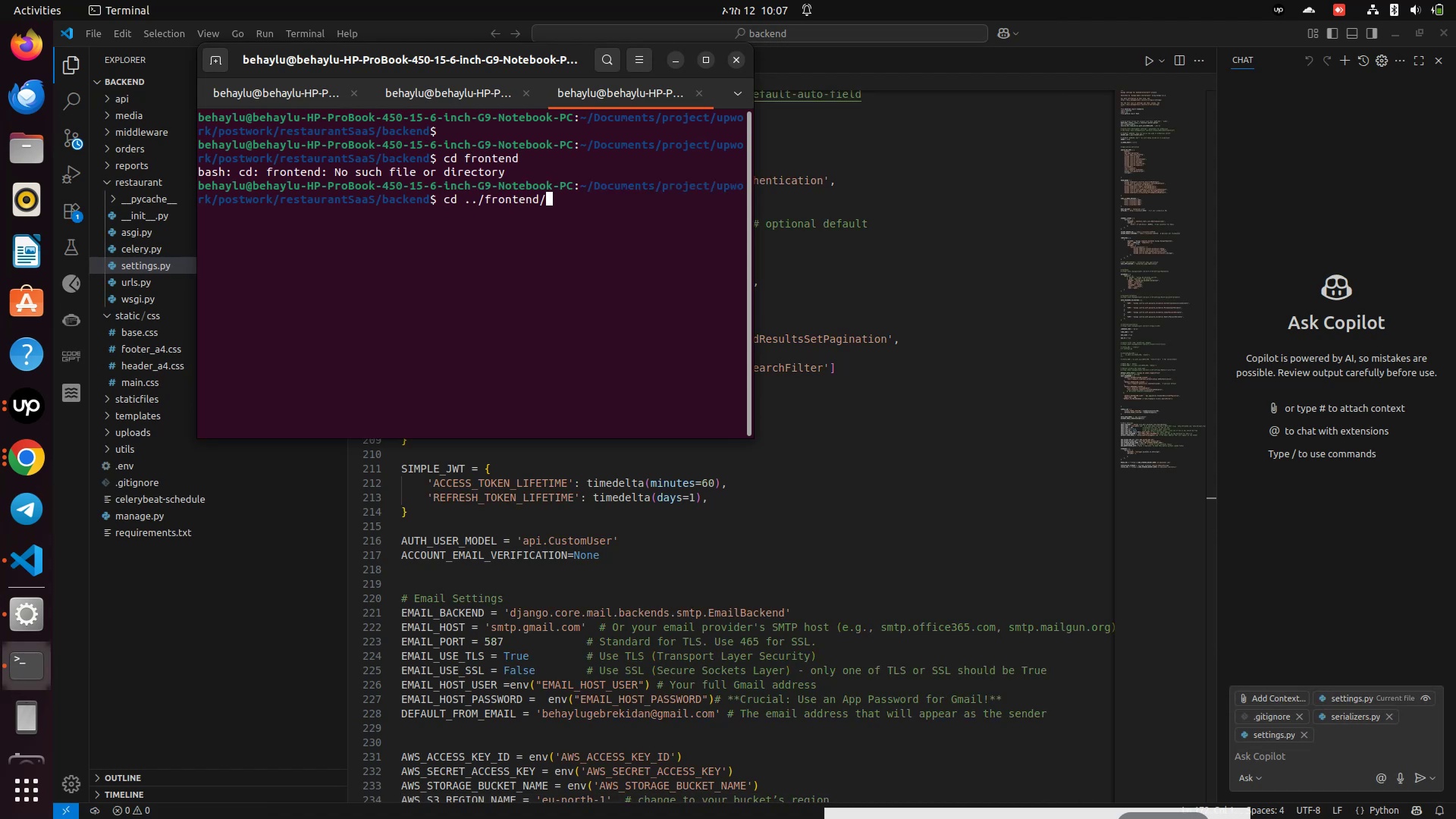 
key(Enter)
 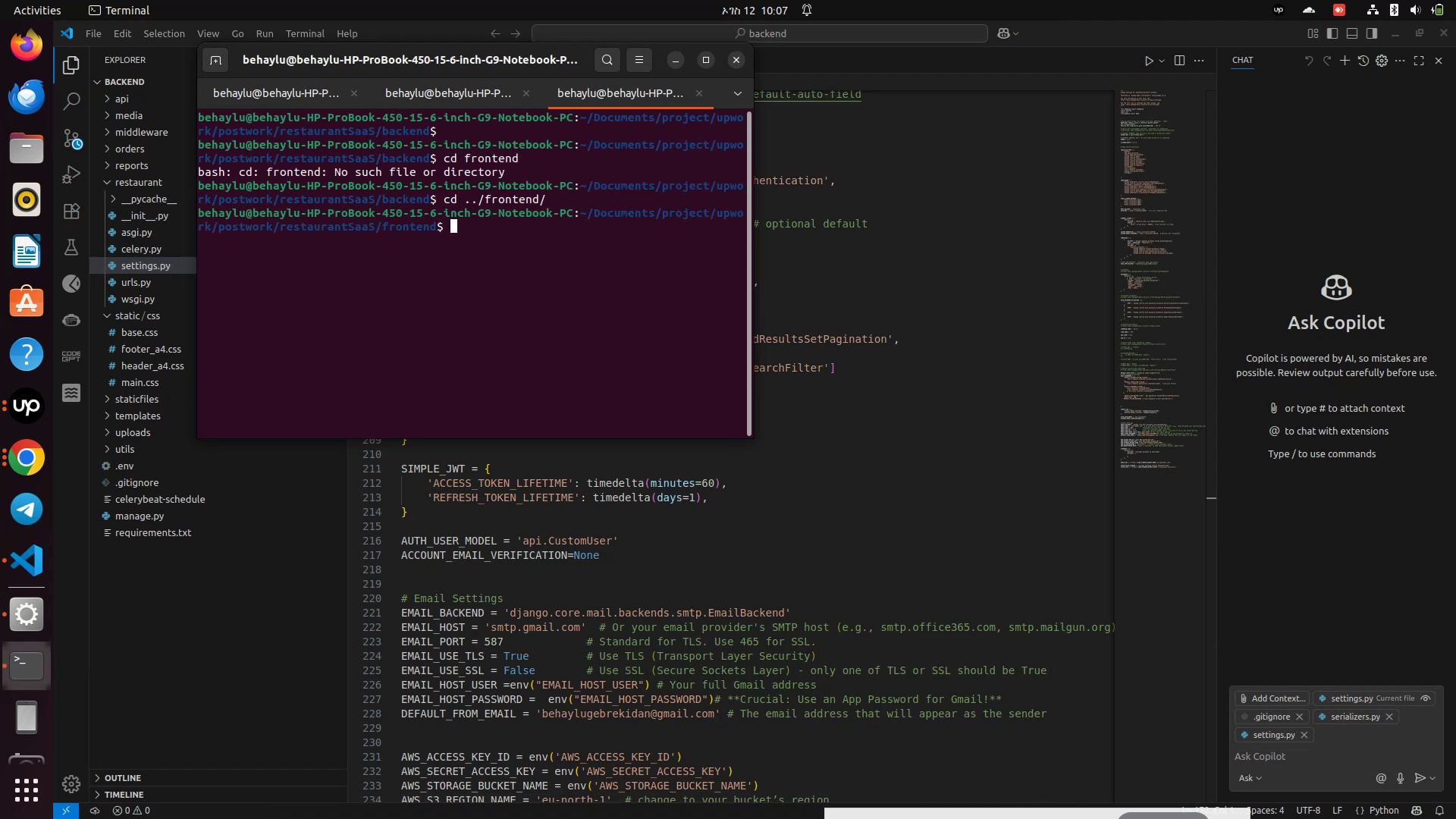 
type(ls)
 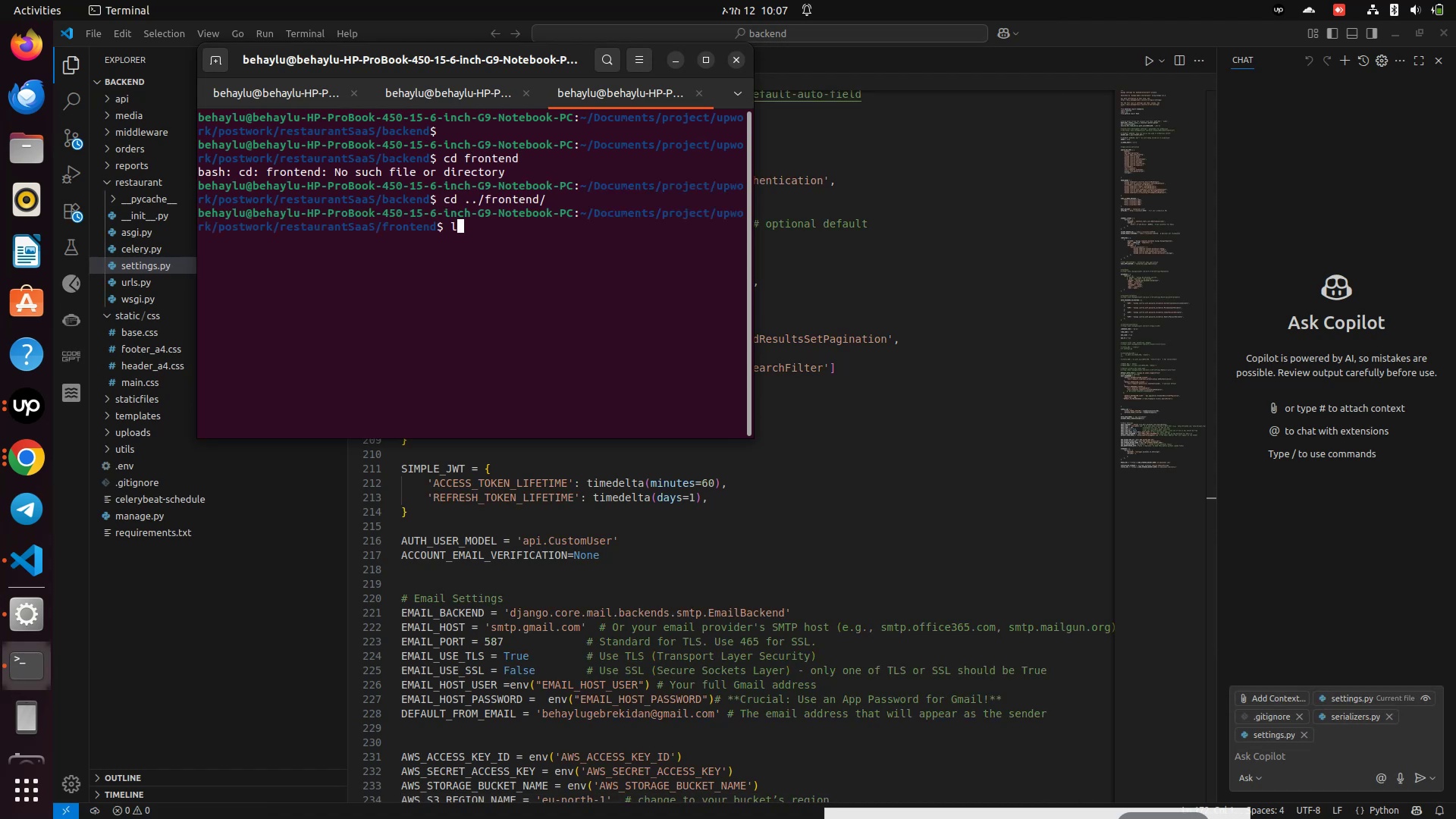 
key(Enter)
 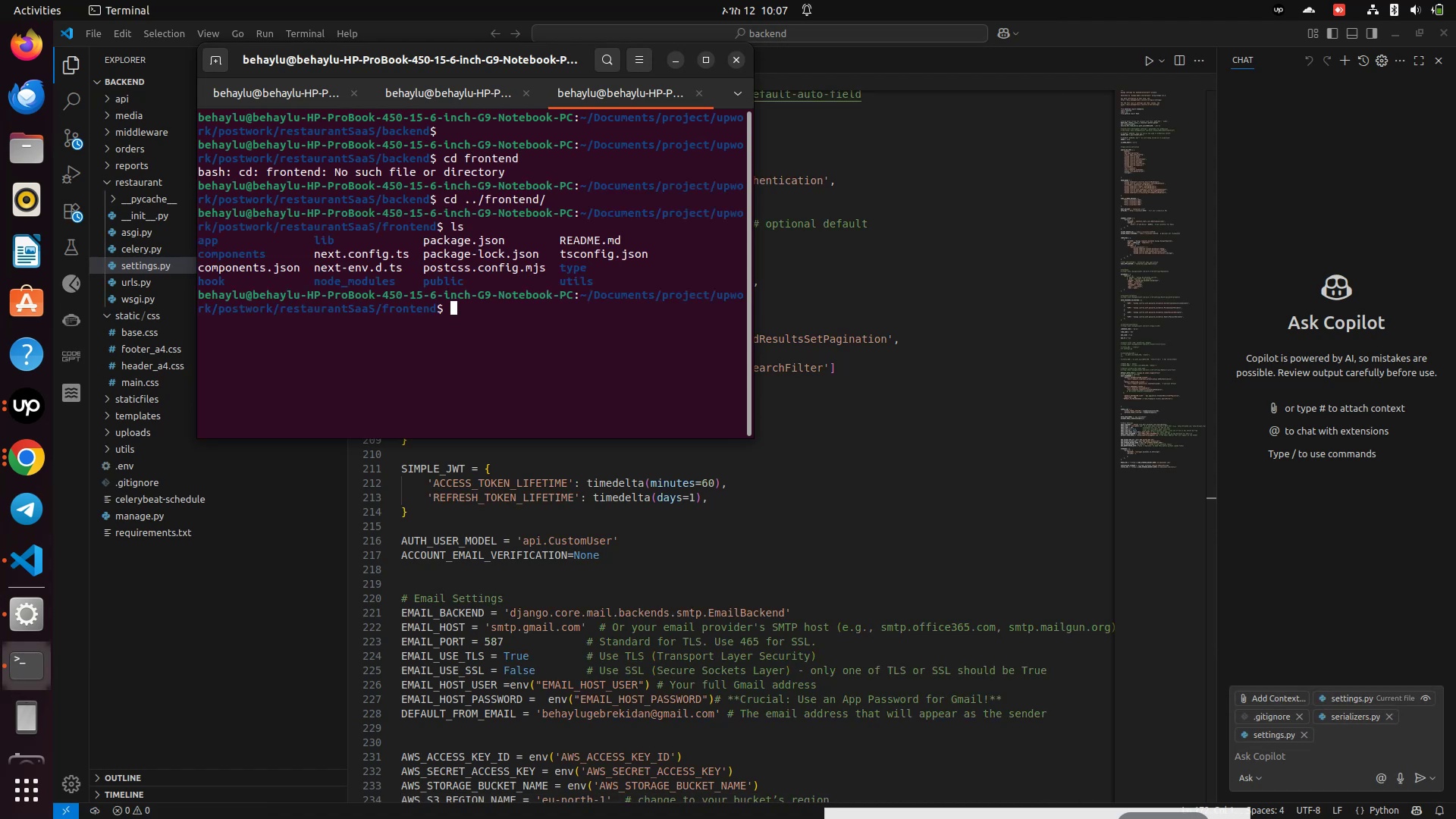 
type(clear)
 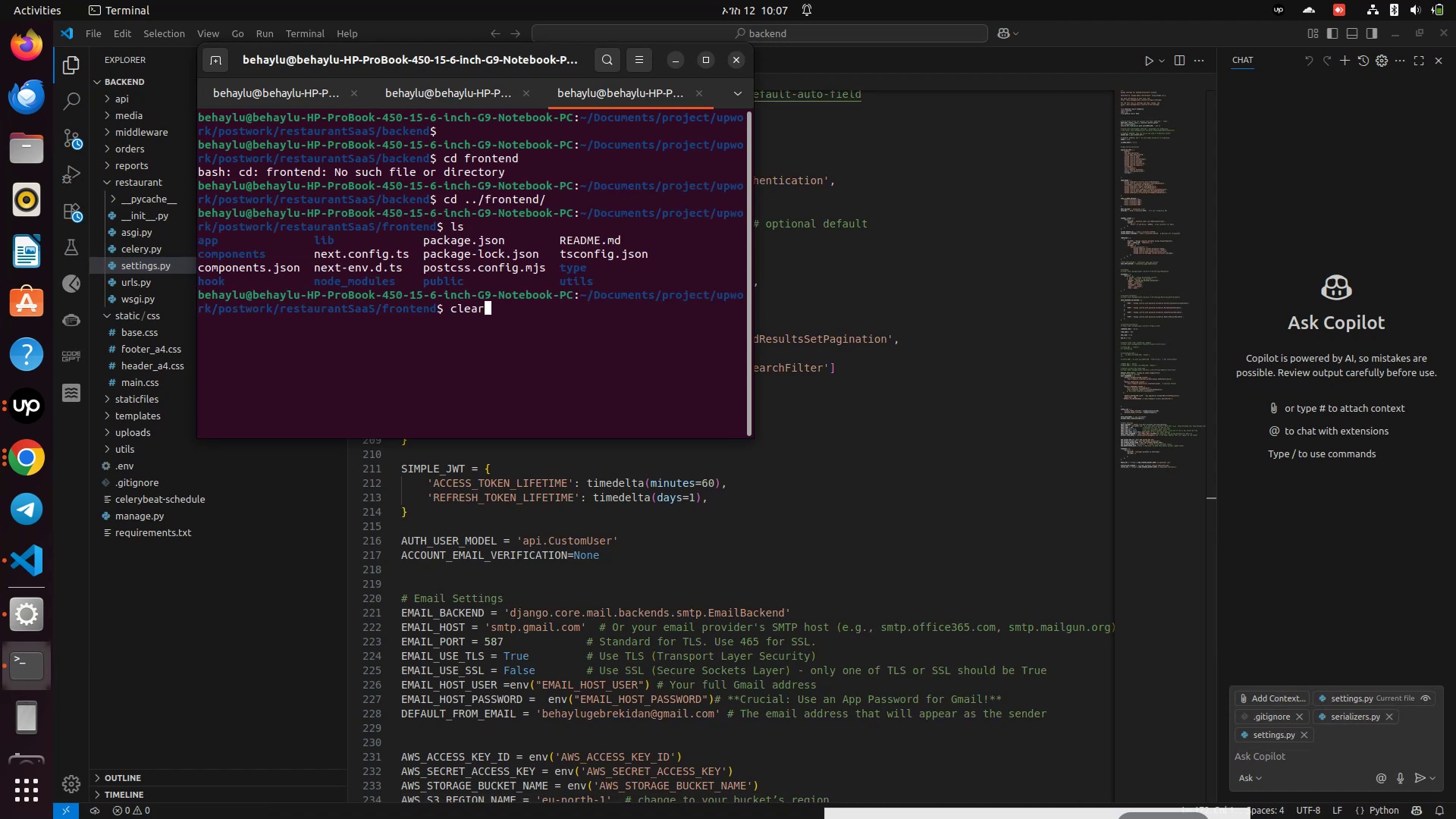 
key(Enter)
 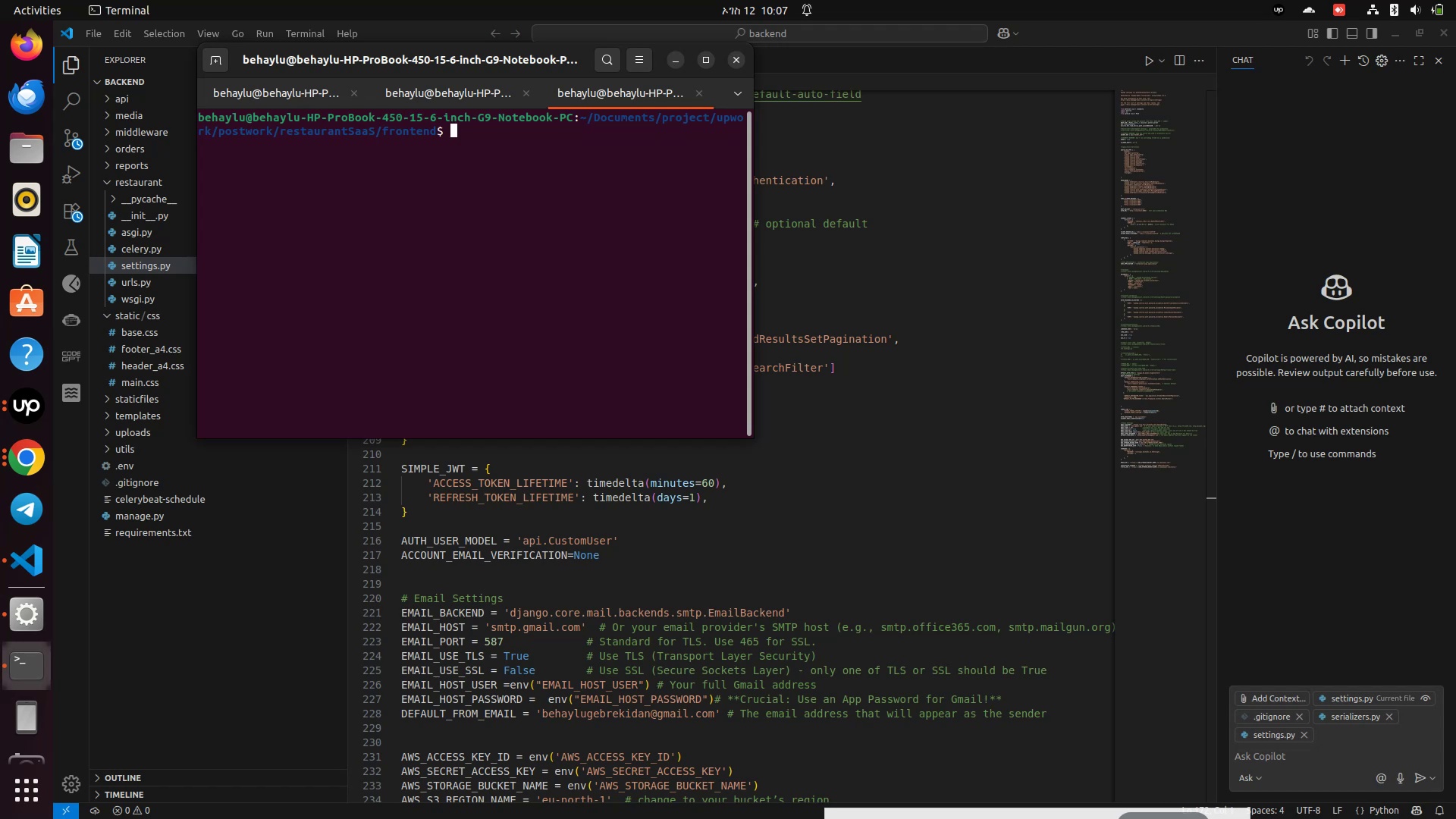 
type(code )
 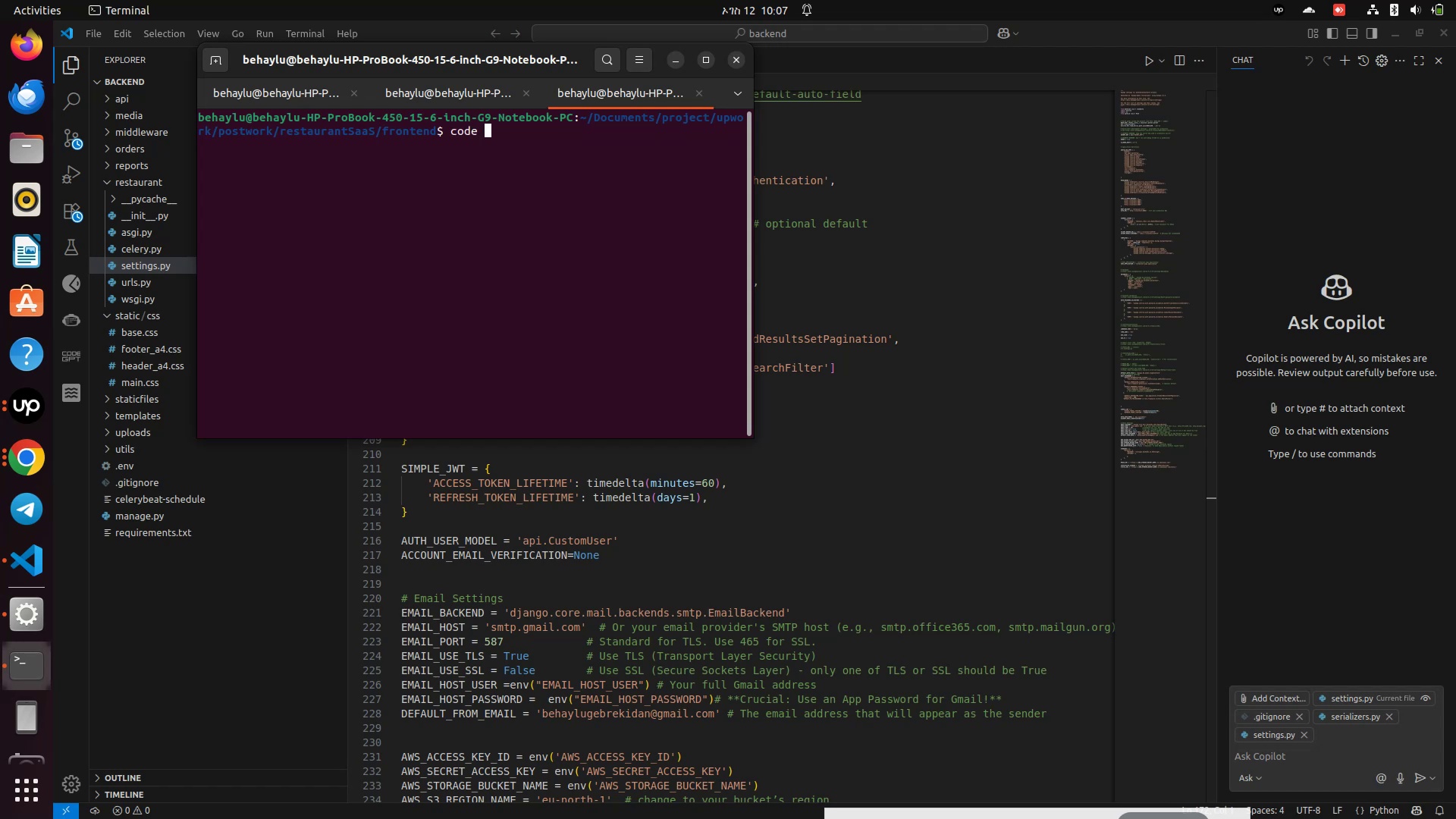 
key(Enter)
 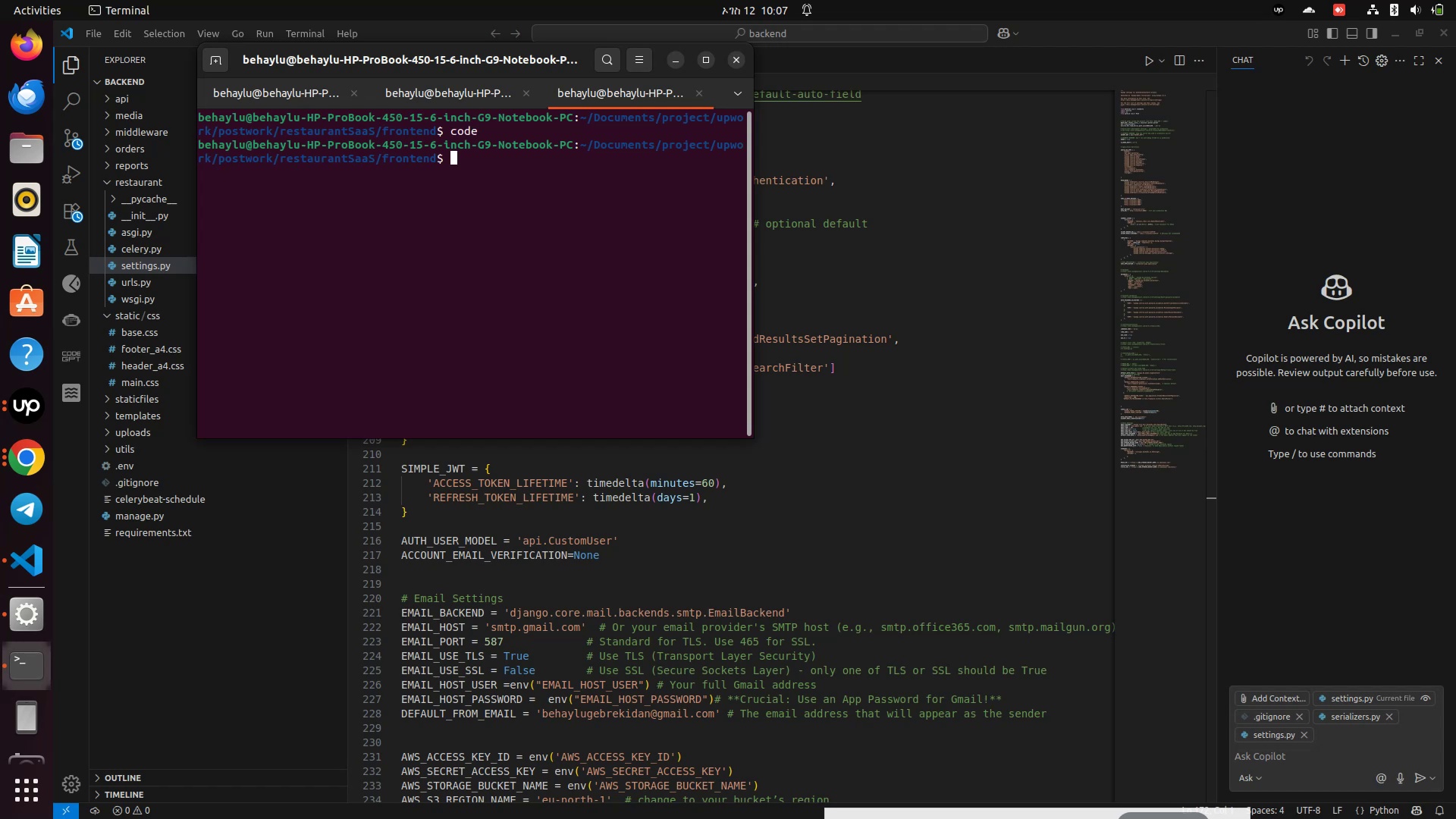 
type(cdo)
 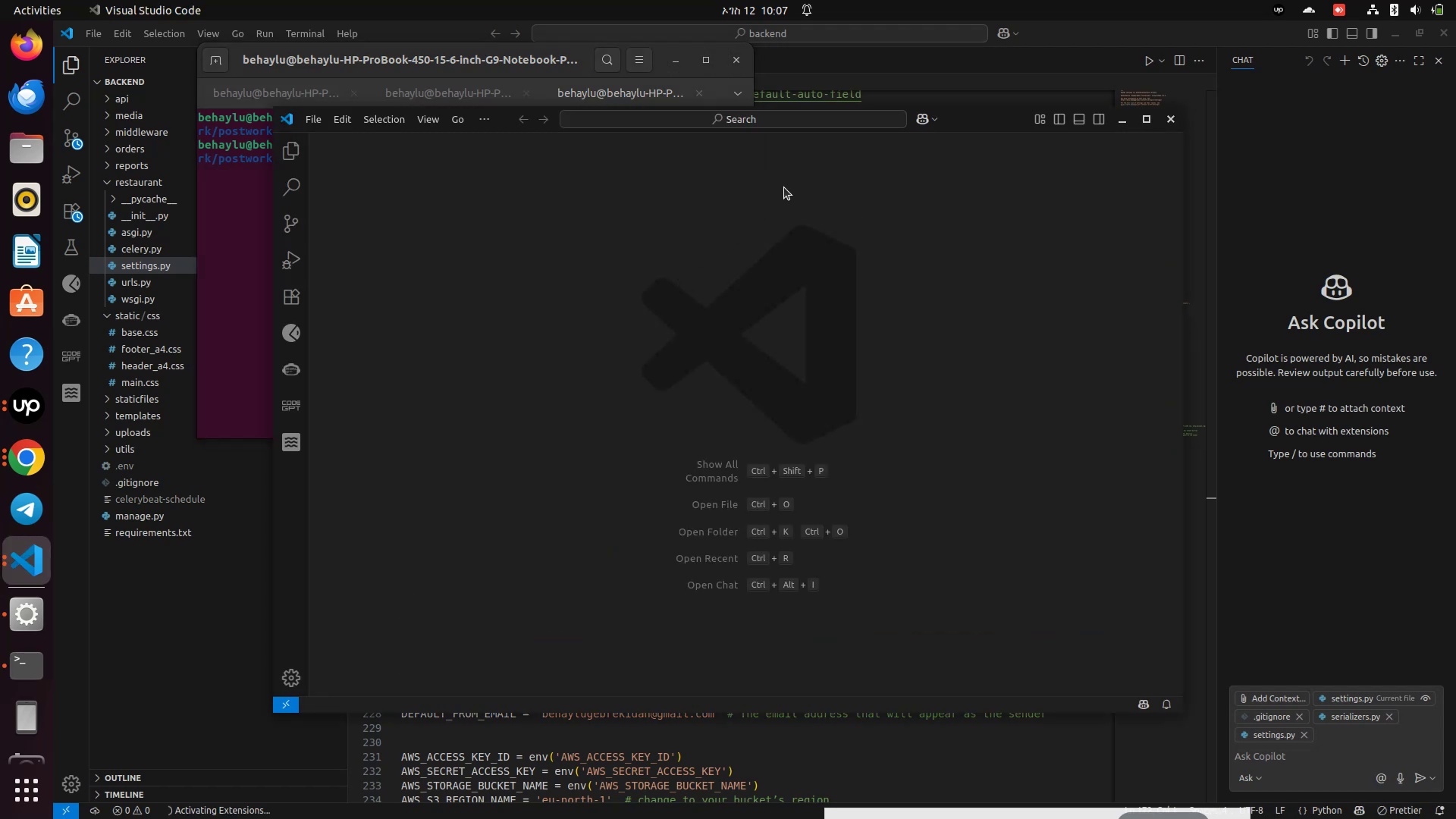 
left_click([472, 215])
 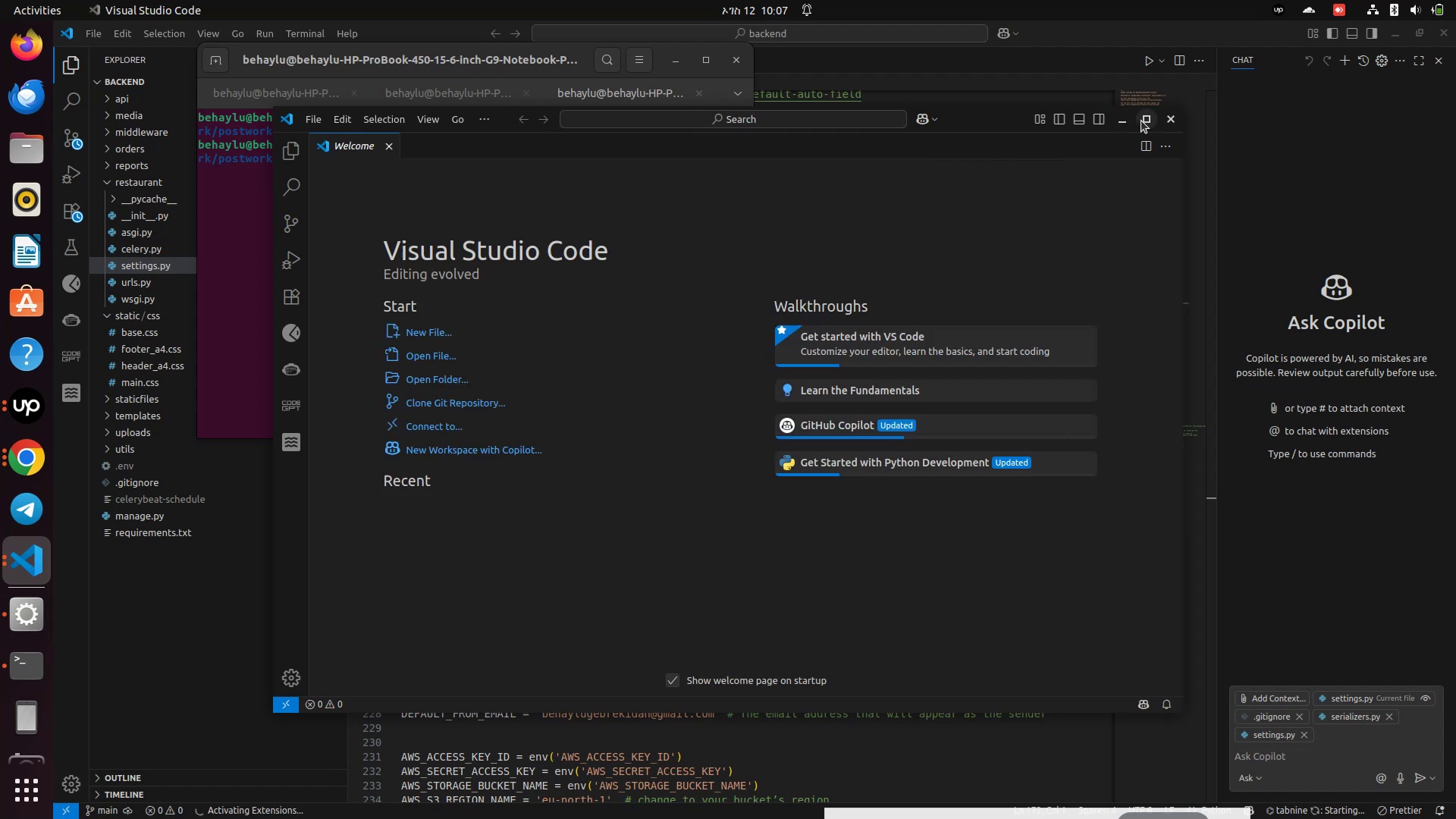 
left_click([1146, 118])
 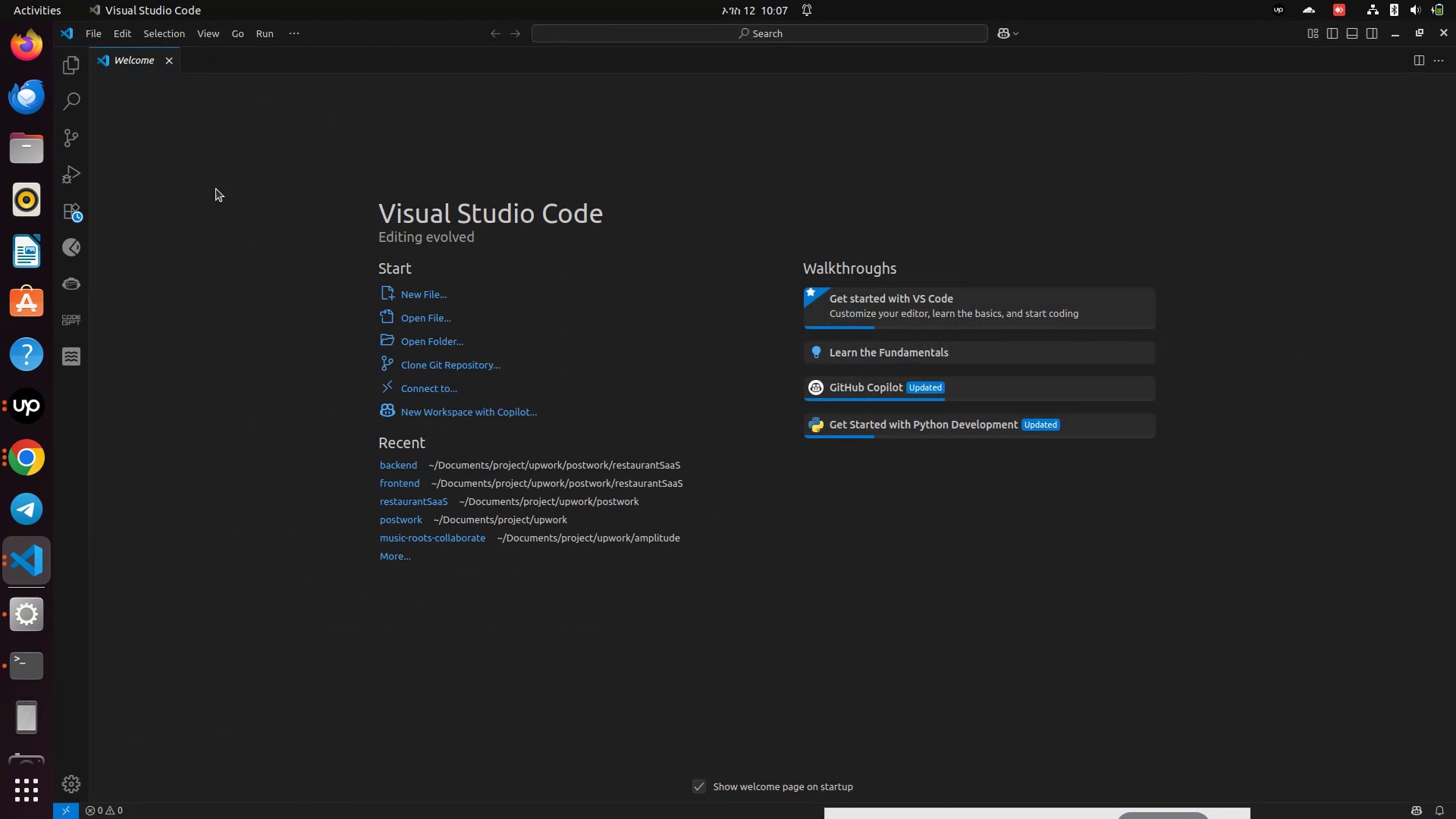 
left_click([78, 67])
 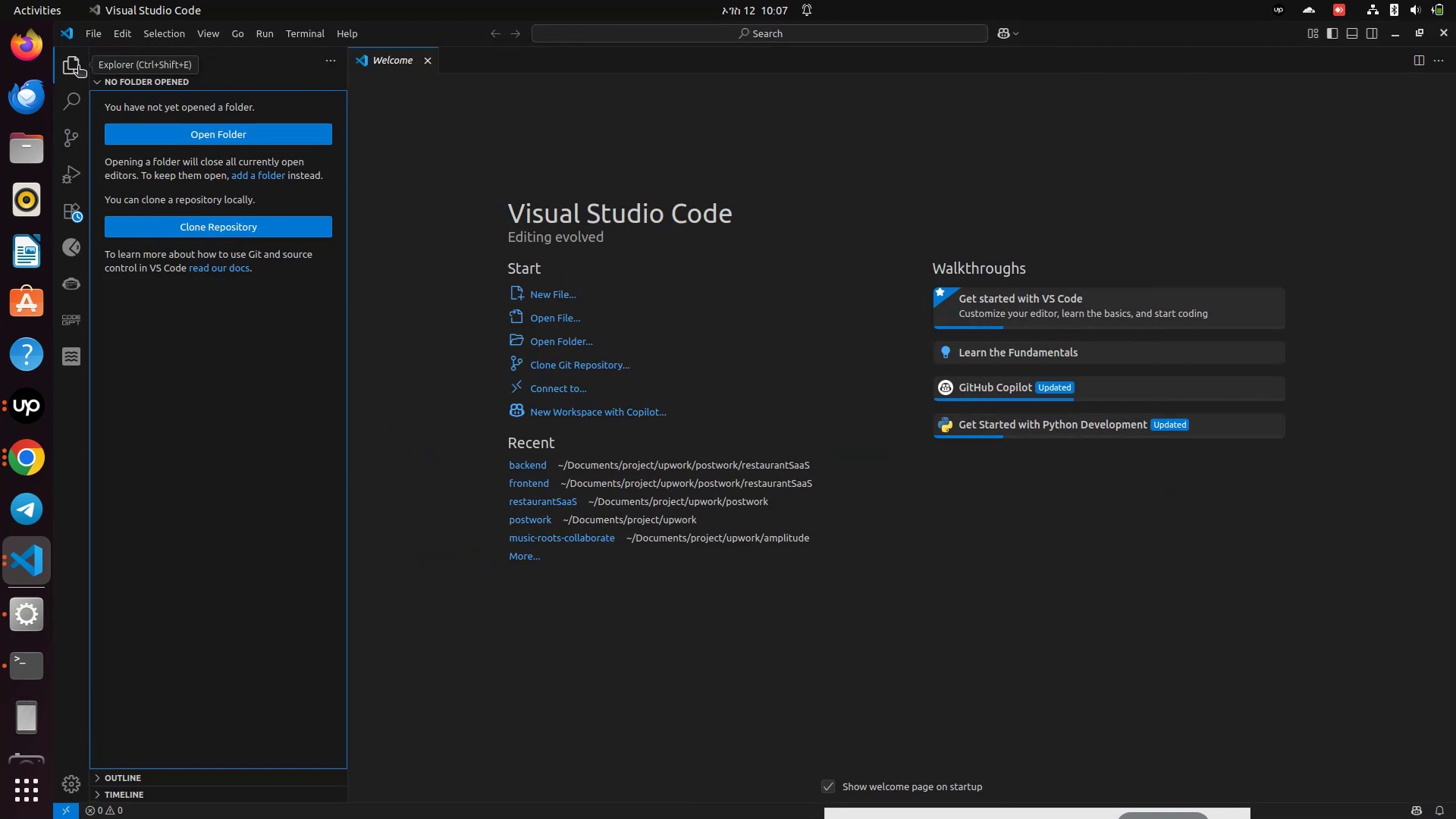 
left_click([78, 67])
 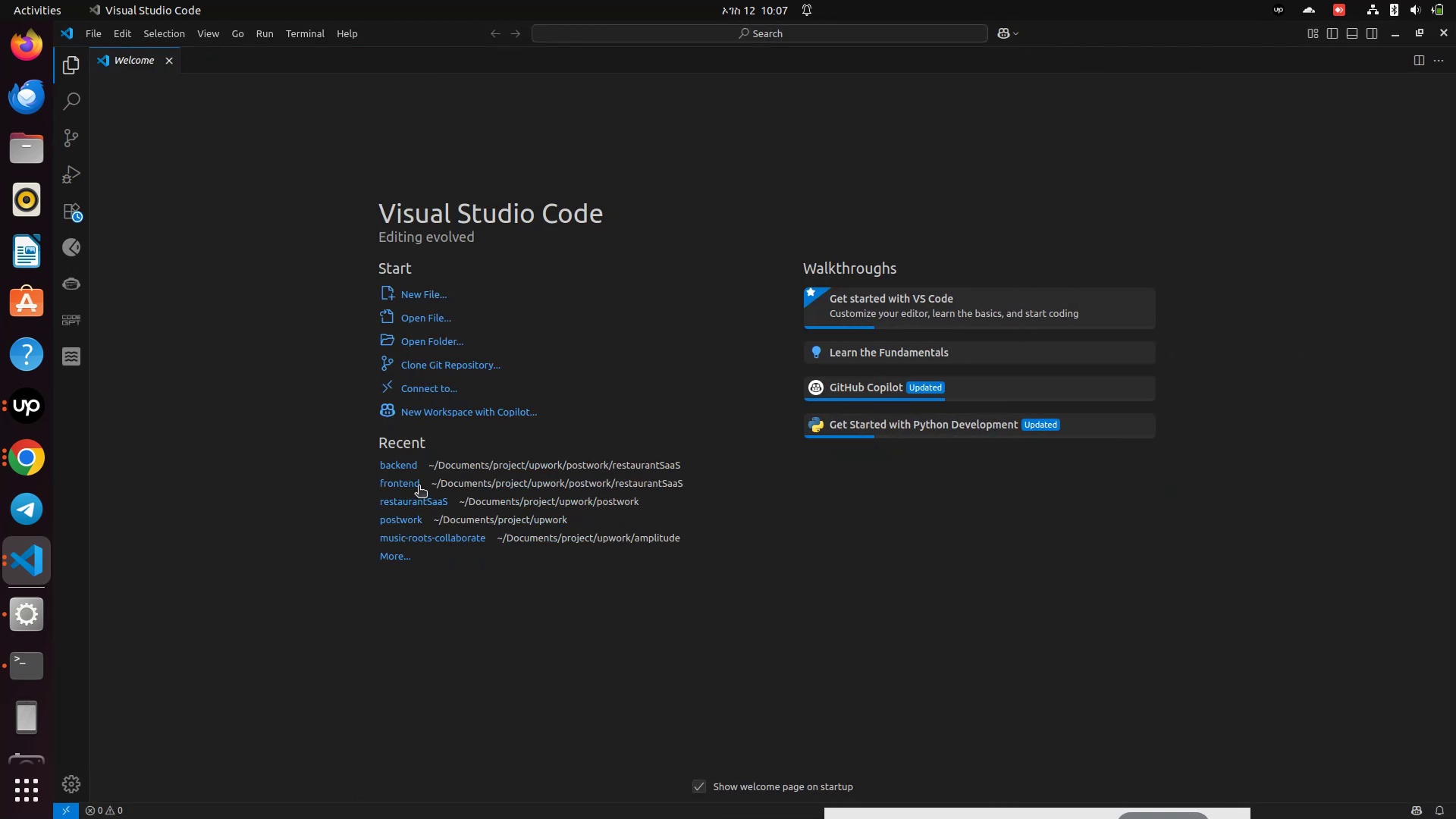 
left_click([411, 484])
 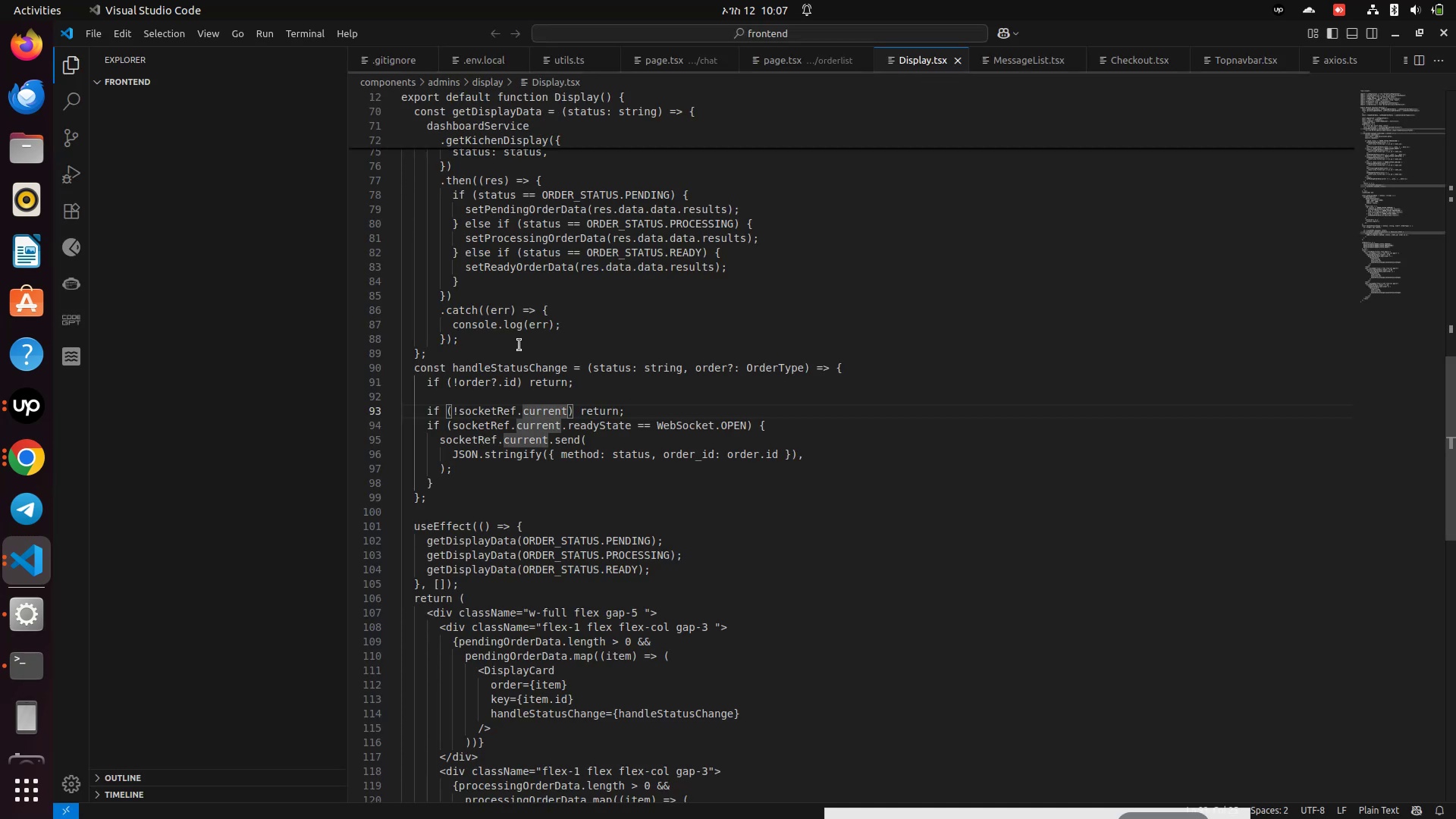 
scroll: coordinate [258, 284], scroll_direction: up, amount: 11.0
 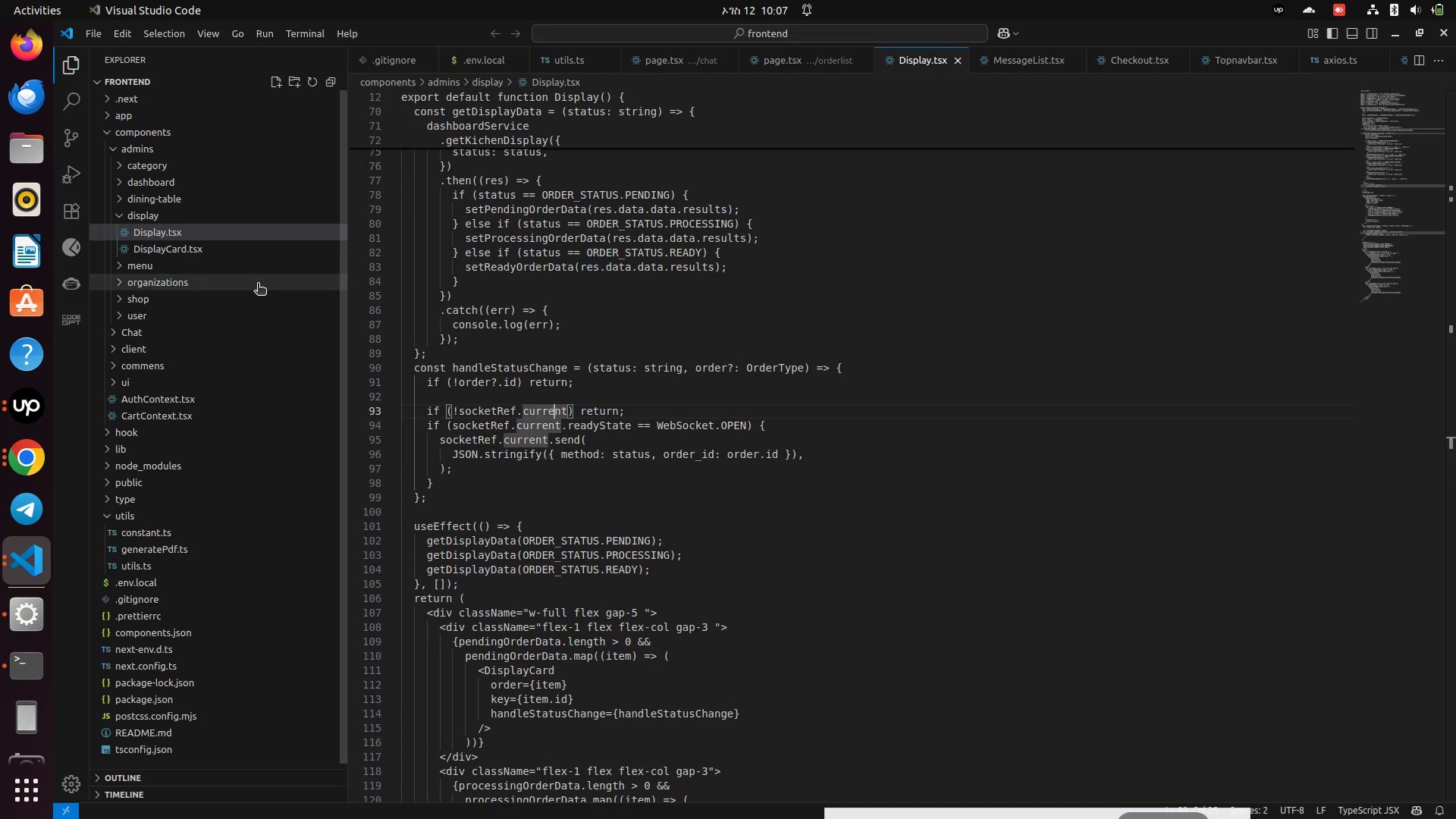 
scroll: coordinate [260, 305], scroll_direction: down, amount: 7.0
 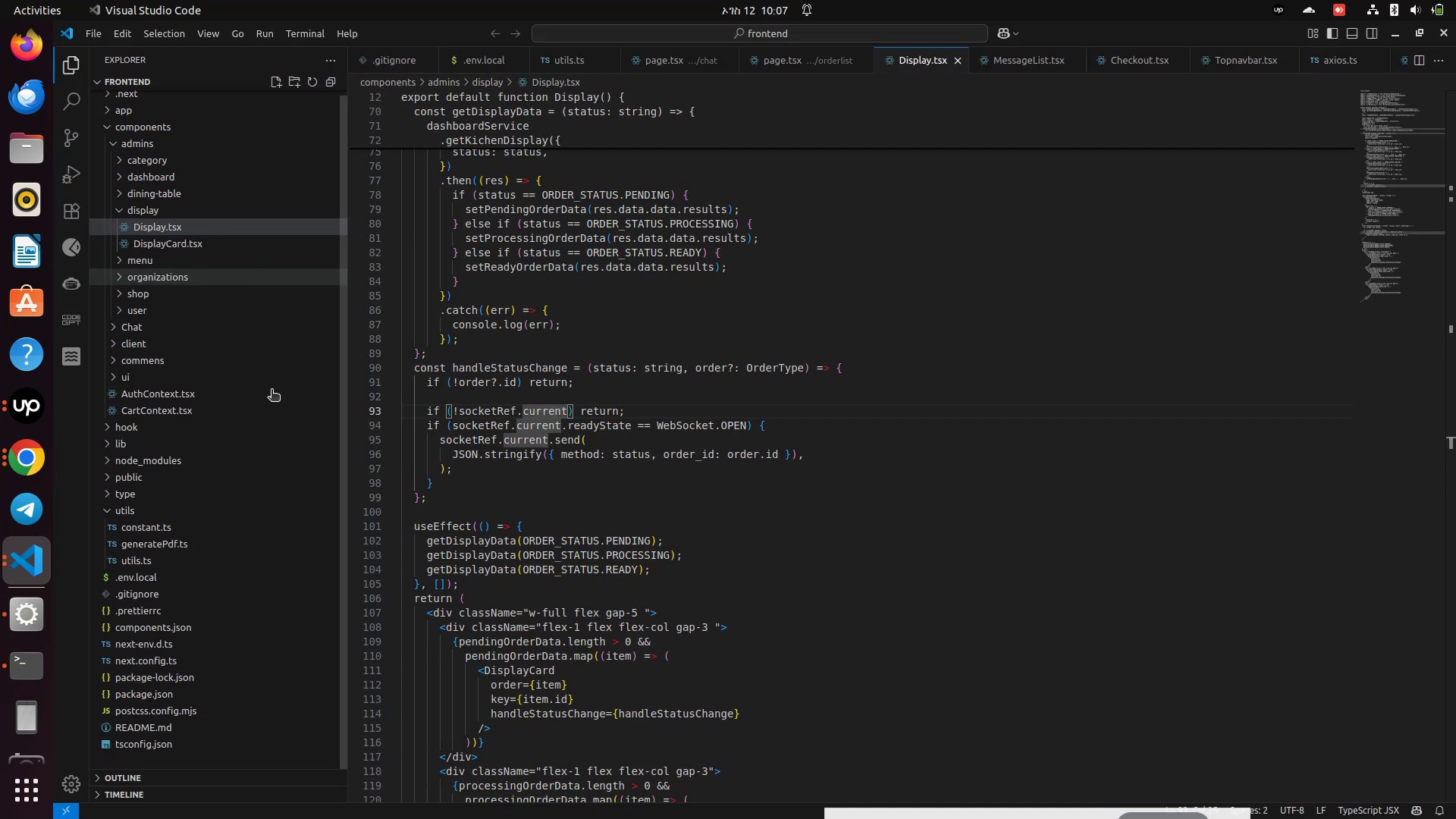 
scroll: coordinate [147, 168], scroll_direction: up, amount: 7.0
 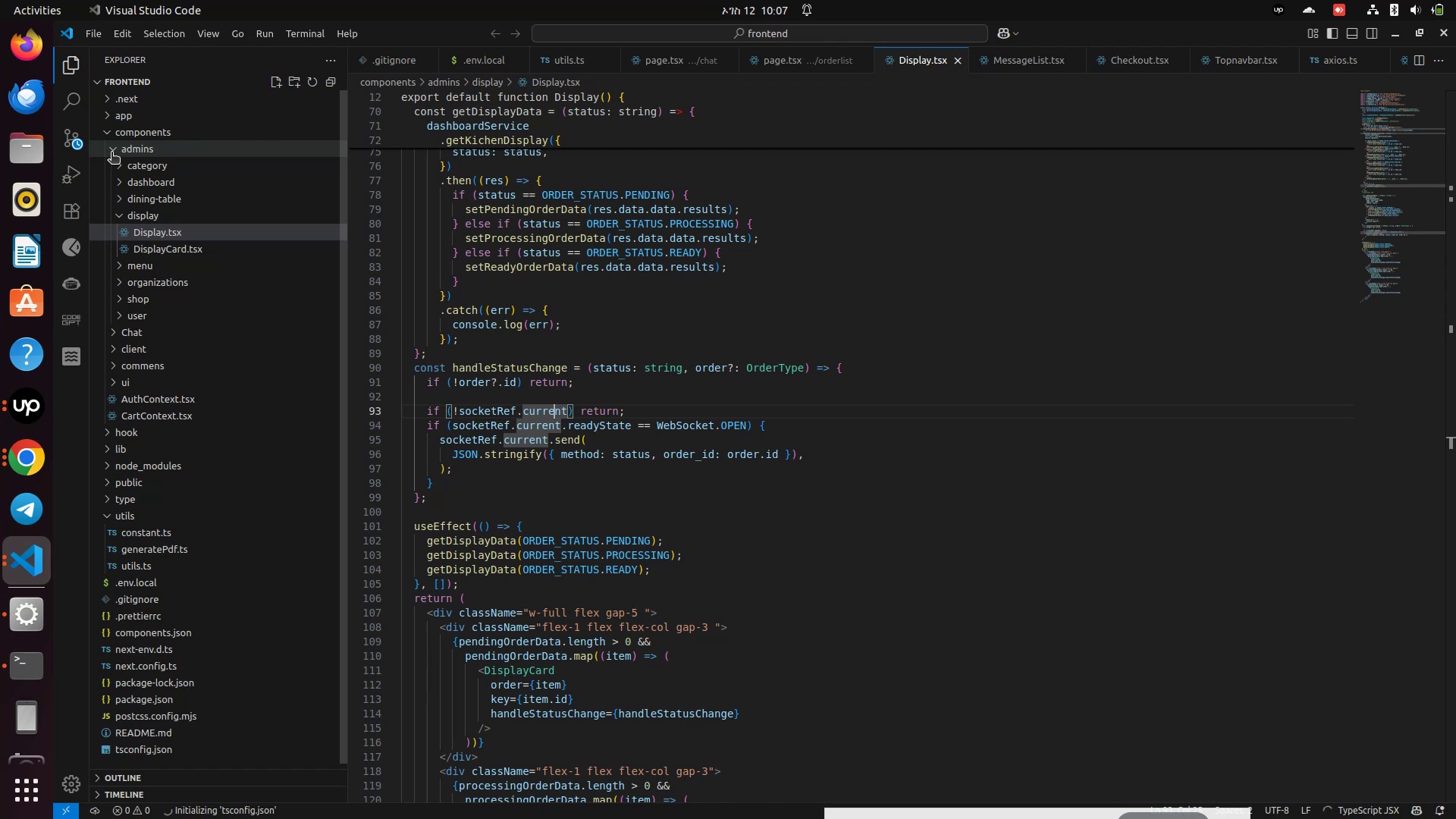 
left_click([111, 134])
 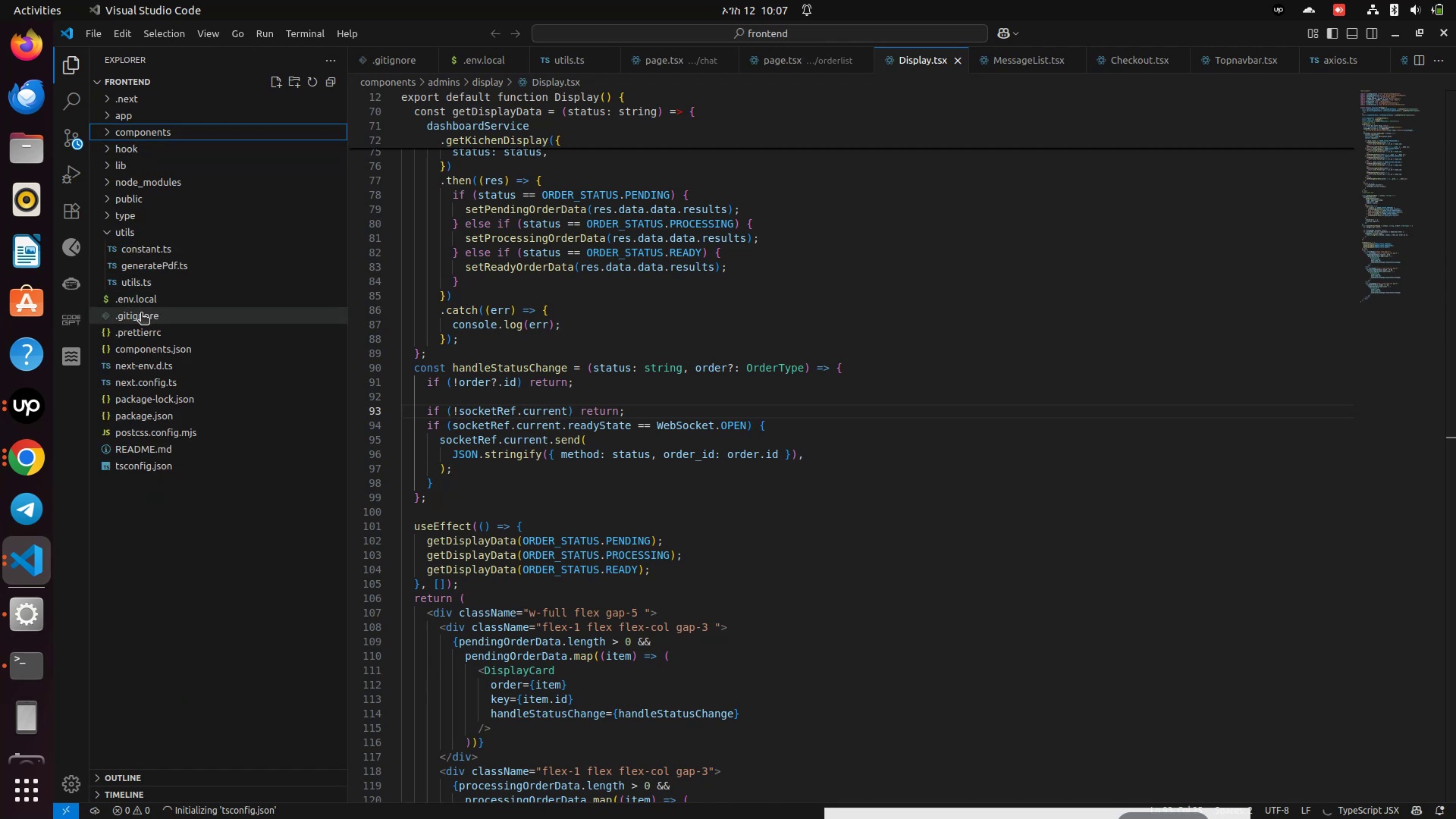 
left_click([129, 299])
 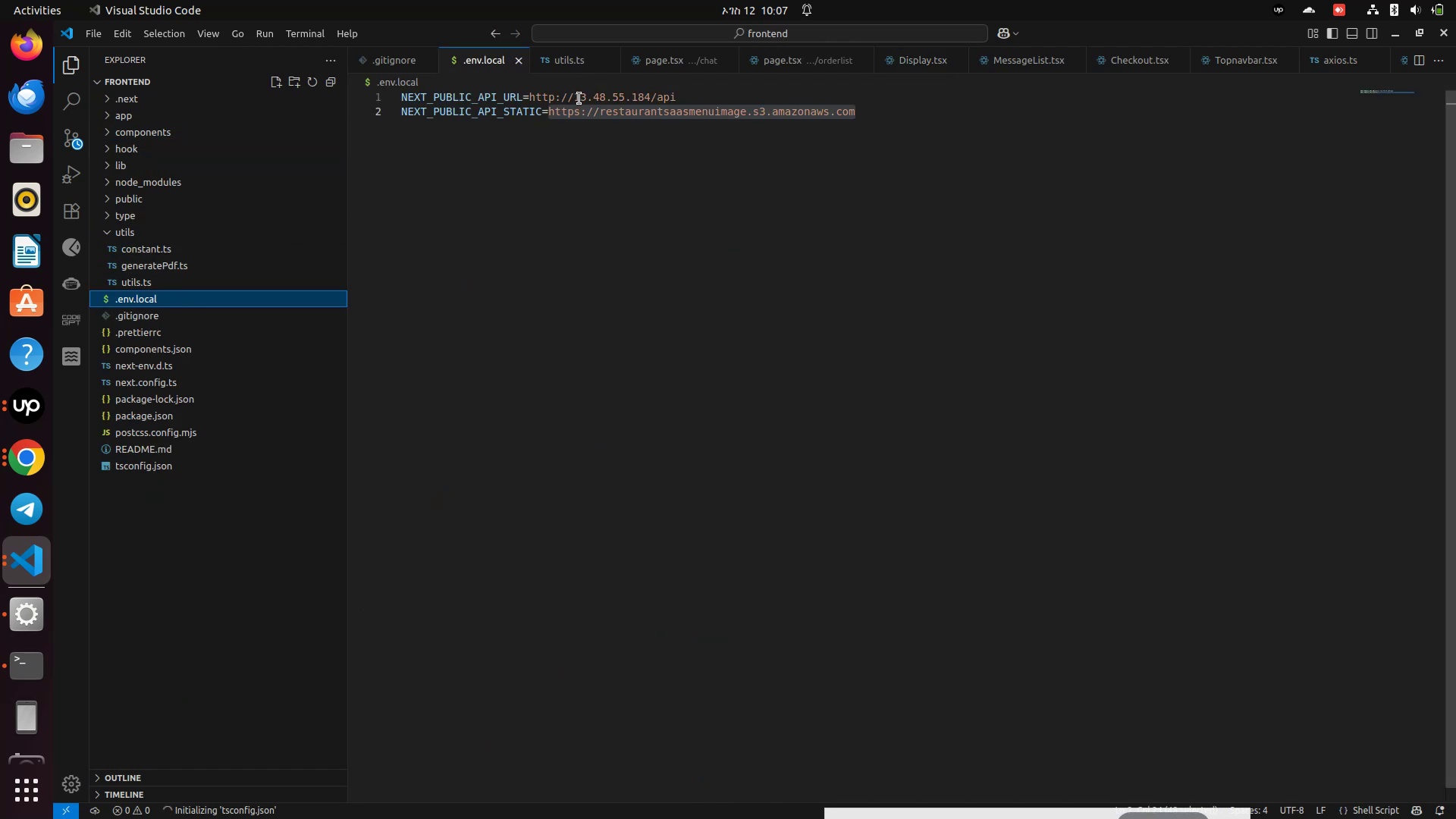 
left_click_drag(start_coordinate=[577, 95], to_coordinate=[626, 93])
 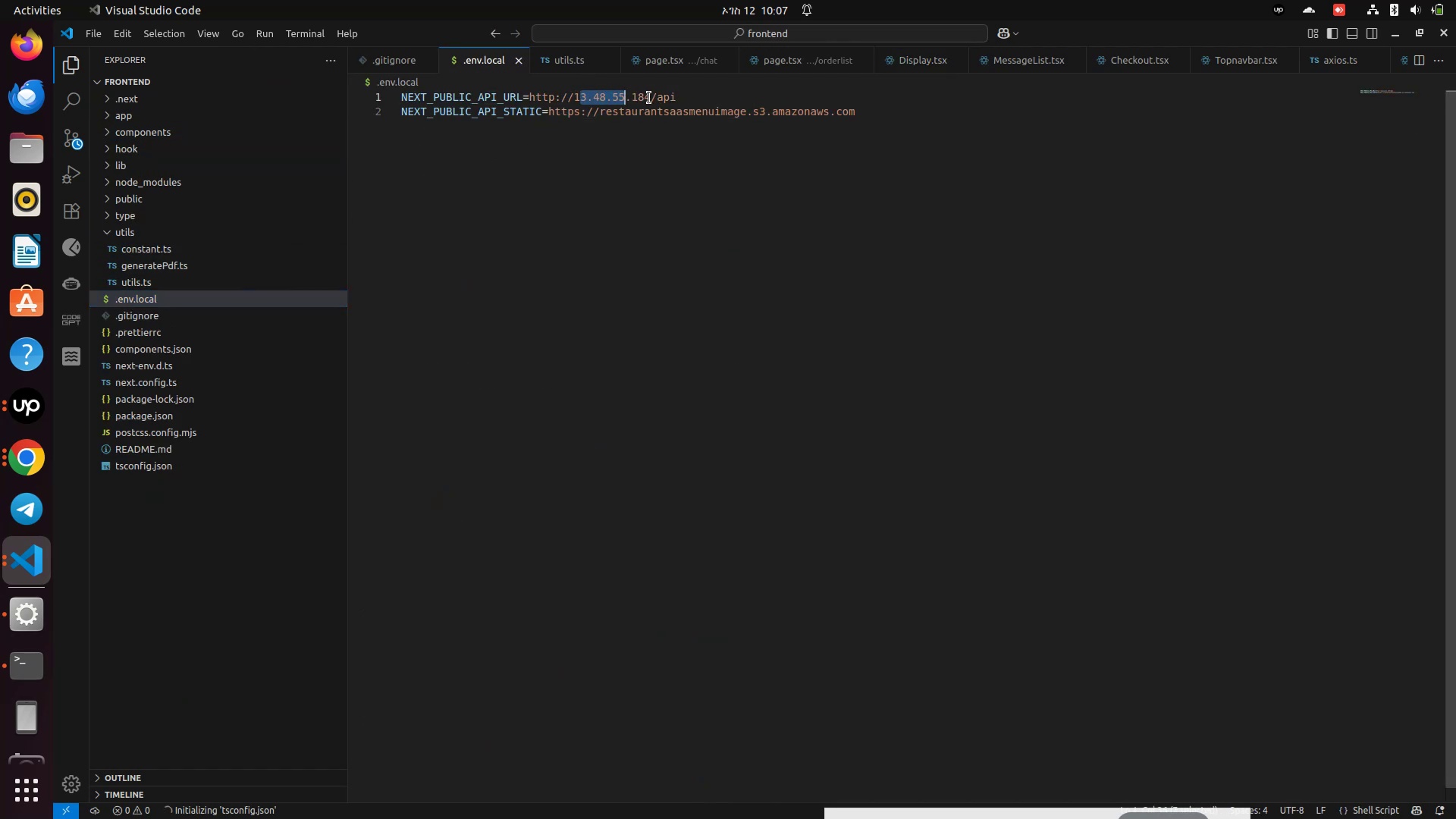 
left_click([650, 97])
 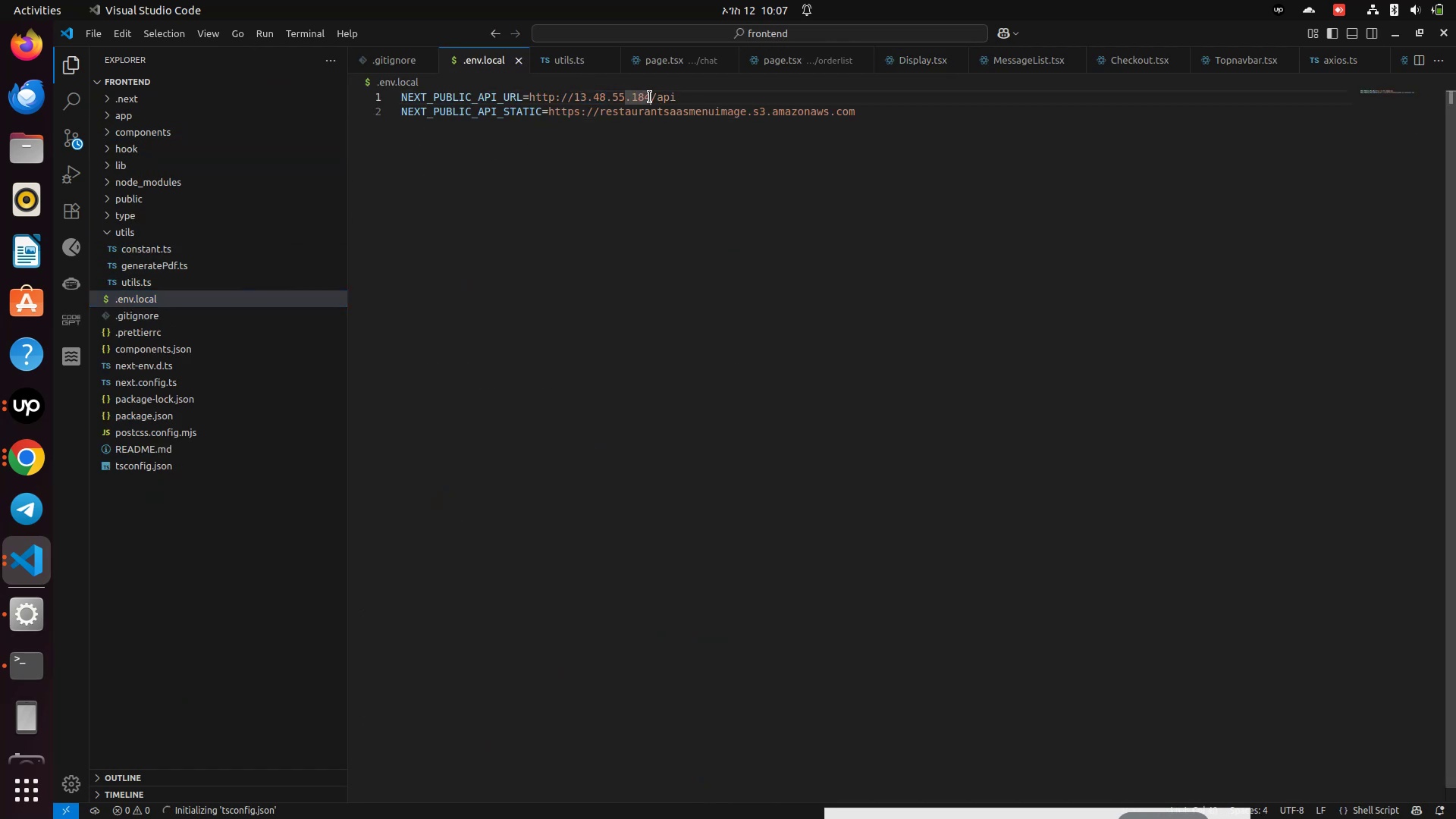 
left_click_drag(start_coordinate=[650, 97], to_coordinate=[574, 96])
 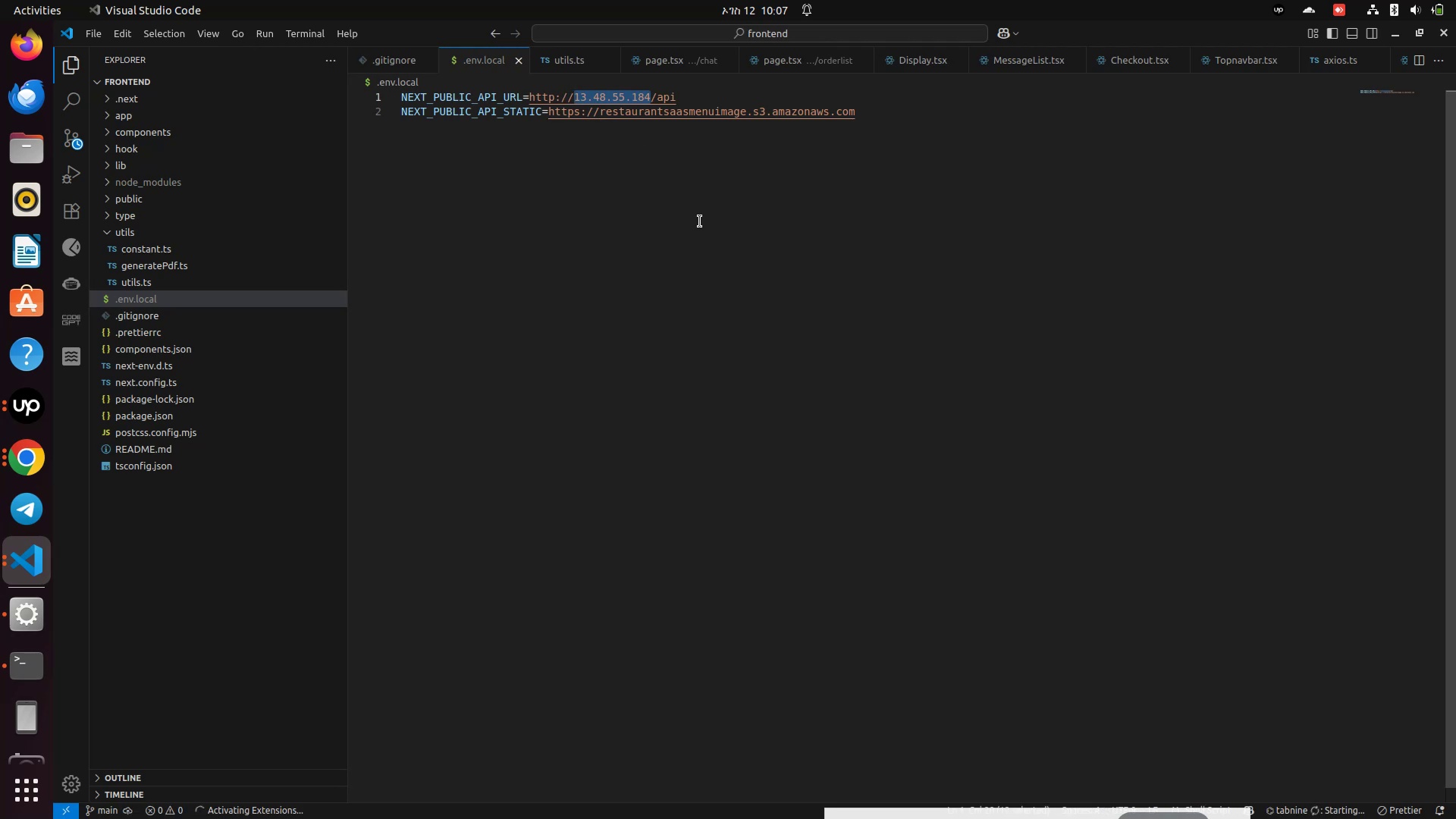 
key(Control+C)
 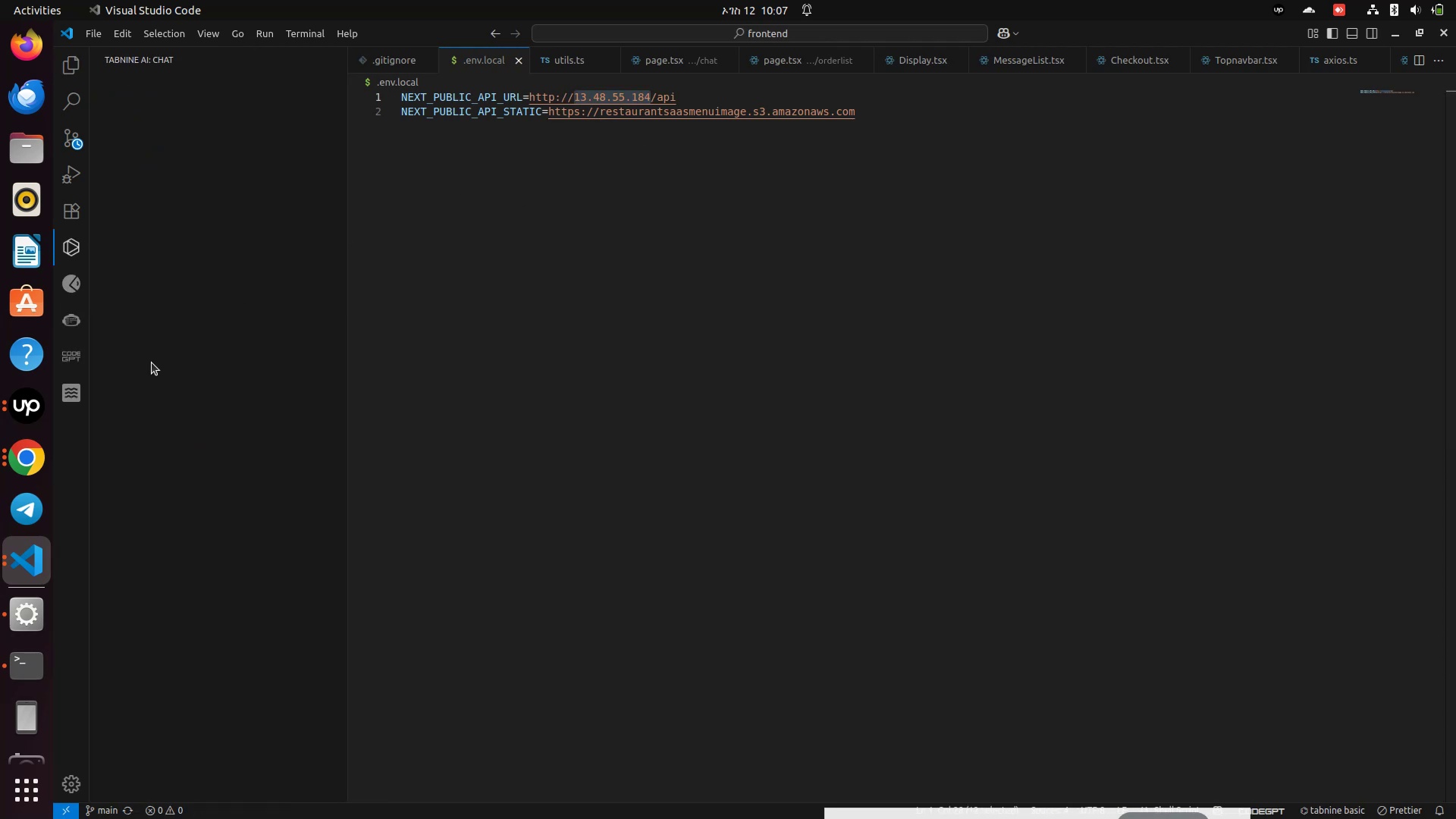 
left_click([32, 462])
 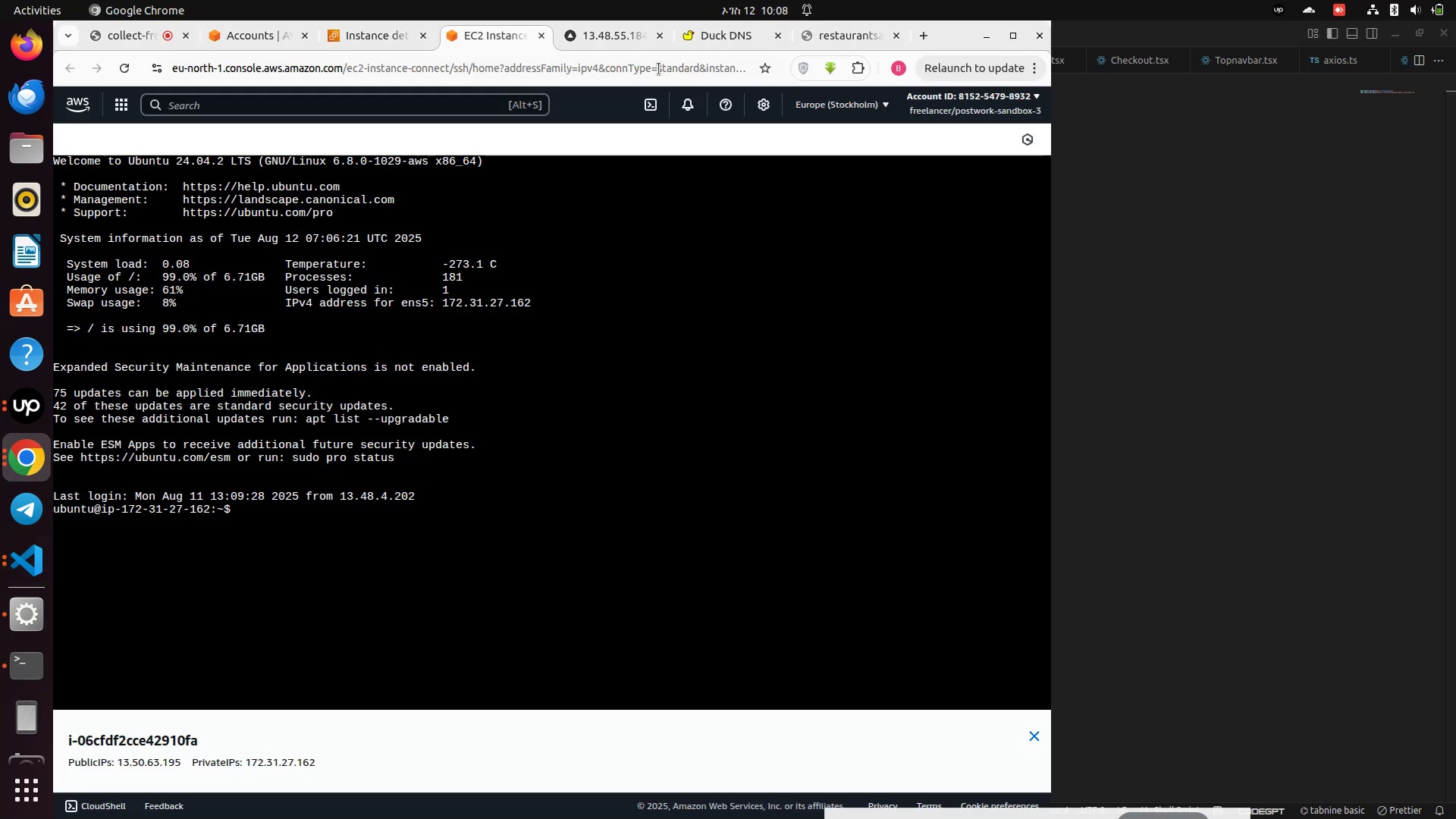 
left_click([607, 28])
 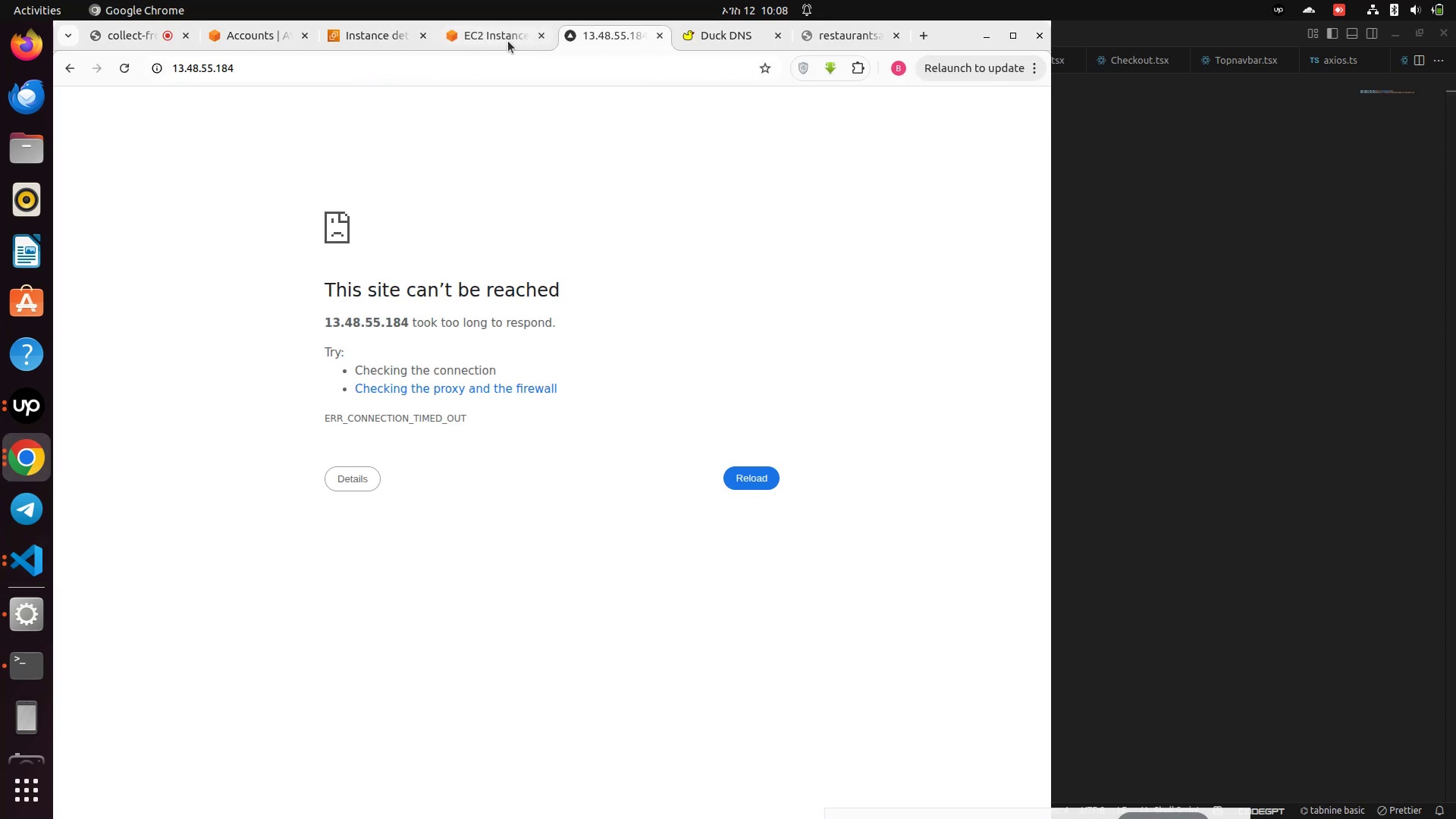 
left_click([506, 36])
 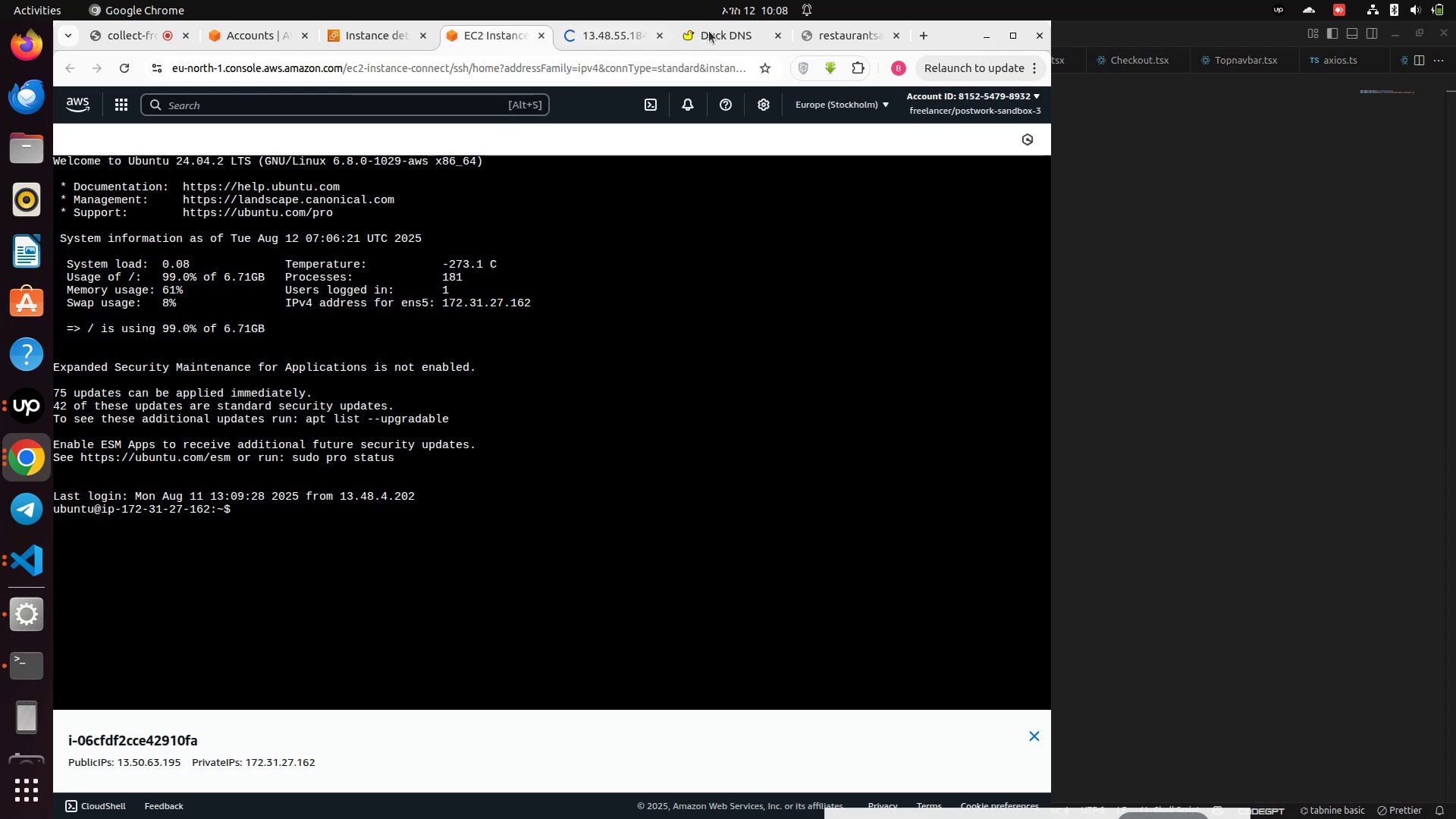 
left_click([709, 31])
 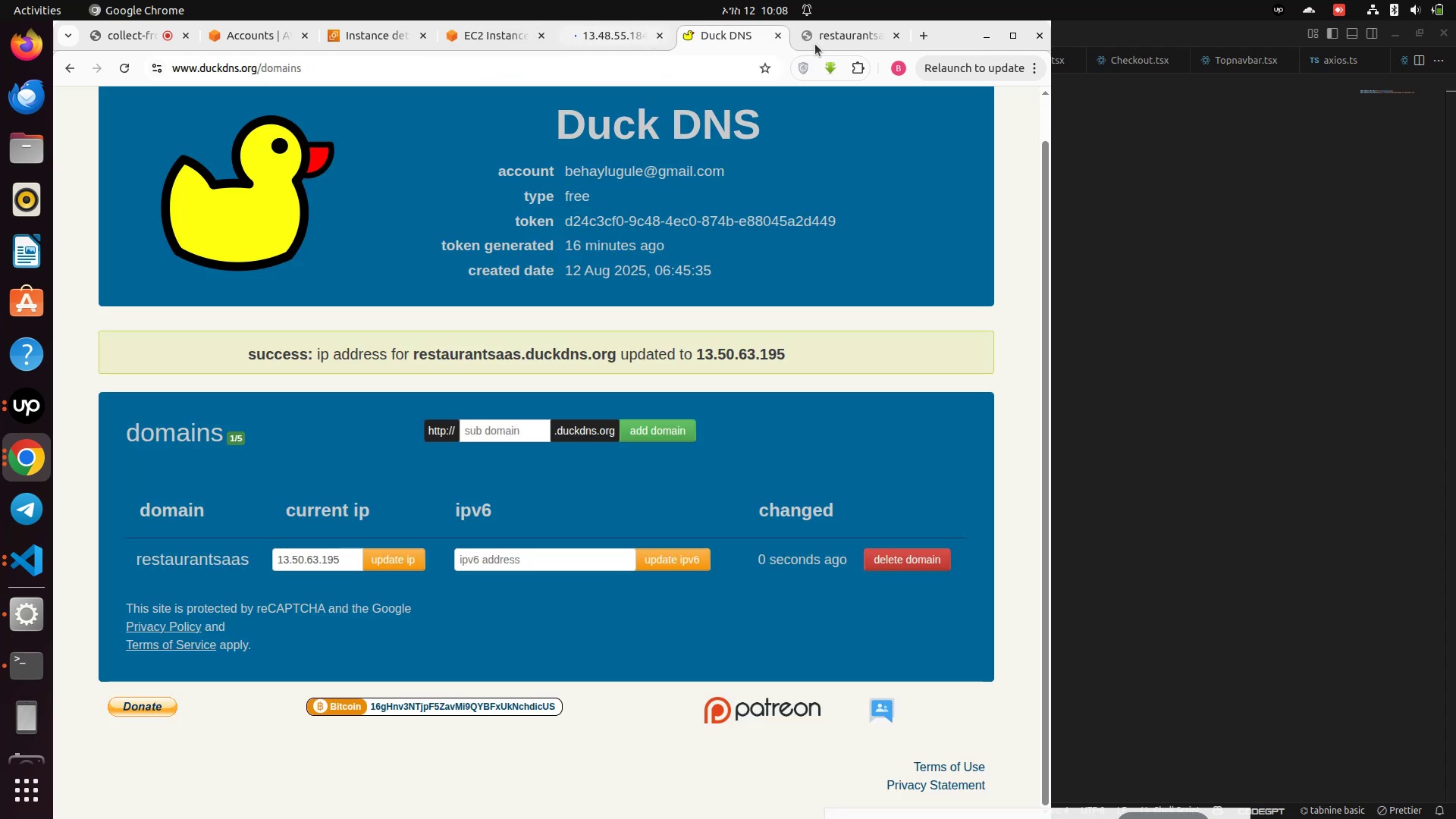 
left_click([843, 41])
 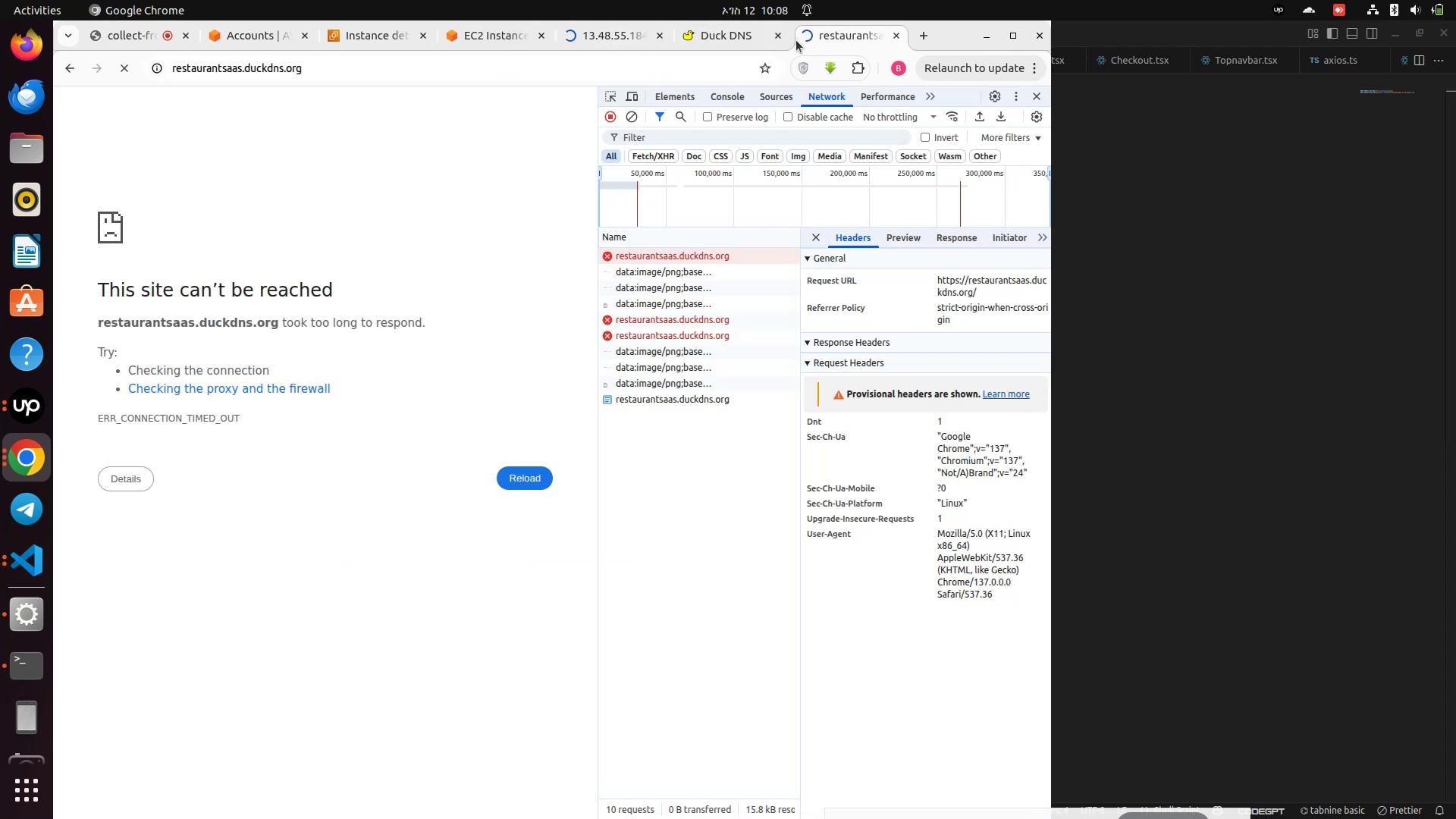 
left_click([608, 37])
 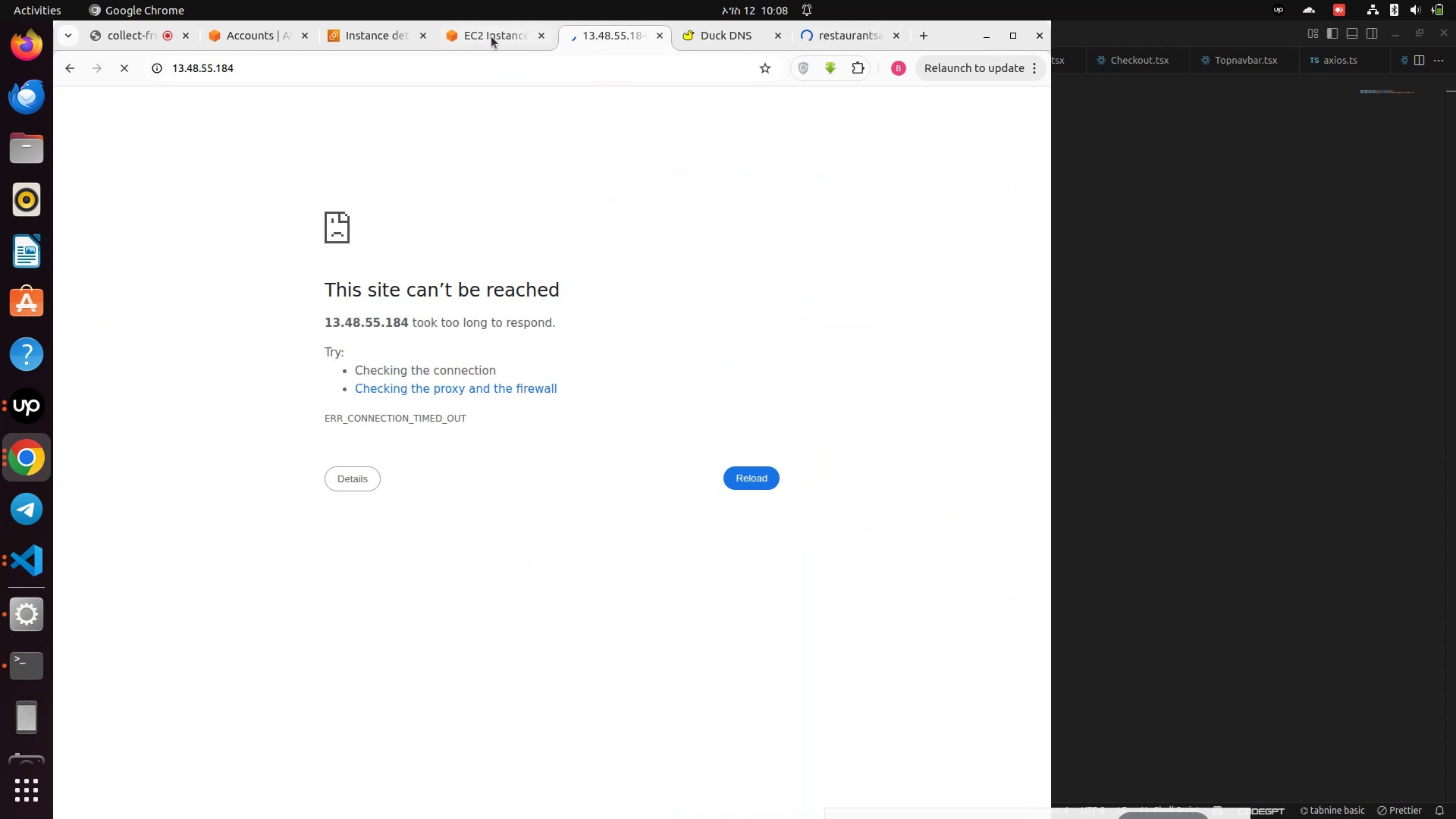 
left_click([491, 36])
 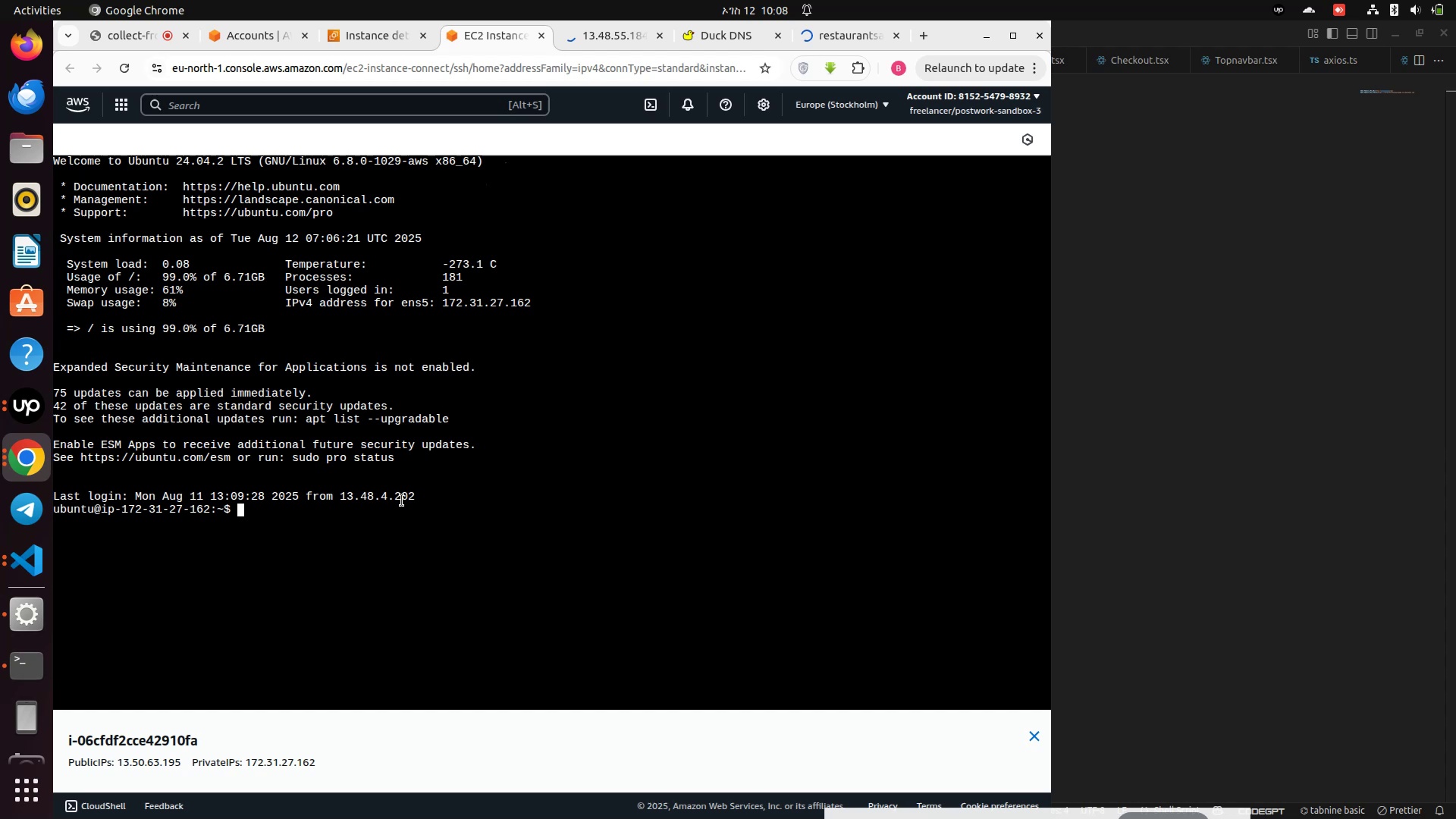 
type(sudo nano /ect)
key(Backspace)
key(Backspace)
type(tc/n)
key(Tab)
key(Tab)
key(Tab)
type(g)
key(Tab)
type(si)
key(Tab)
type(a)
key(Tab)
type(r)
key(Tab)
 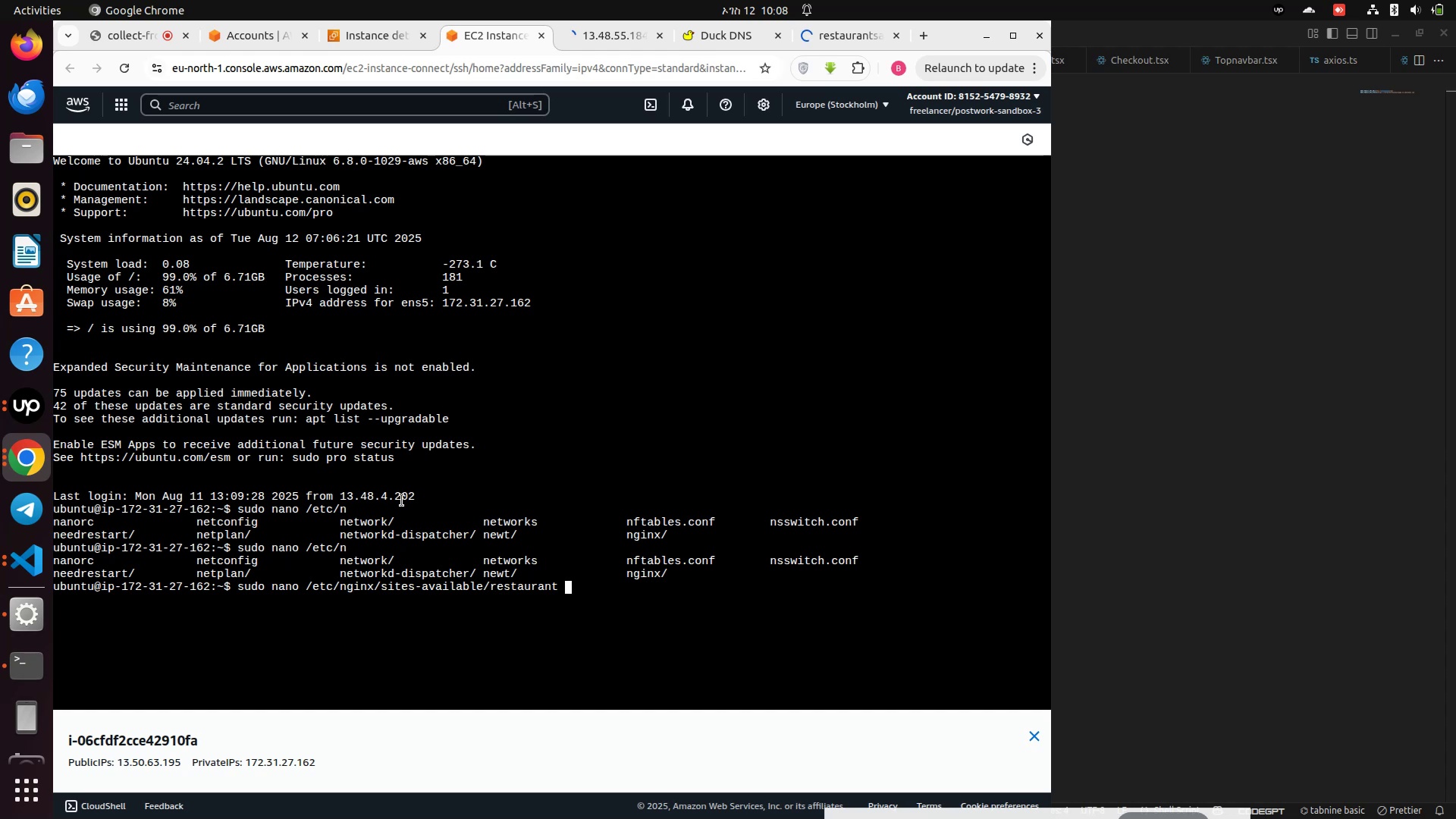 
key(Enter)
 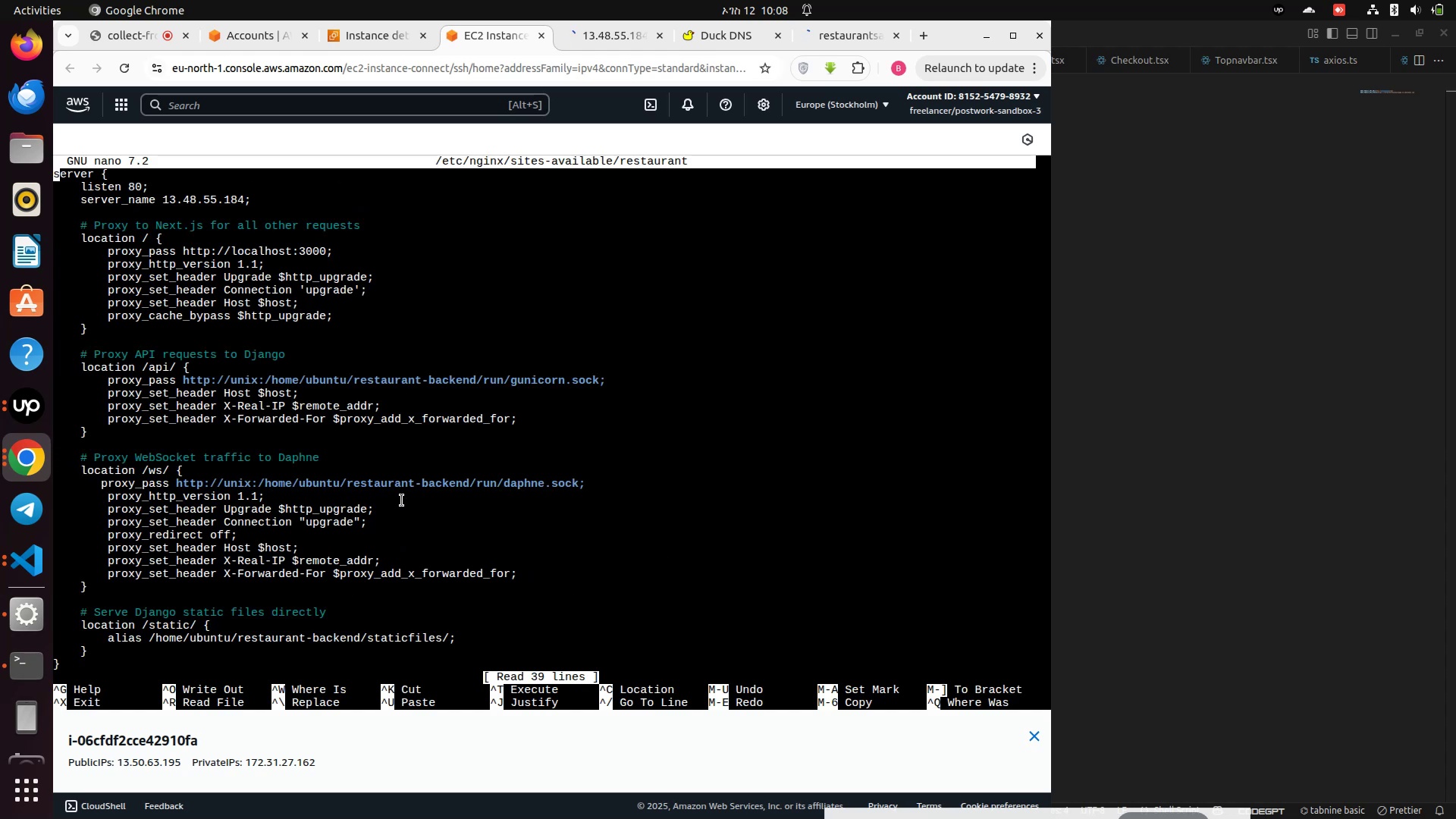 
key(ArrowDown)
 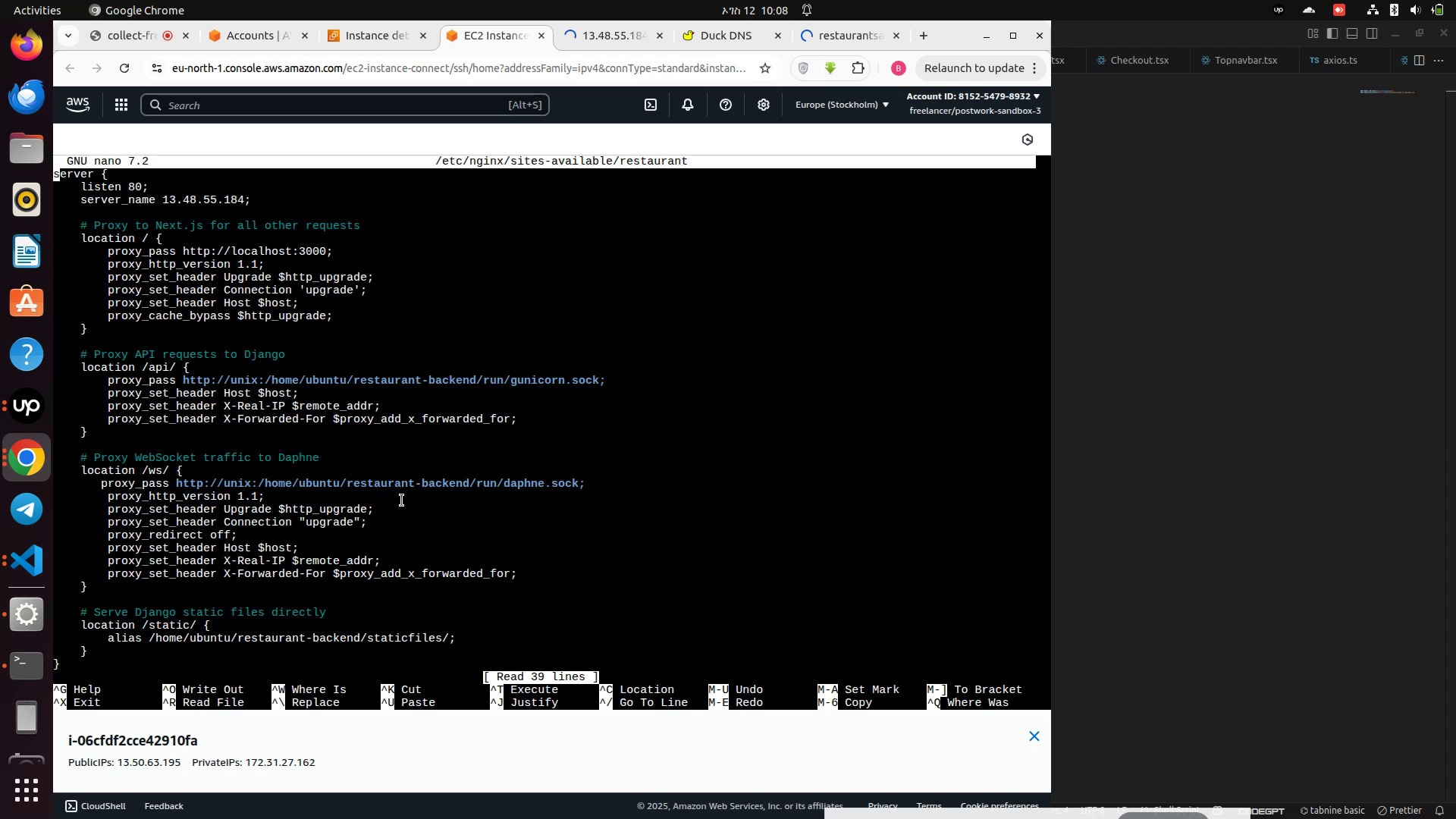 
key(ArrowDown)
 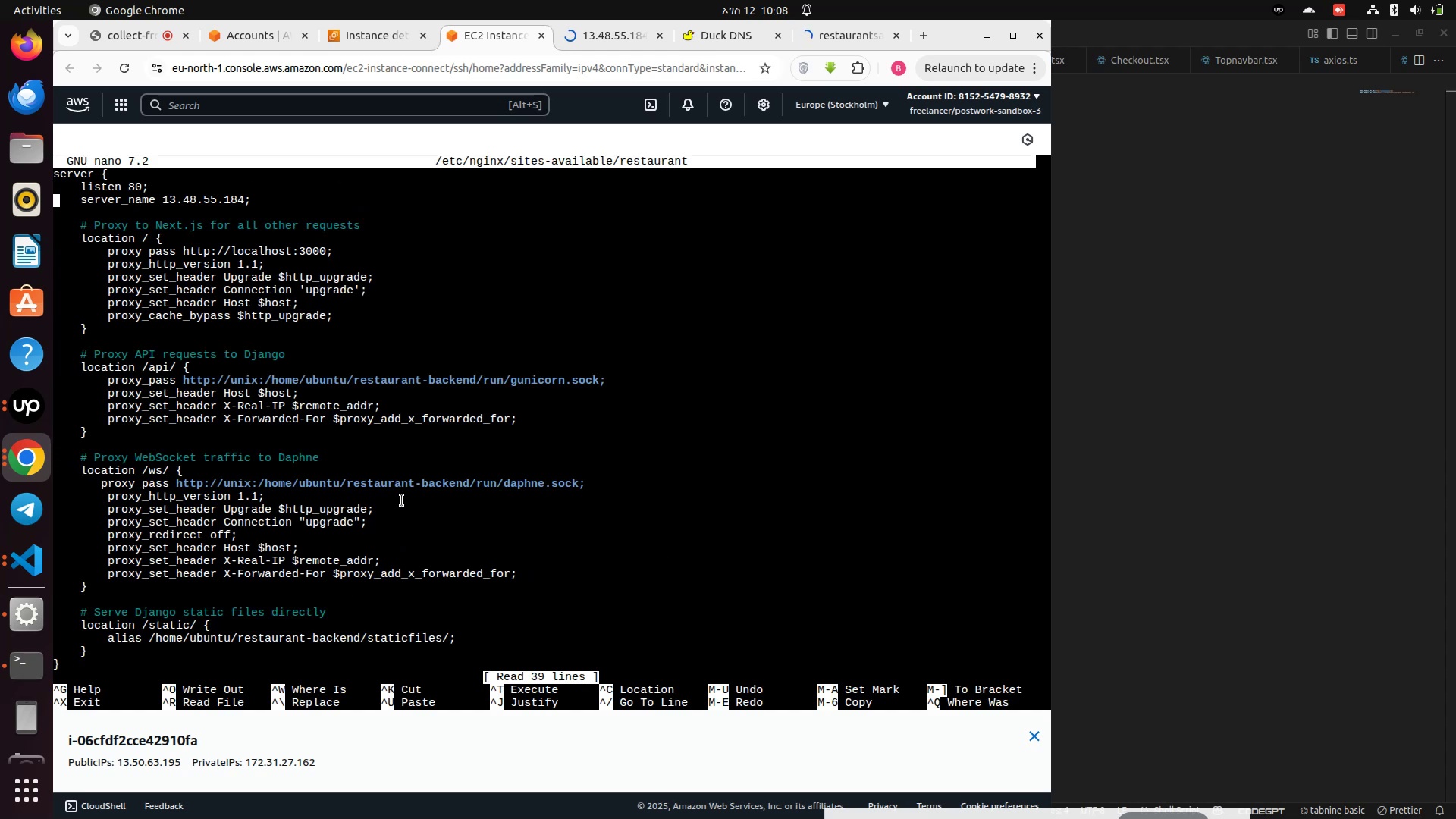 
hold_key(key=ArrowRight, duration=1.0)
 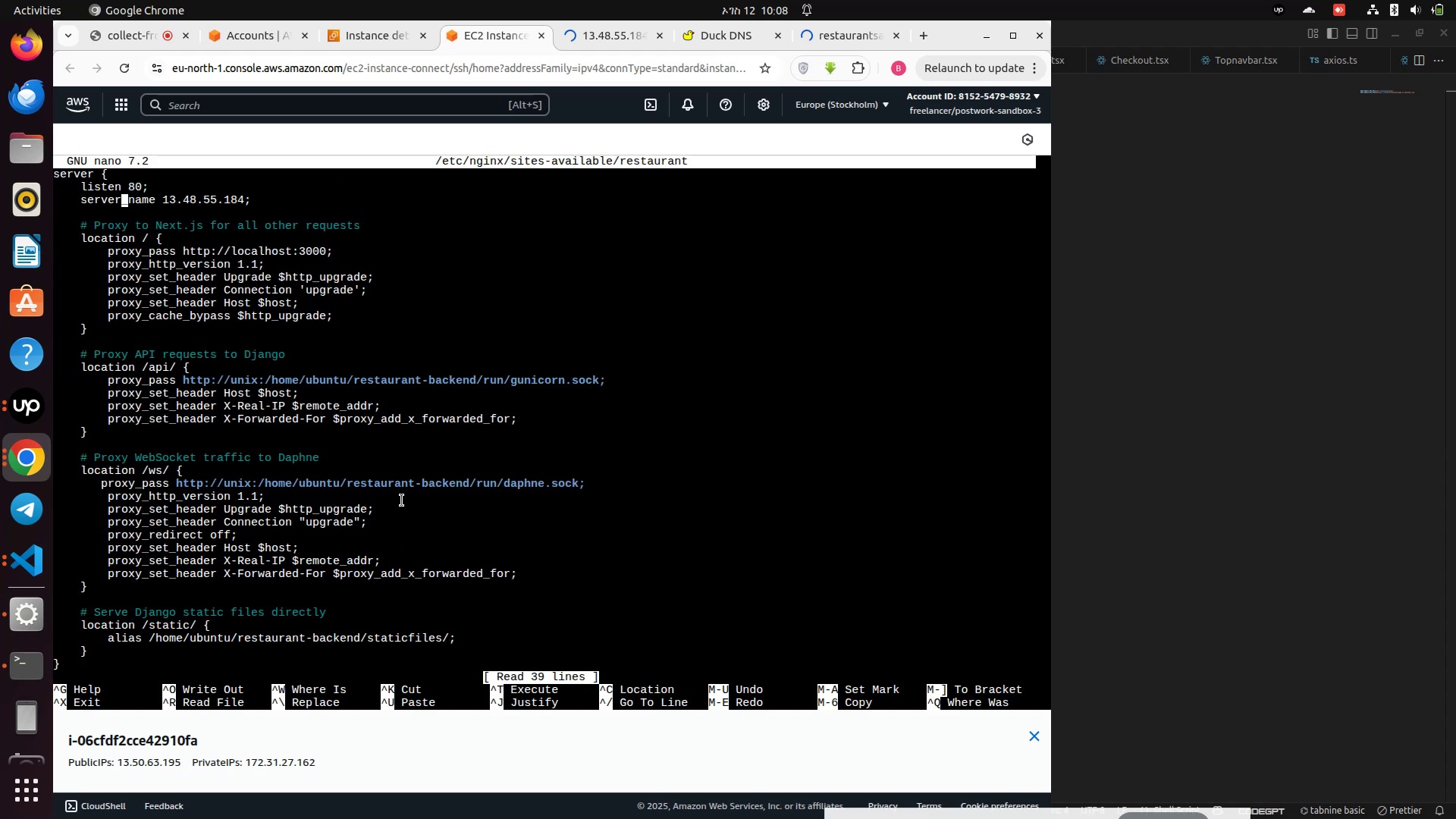 
key(ArrowRight)
 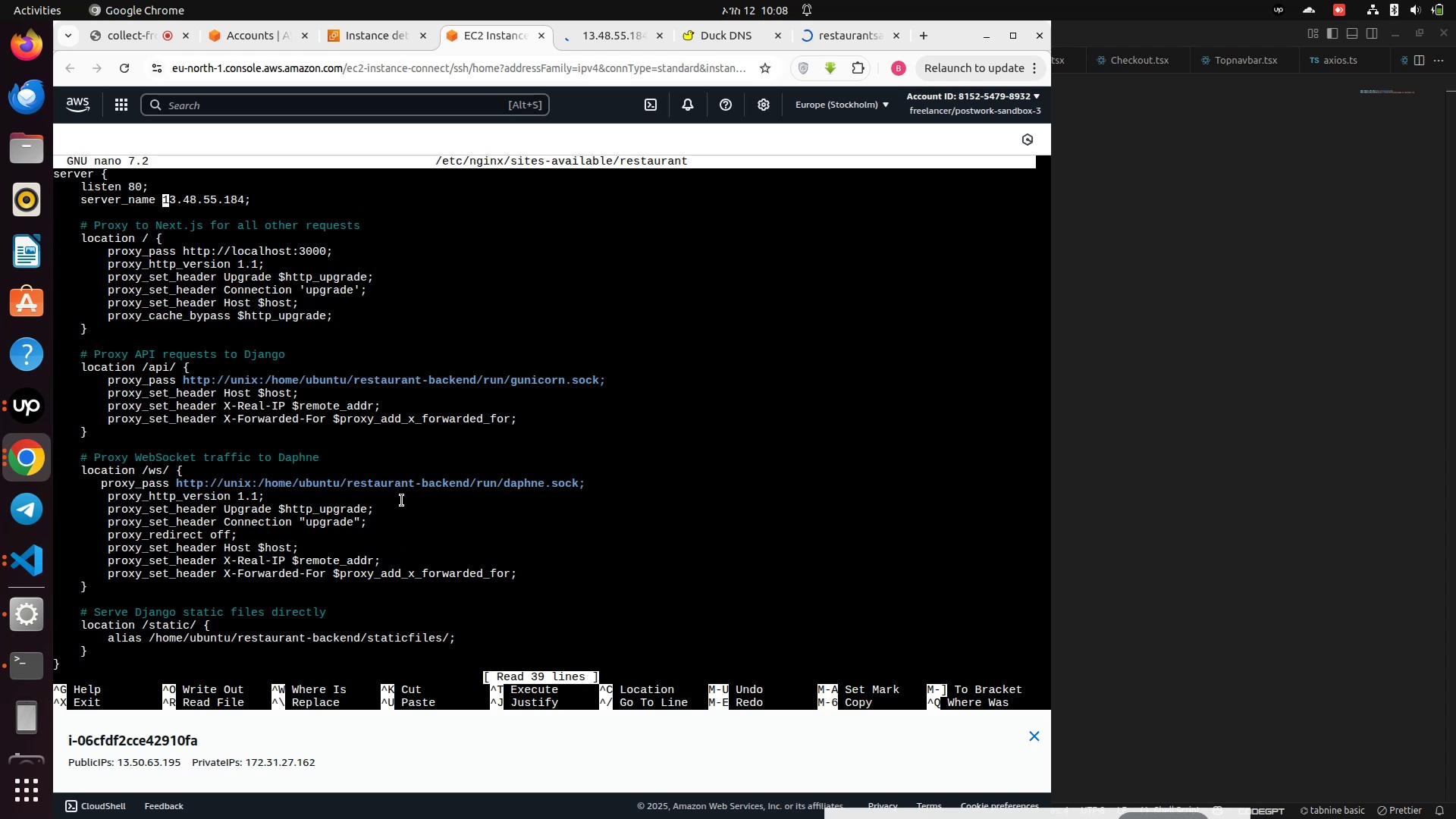 
key(ArrowRight)
 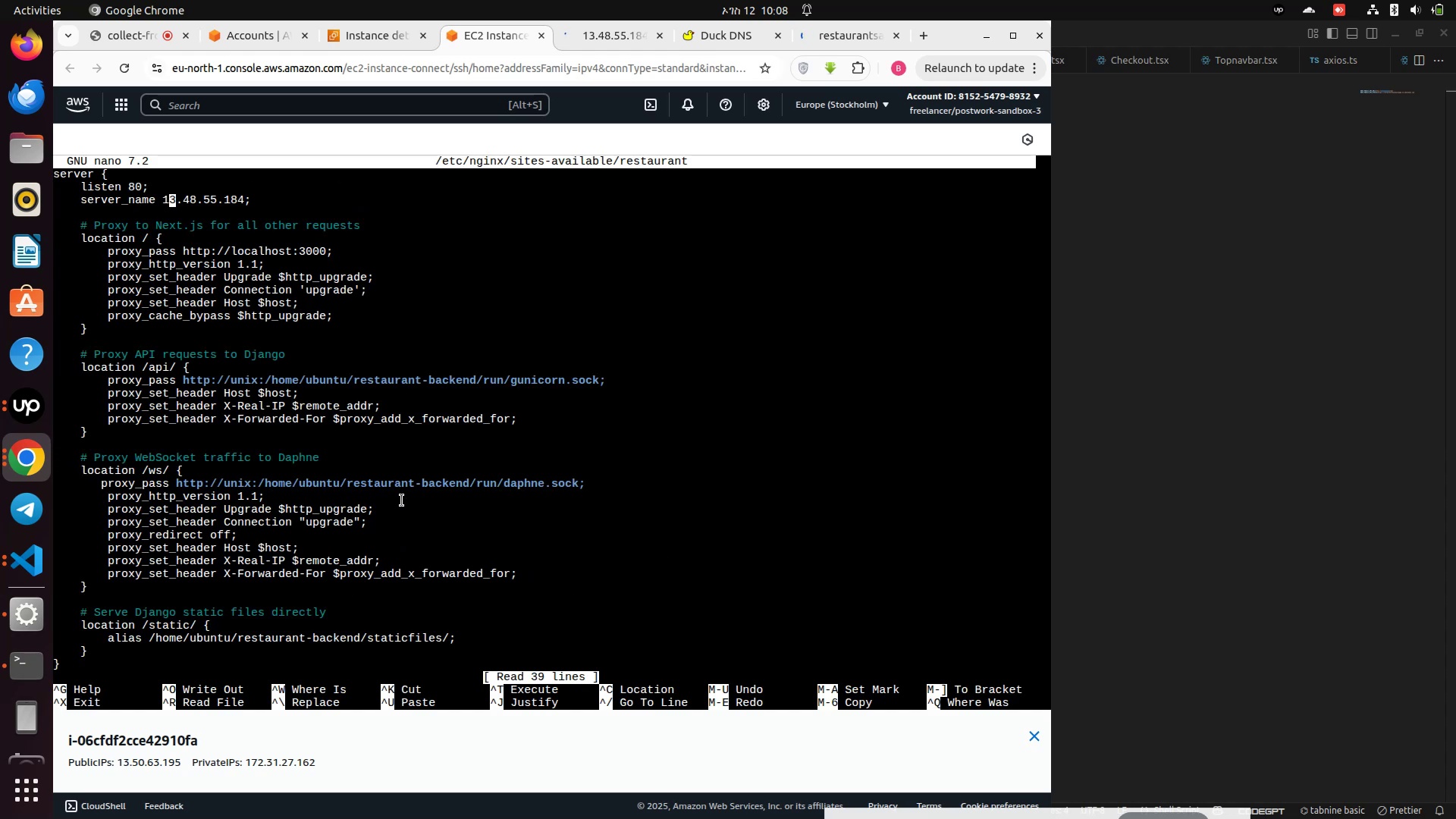 
key(ArrowRight)
 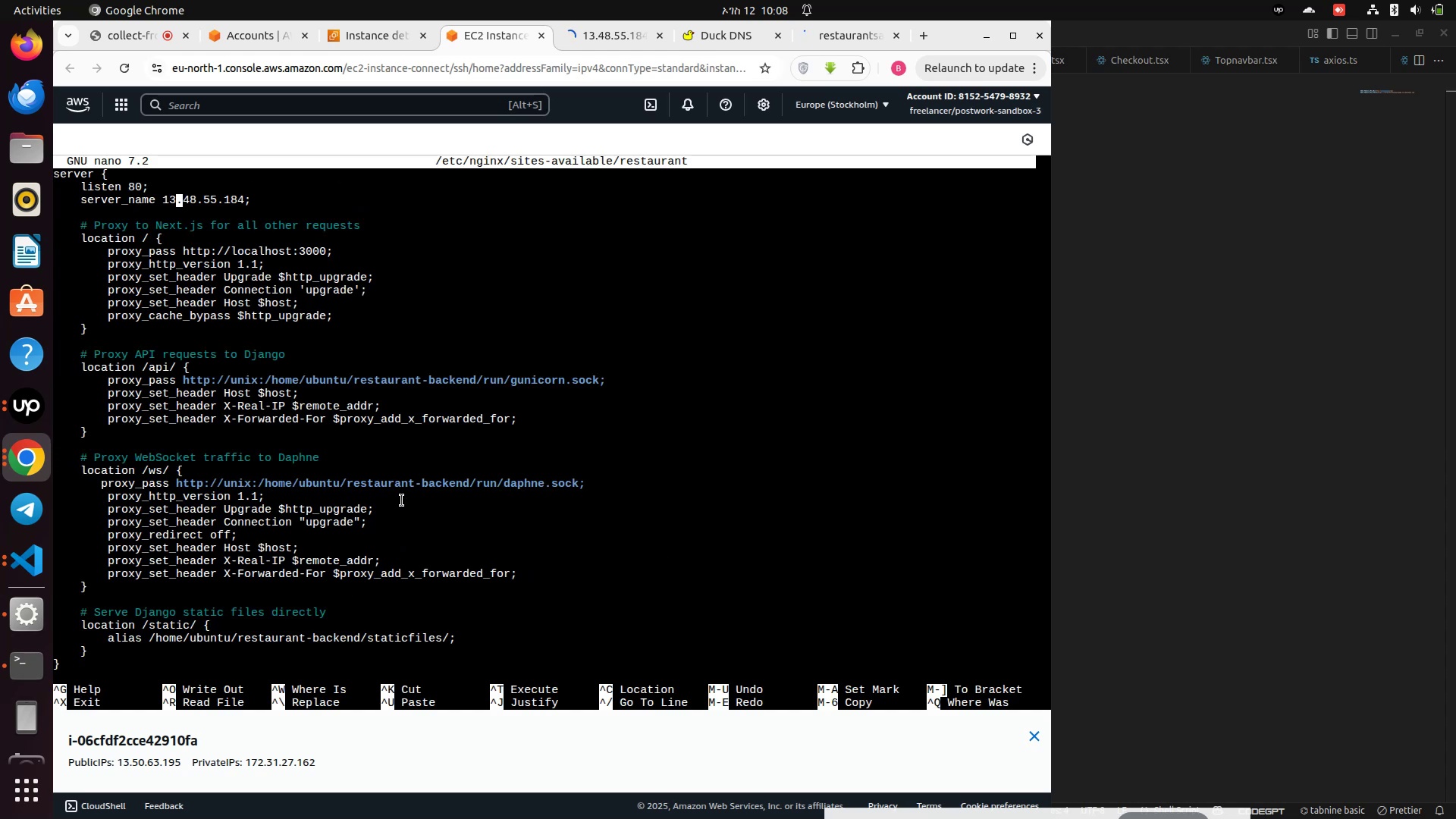 
key(ArrowRight)
 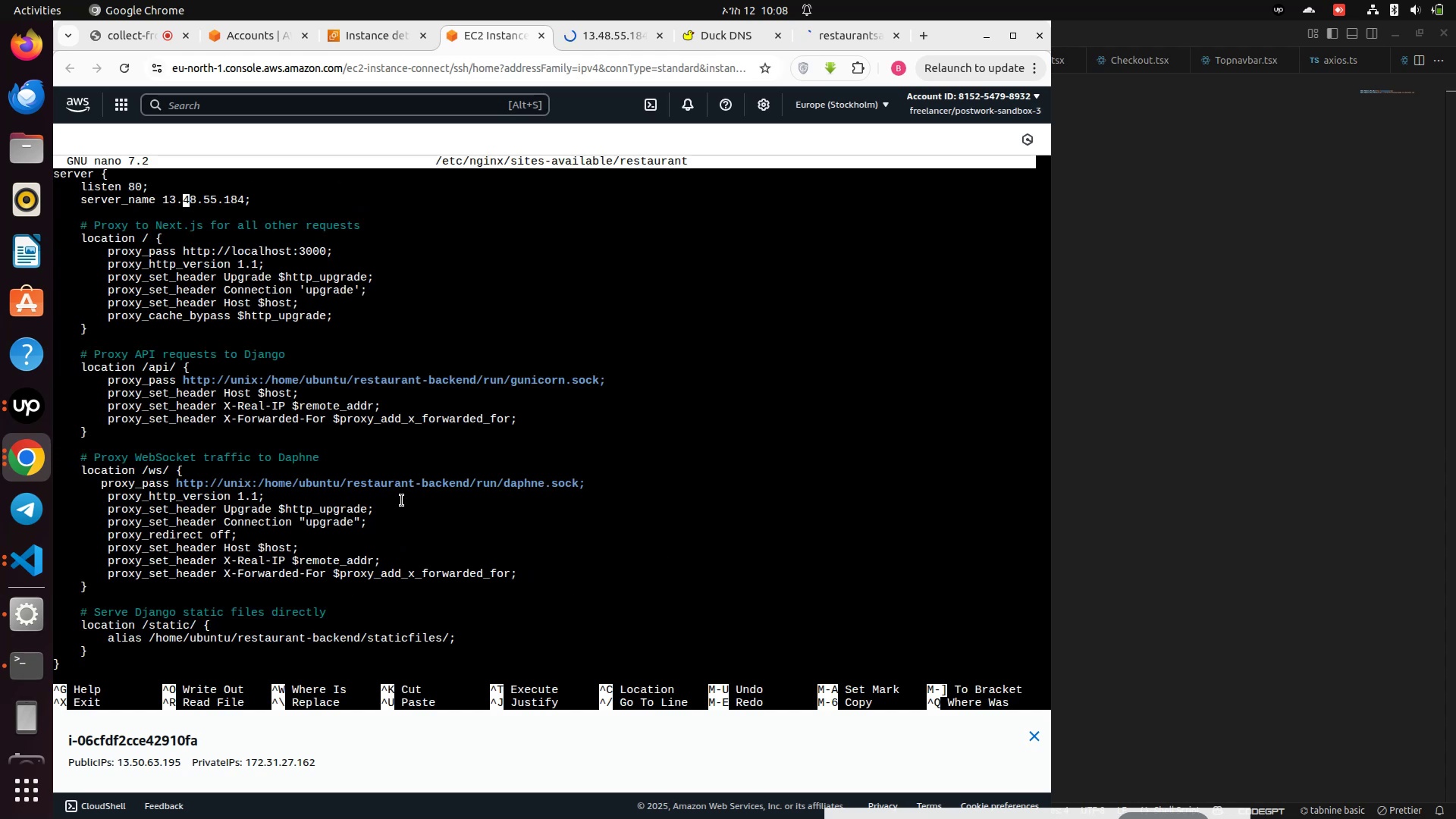 
key(ArrowRight)
 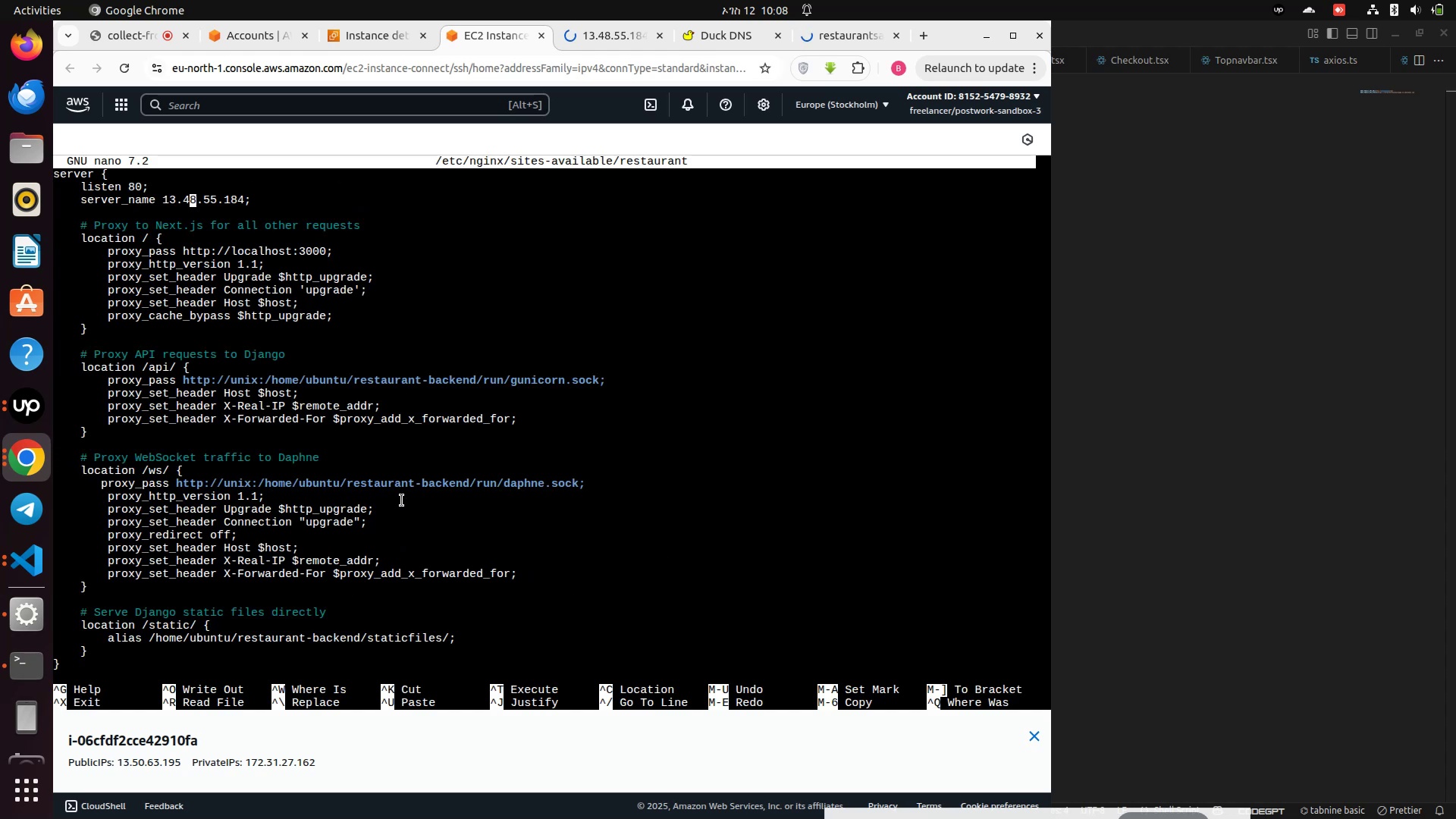 
key(ArrowRight)
 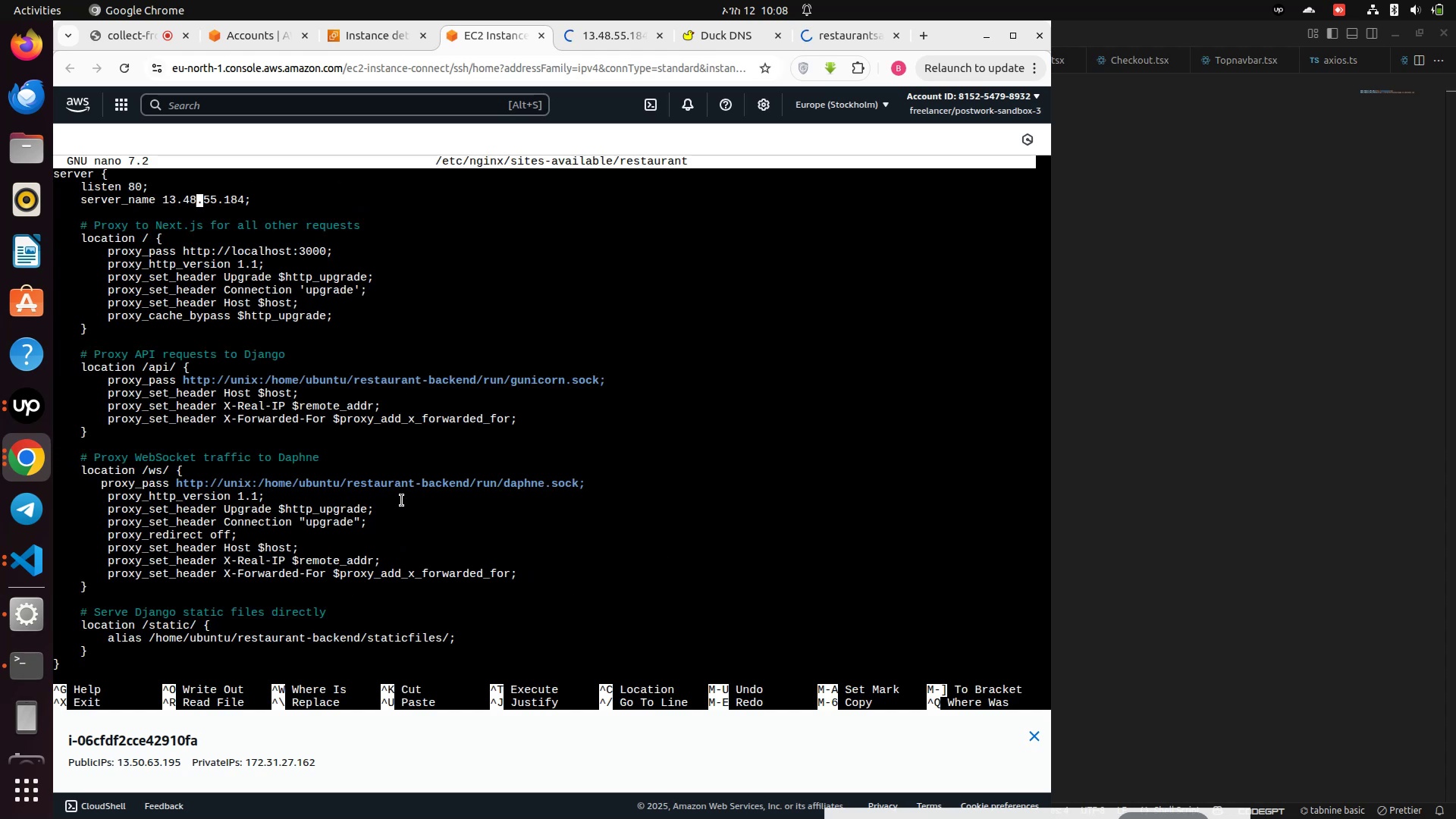 
key(ArrowRight)
 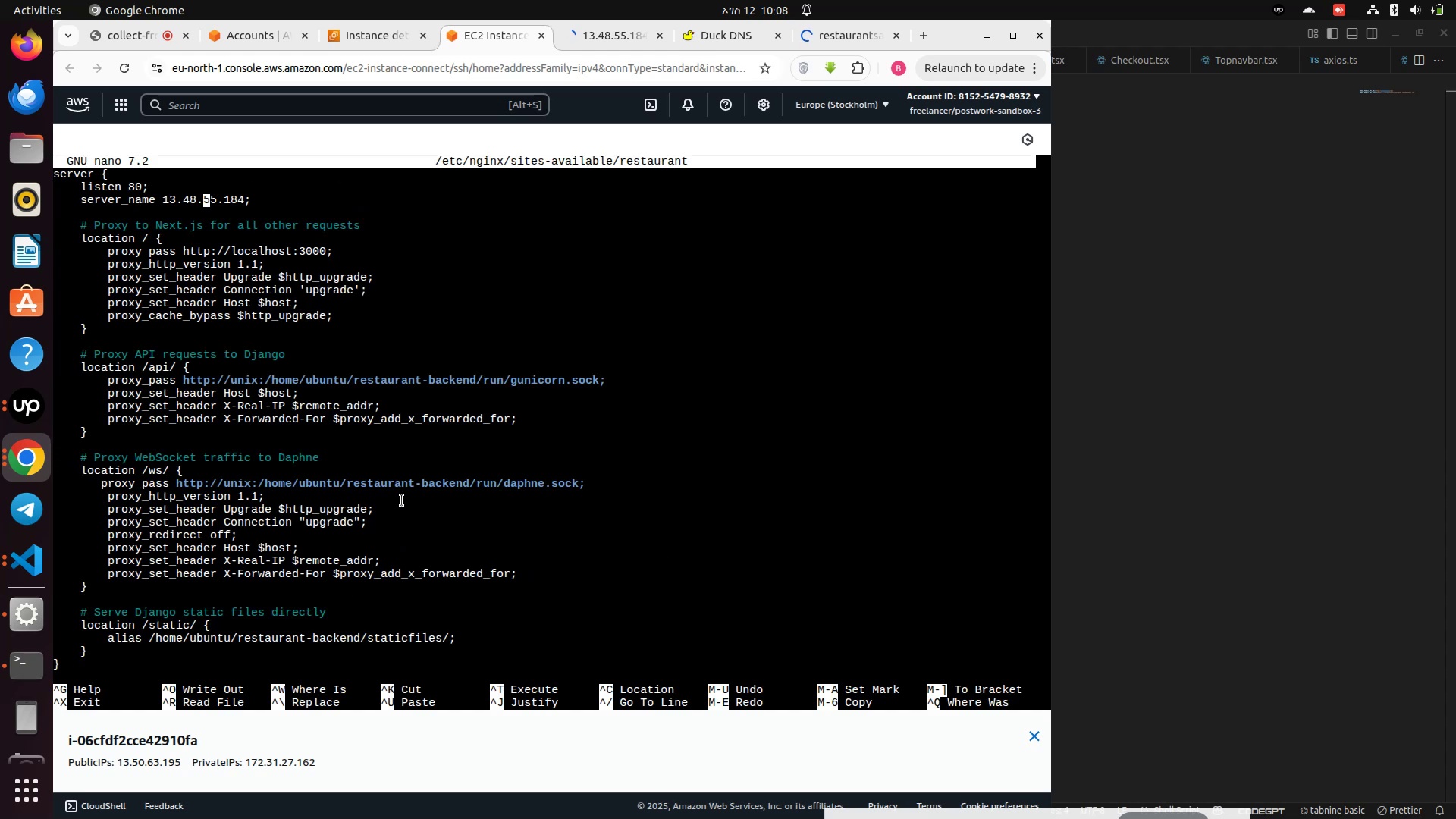 
key(ArrowRight)
 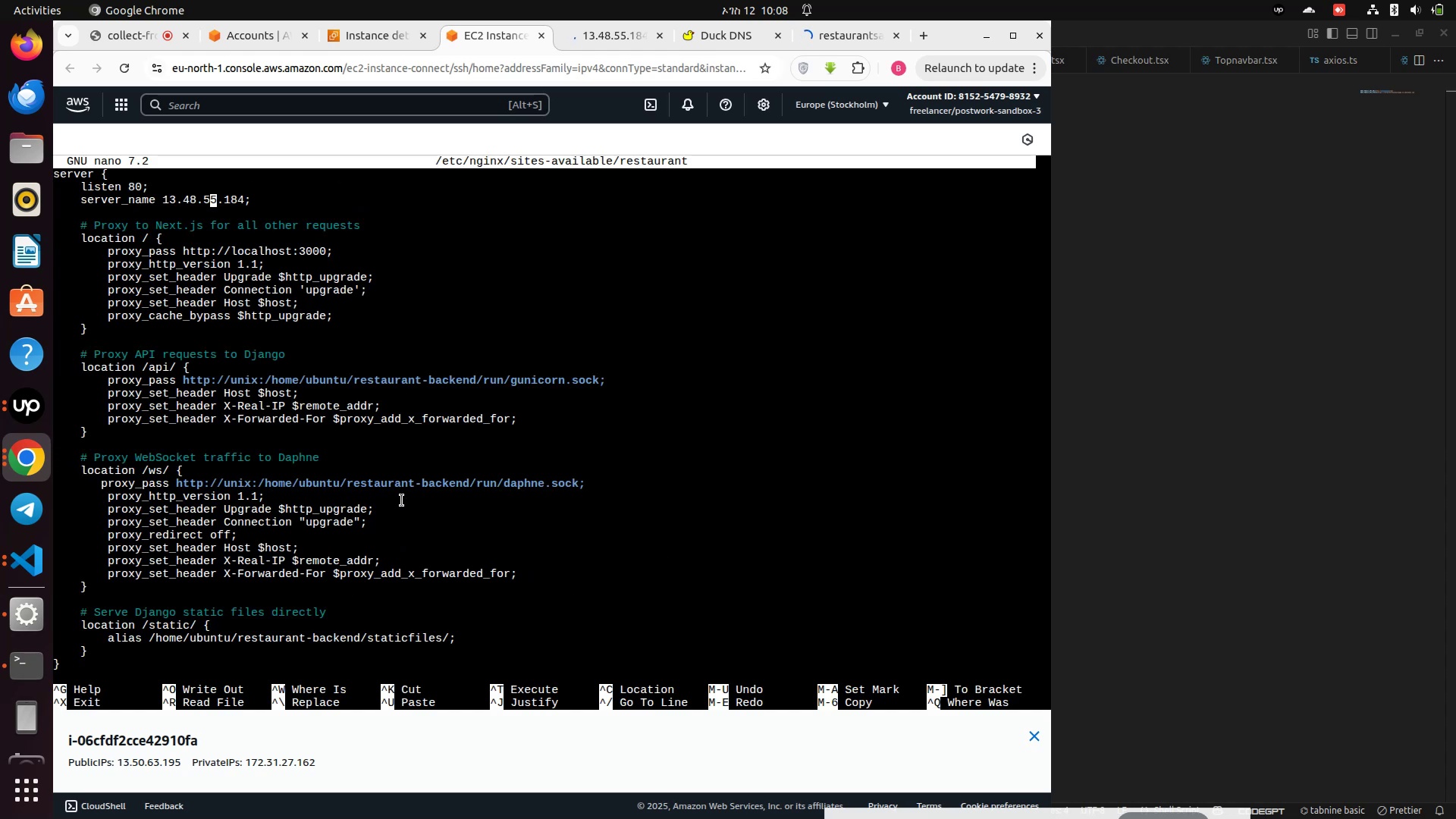 
key(ArrowRight)
 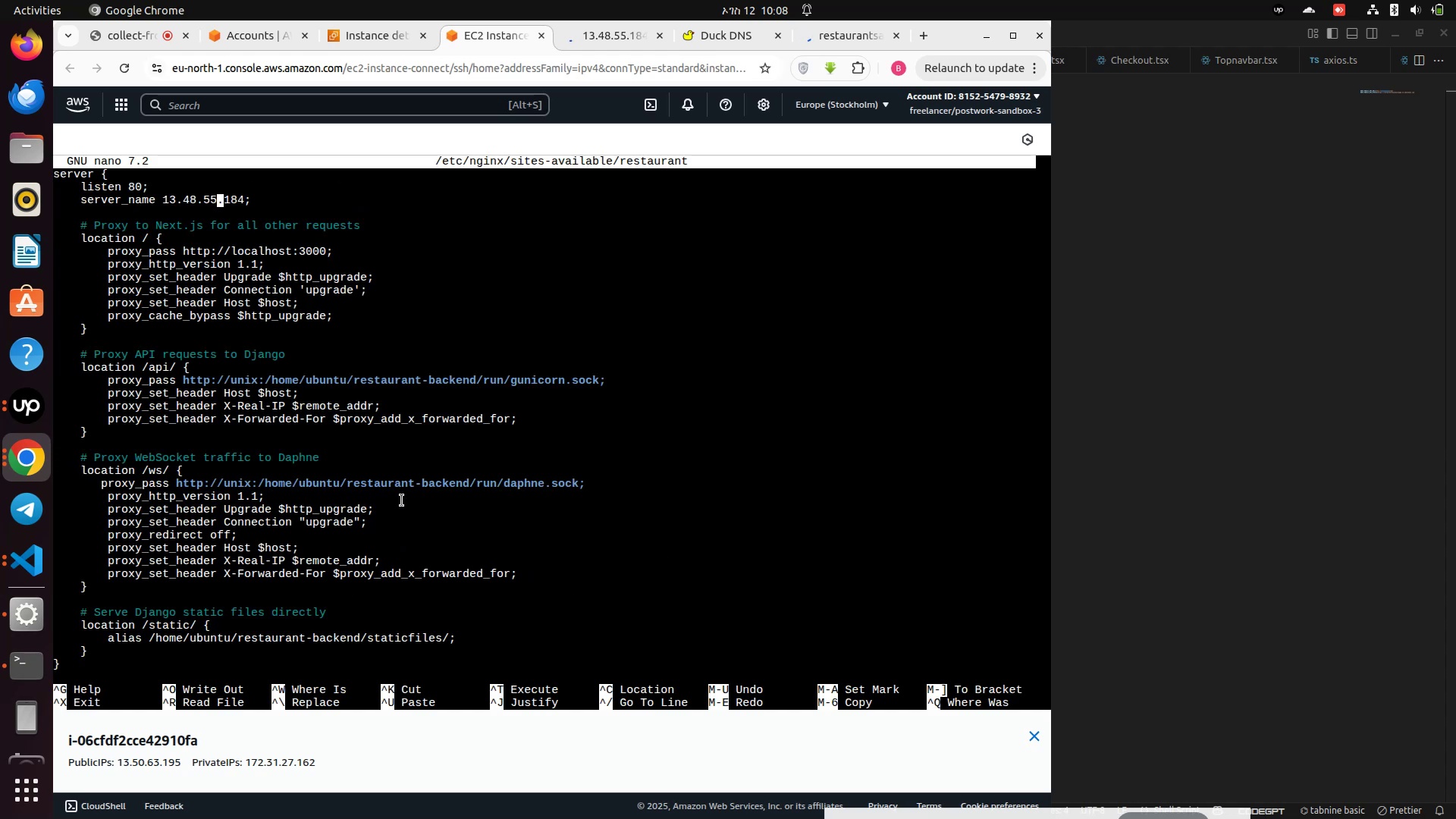 
key(ArrowRight)
 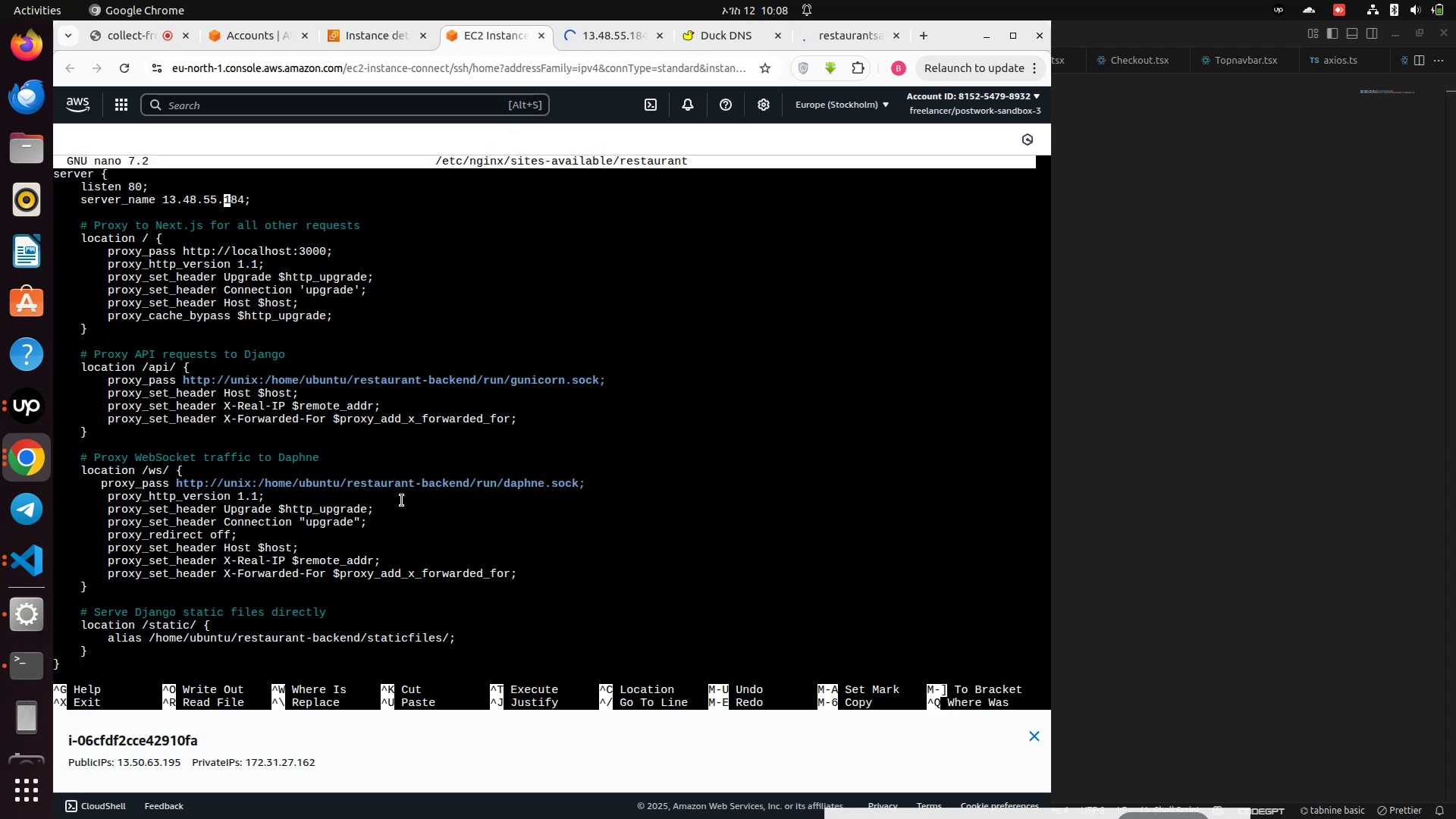 
key(ArrowRight)
 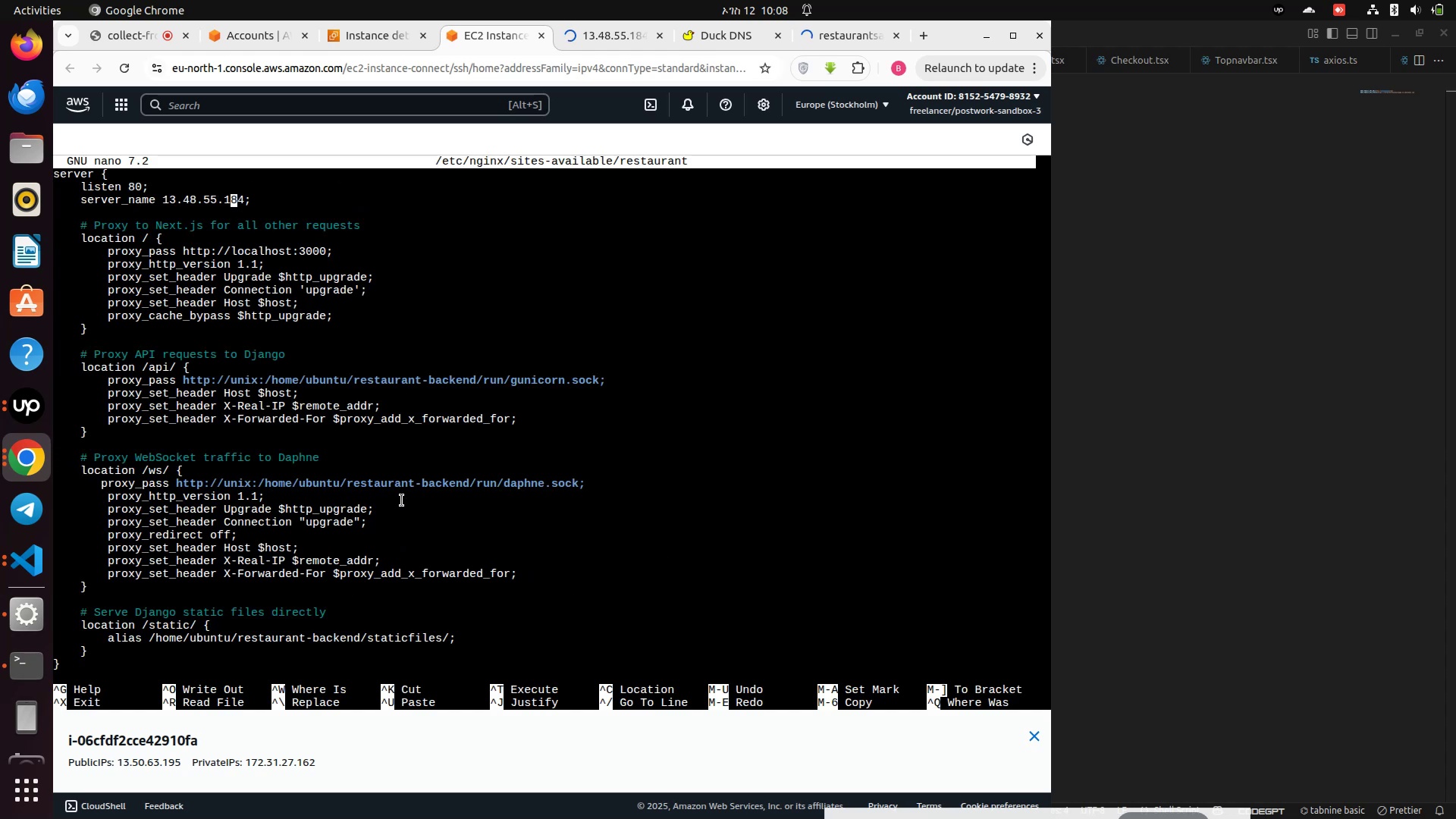 
key(ArrowRight)
 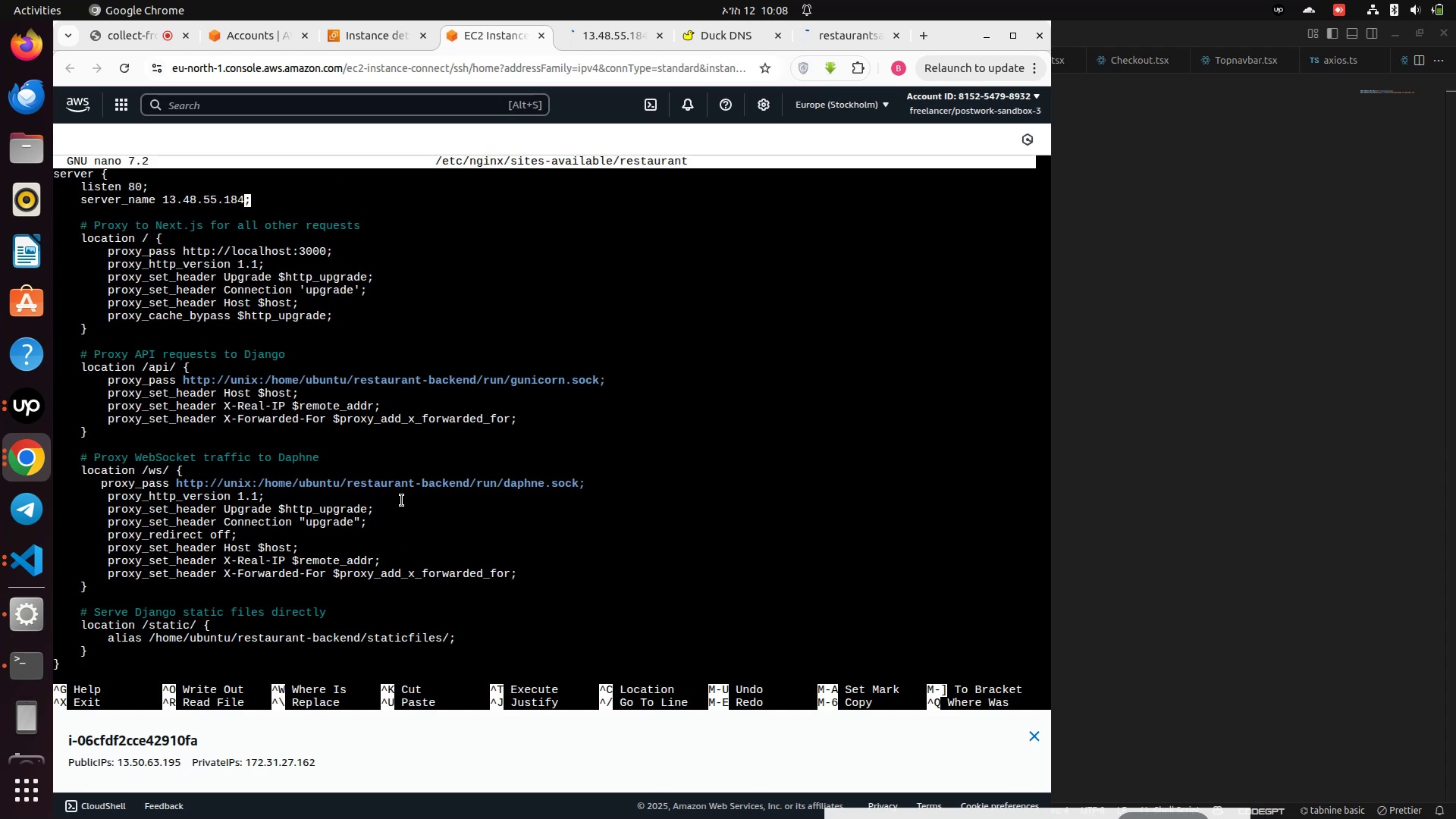 
key(Backspace)
 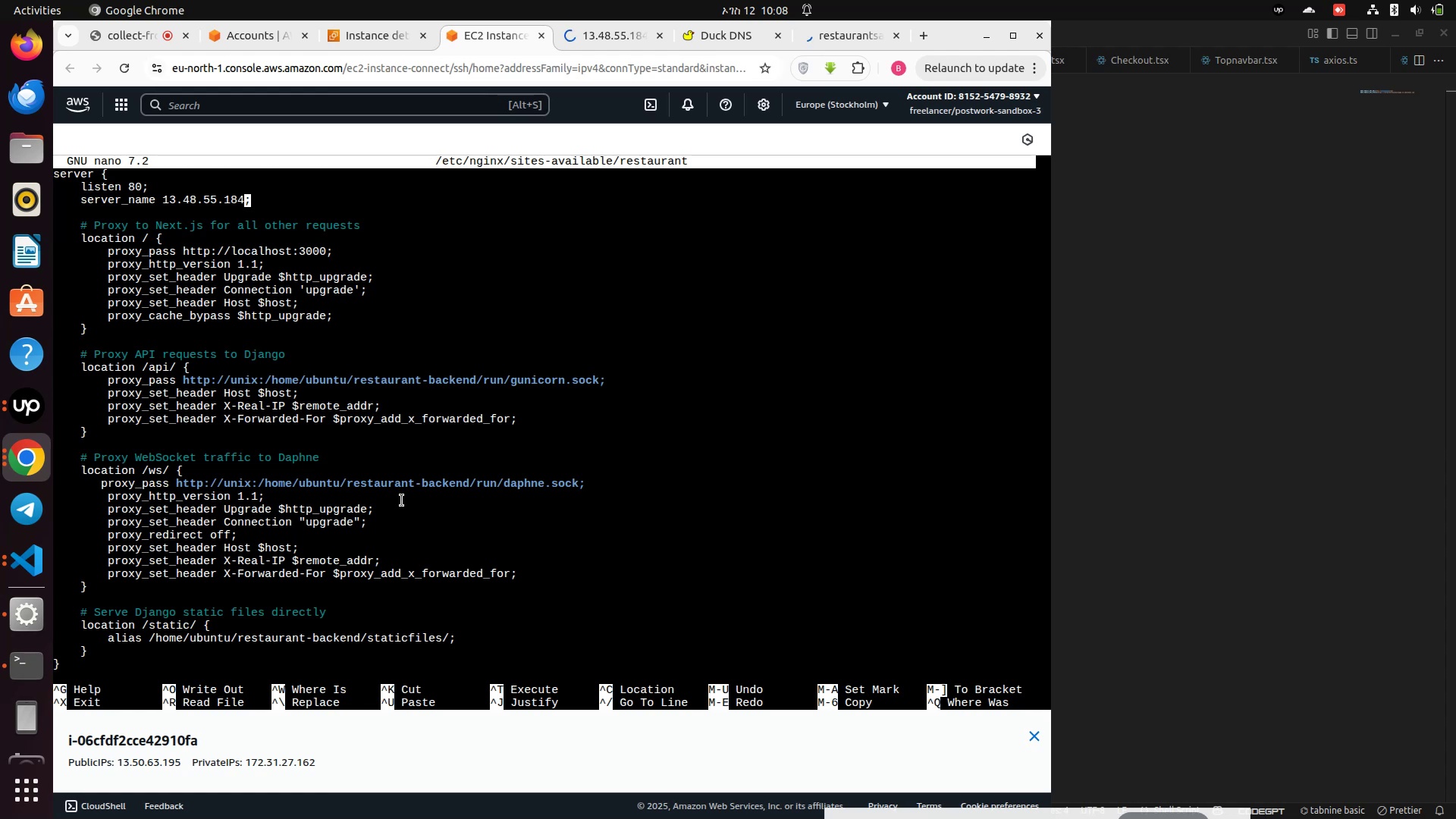 
key(Backspace)
 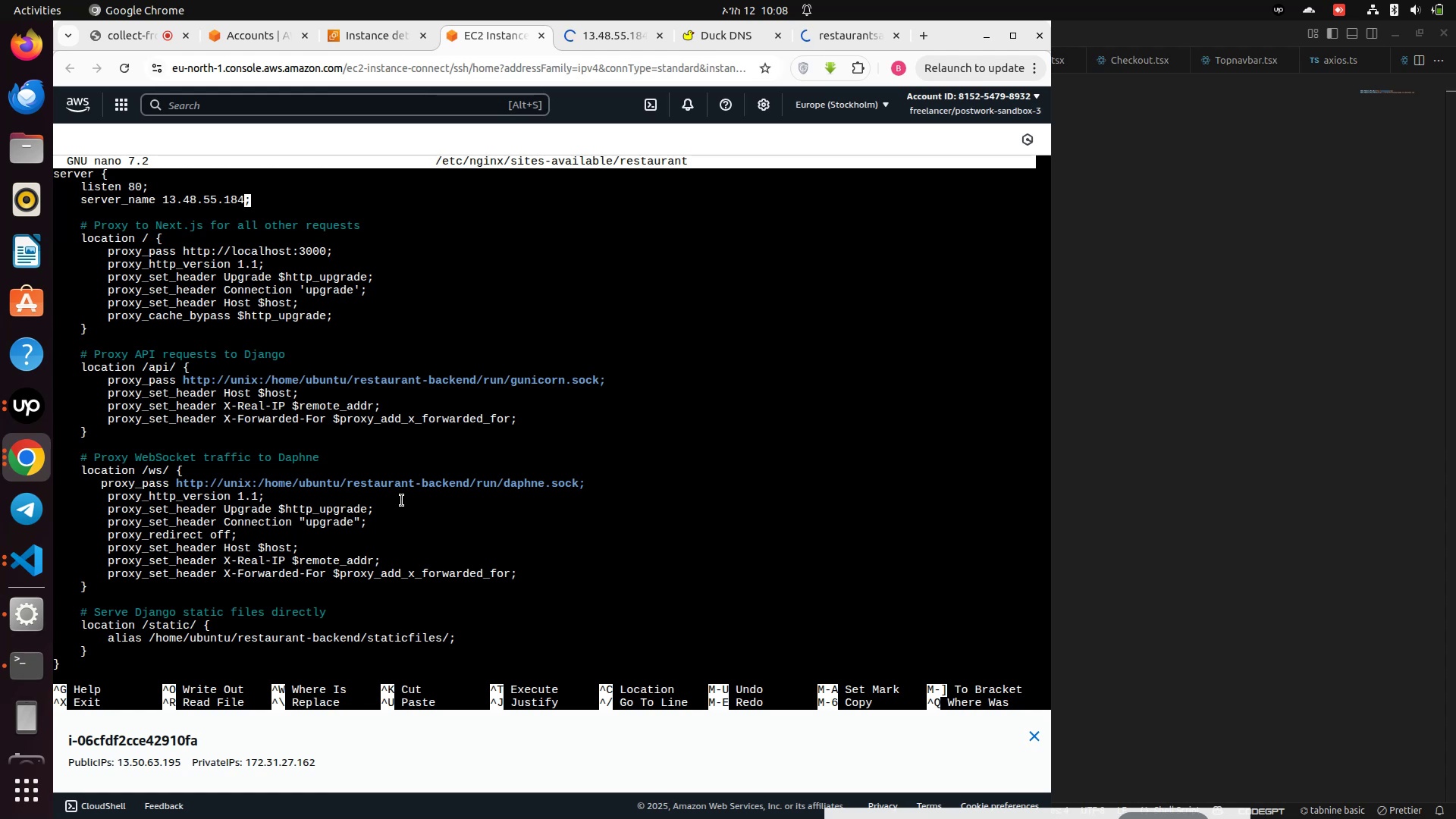 
key(Backspace)
 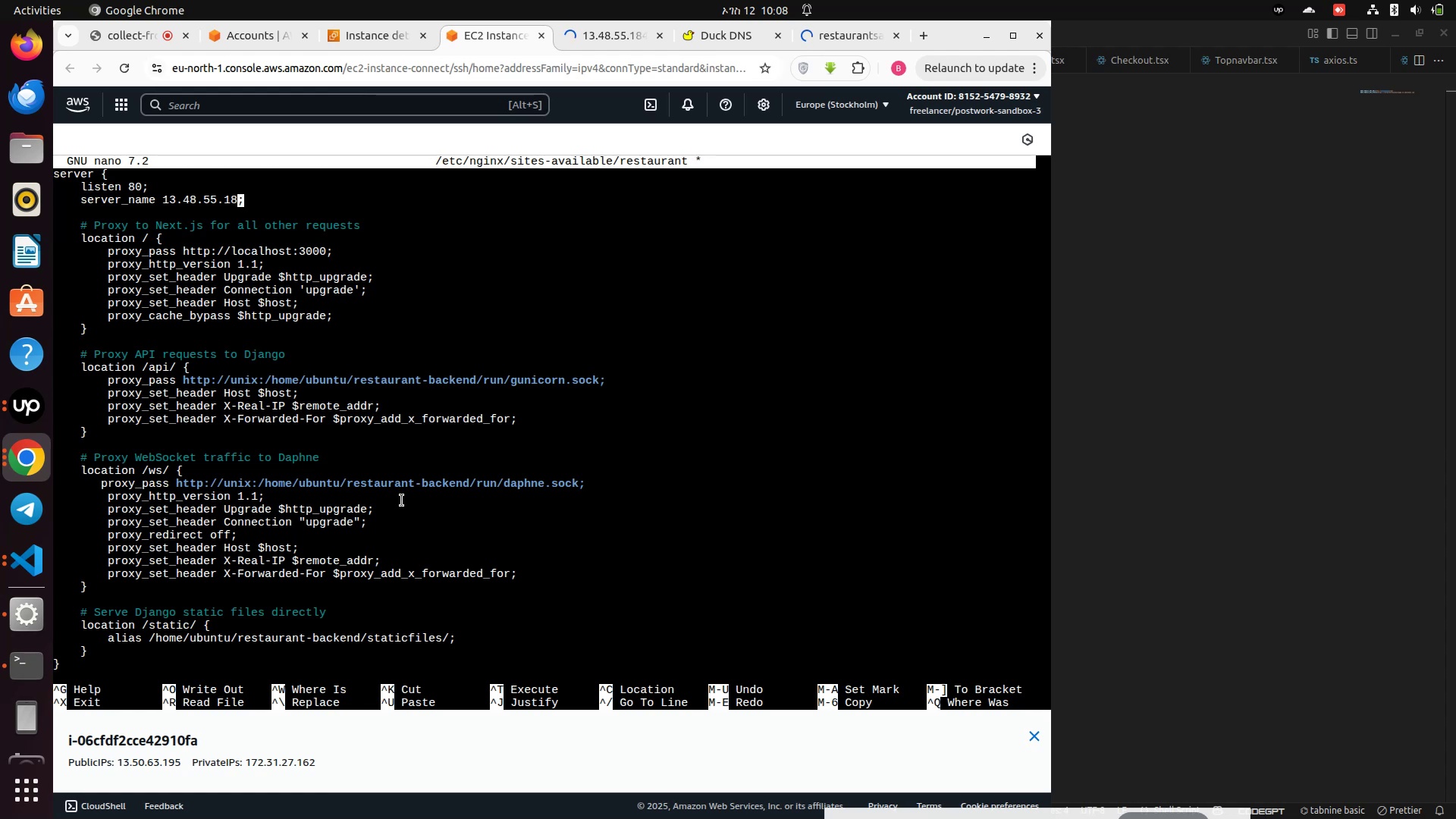 
key(Backspace)
 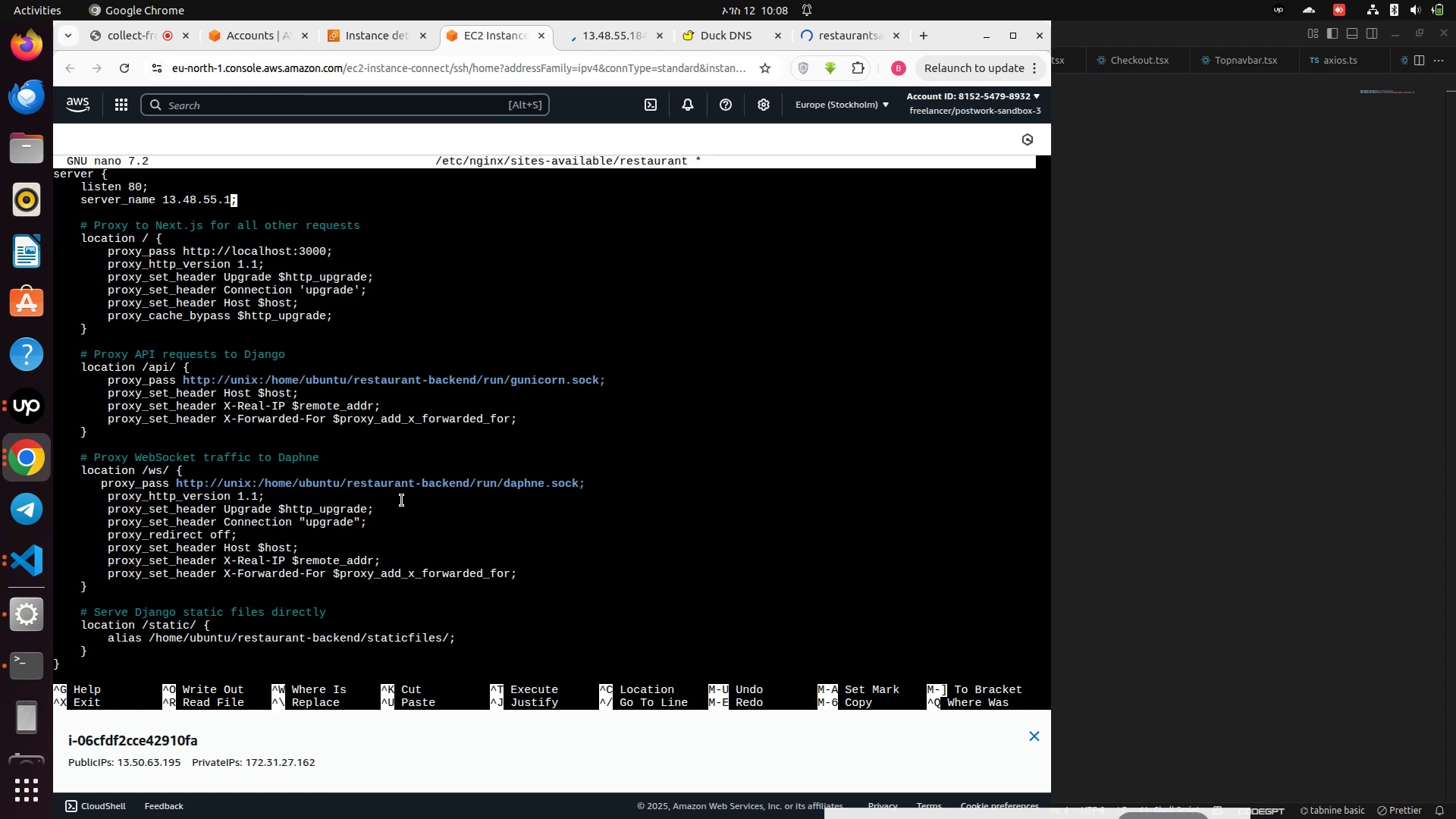 
key(Backspace)
 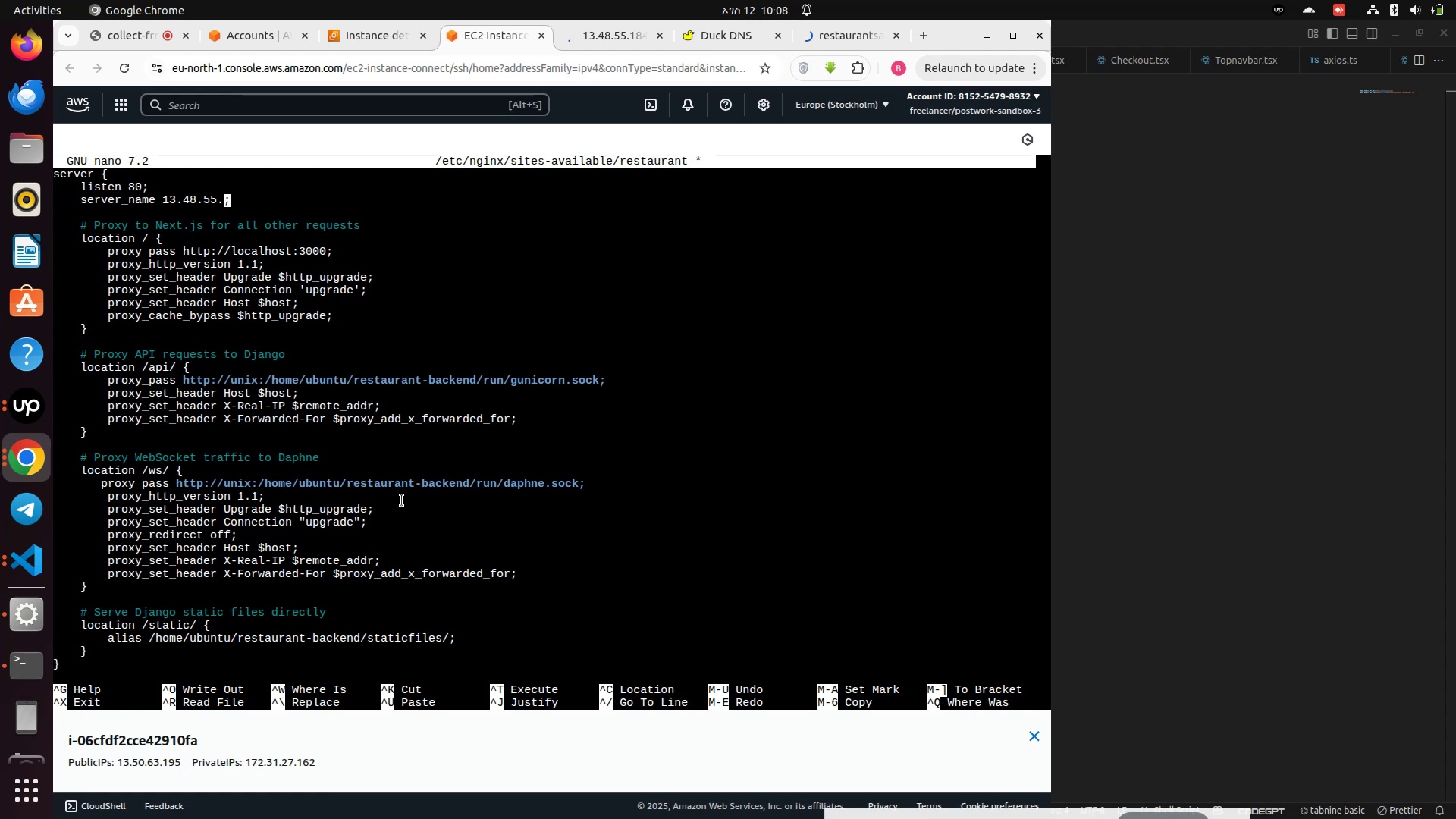 
key(Backspace)
 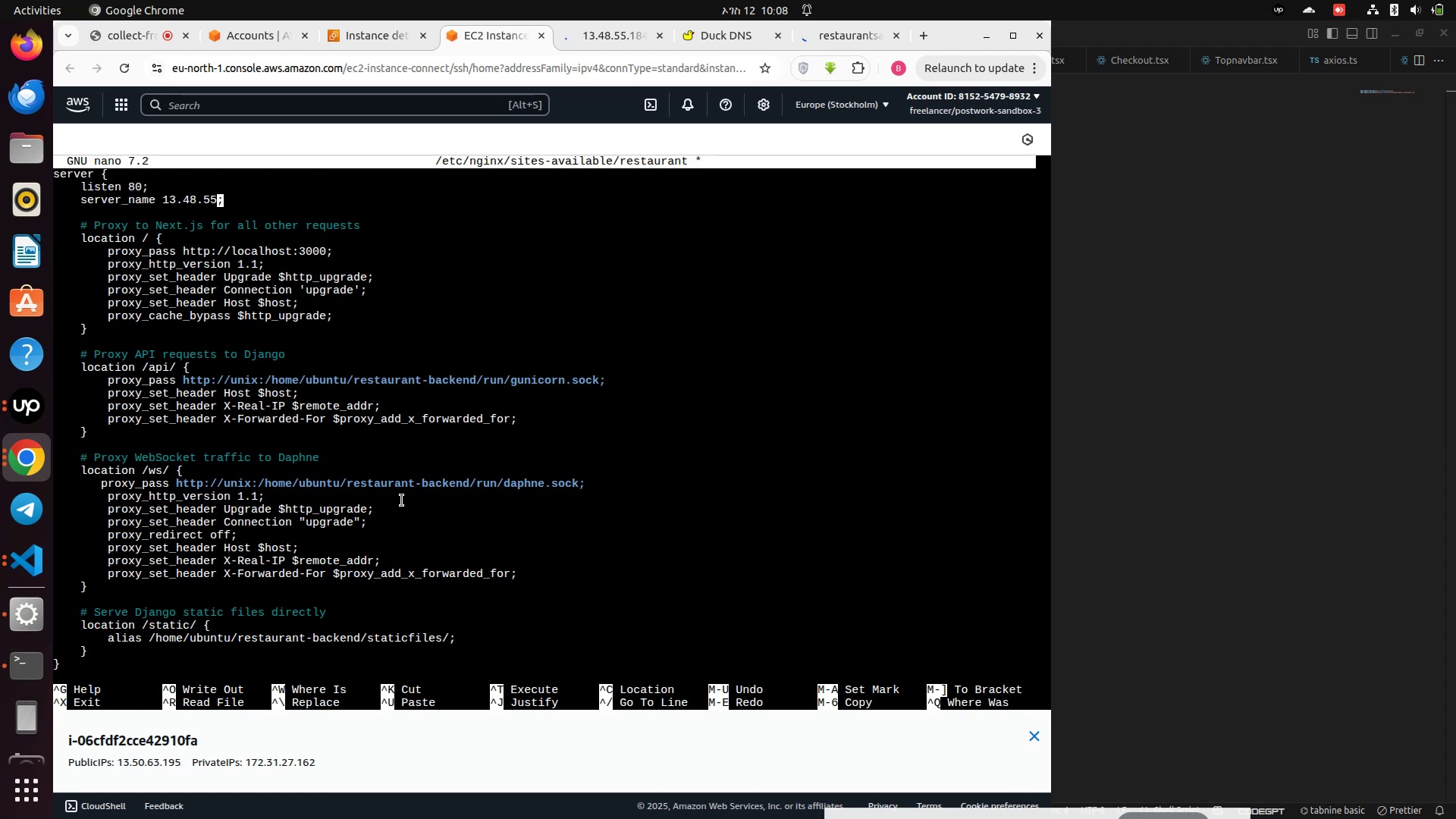 
key(Backspace)
 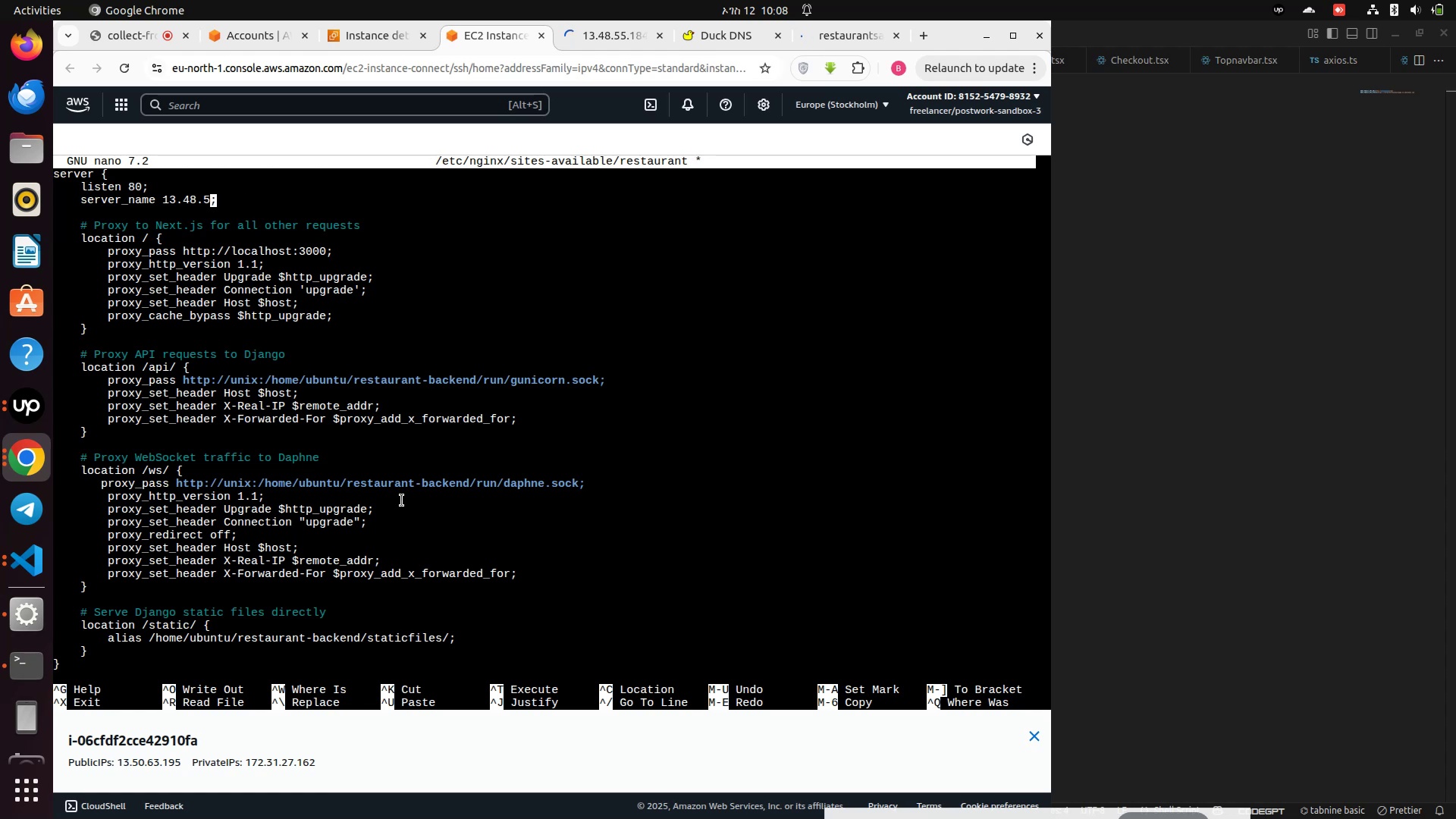 
key(Backspace)
 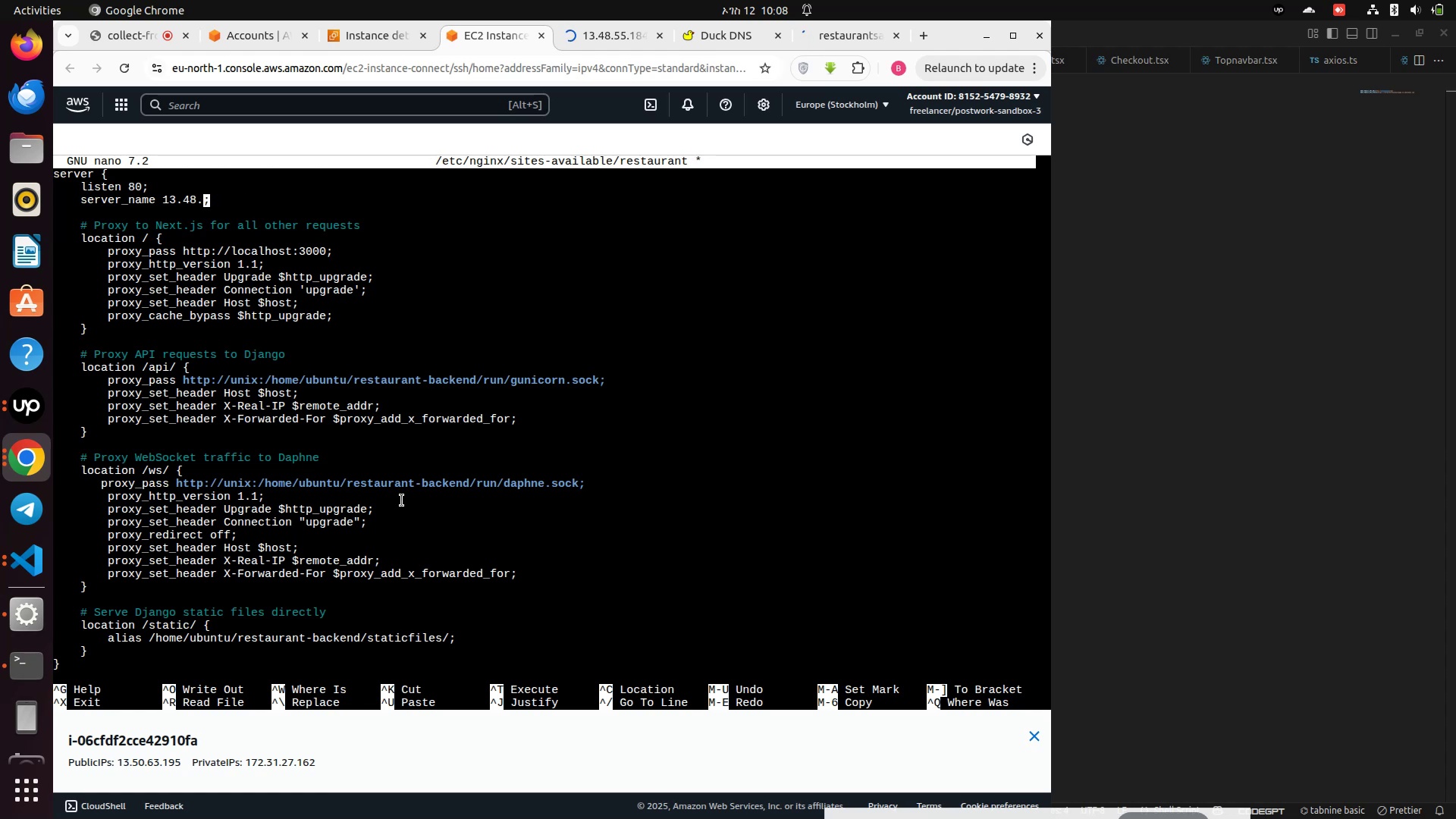 
key(Backspace)
 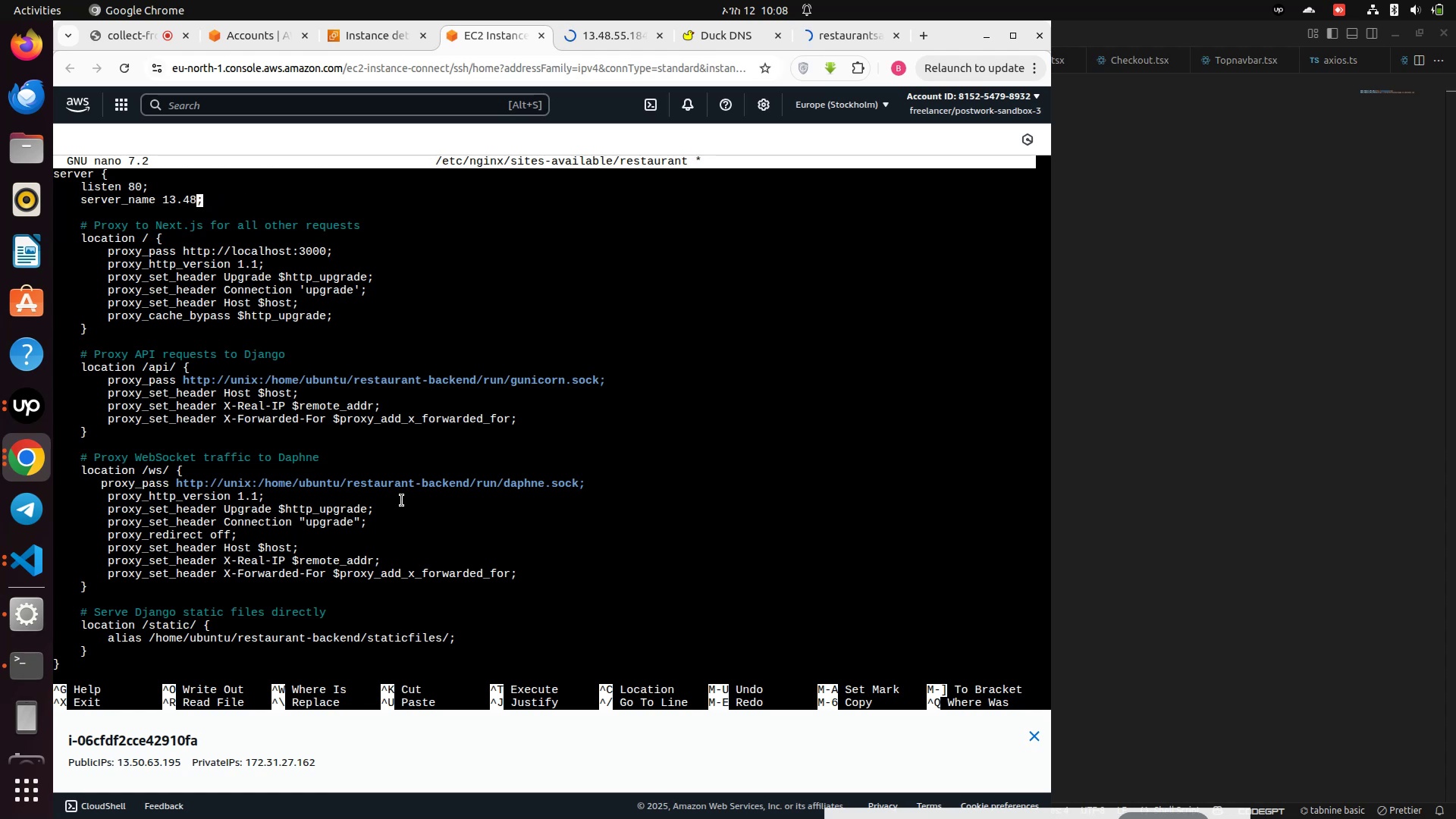 
key(Backspace)
 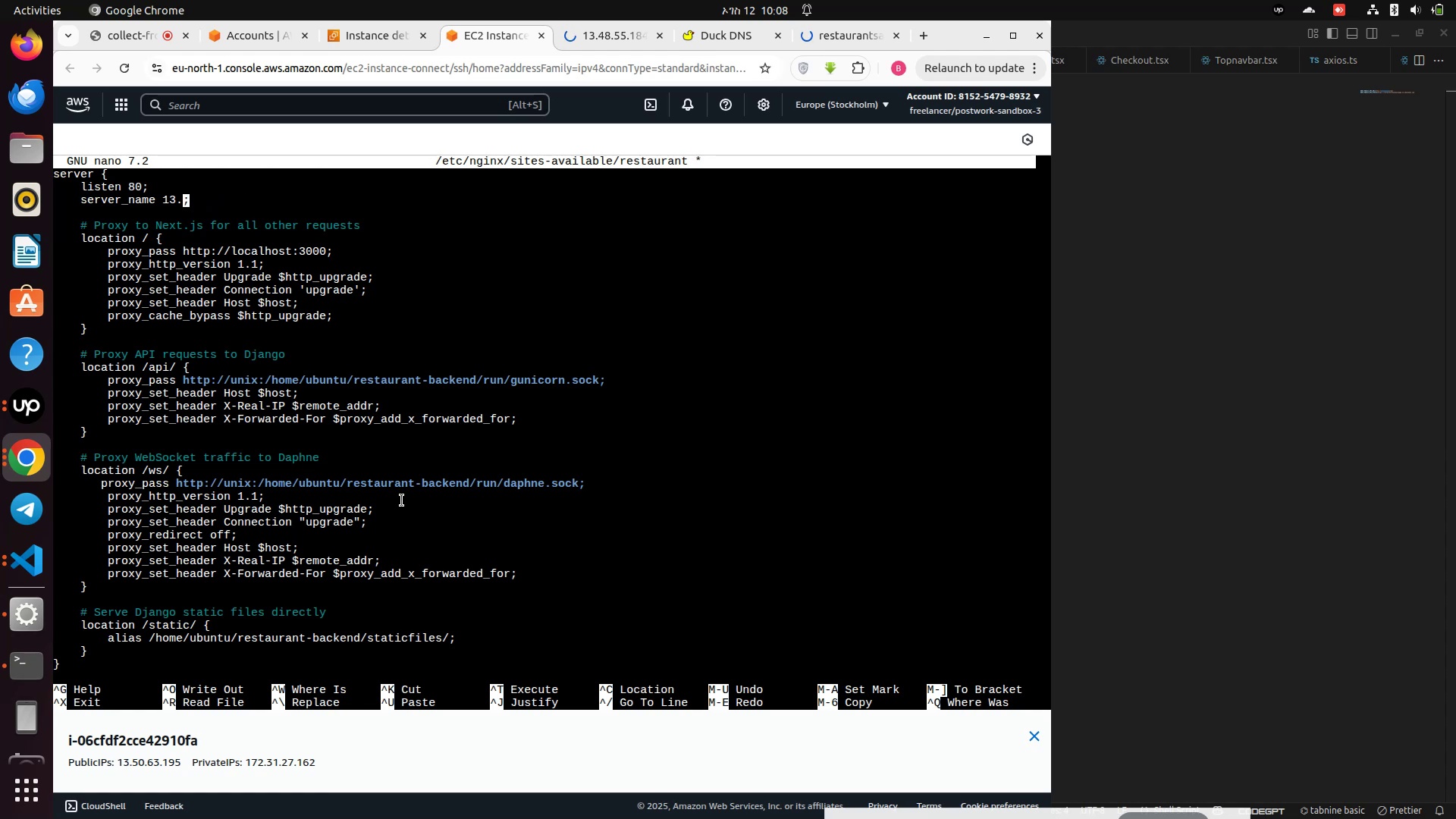 
key(Backspace)
 